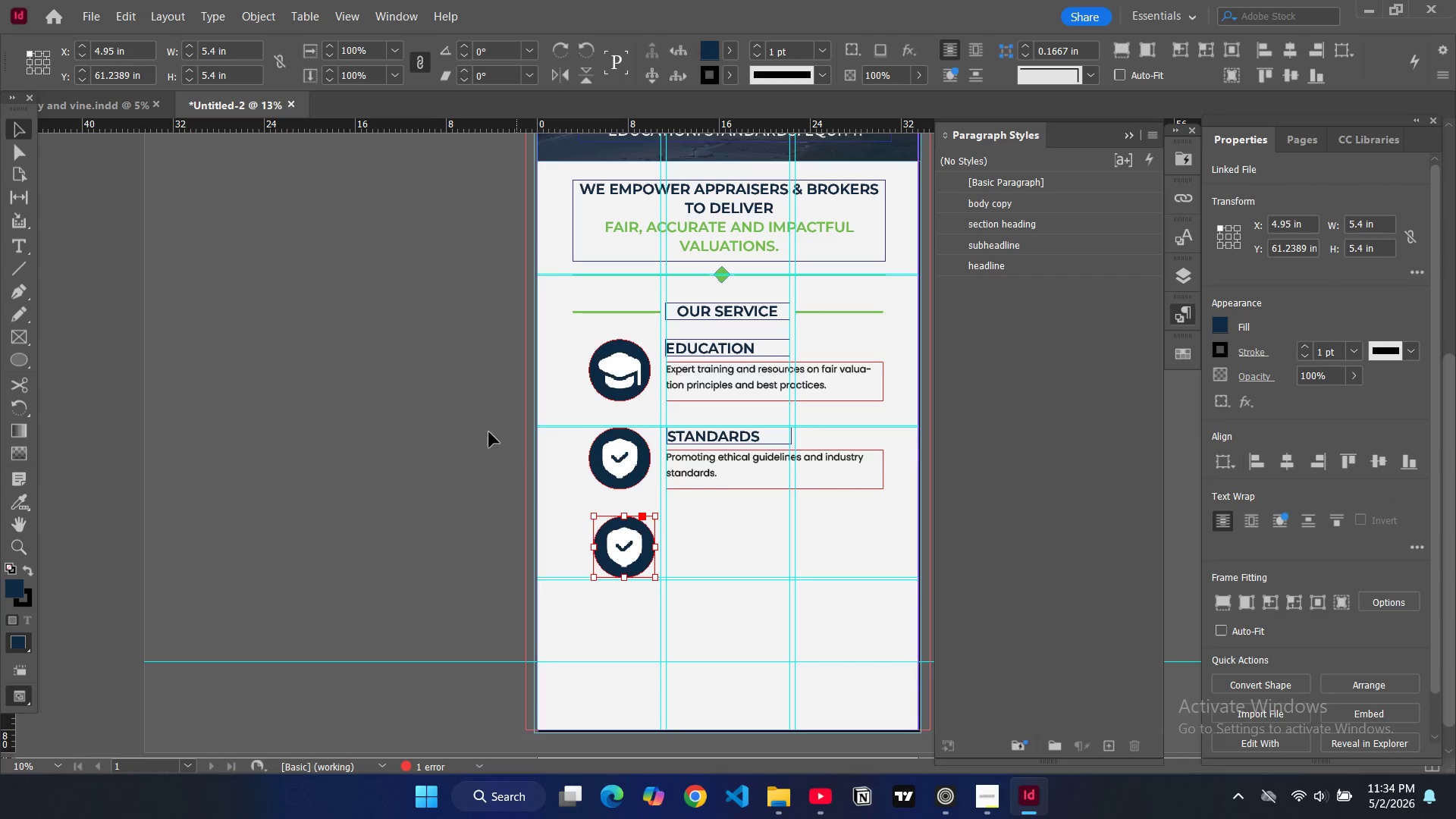 
left_click([461, 425])
 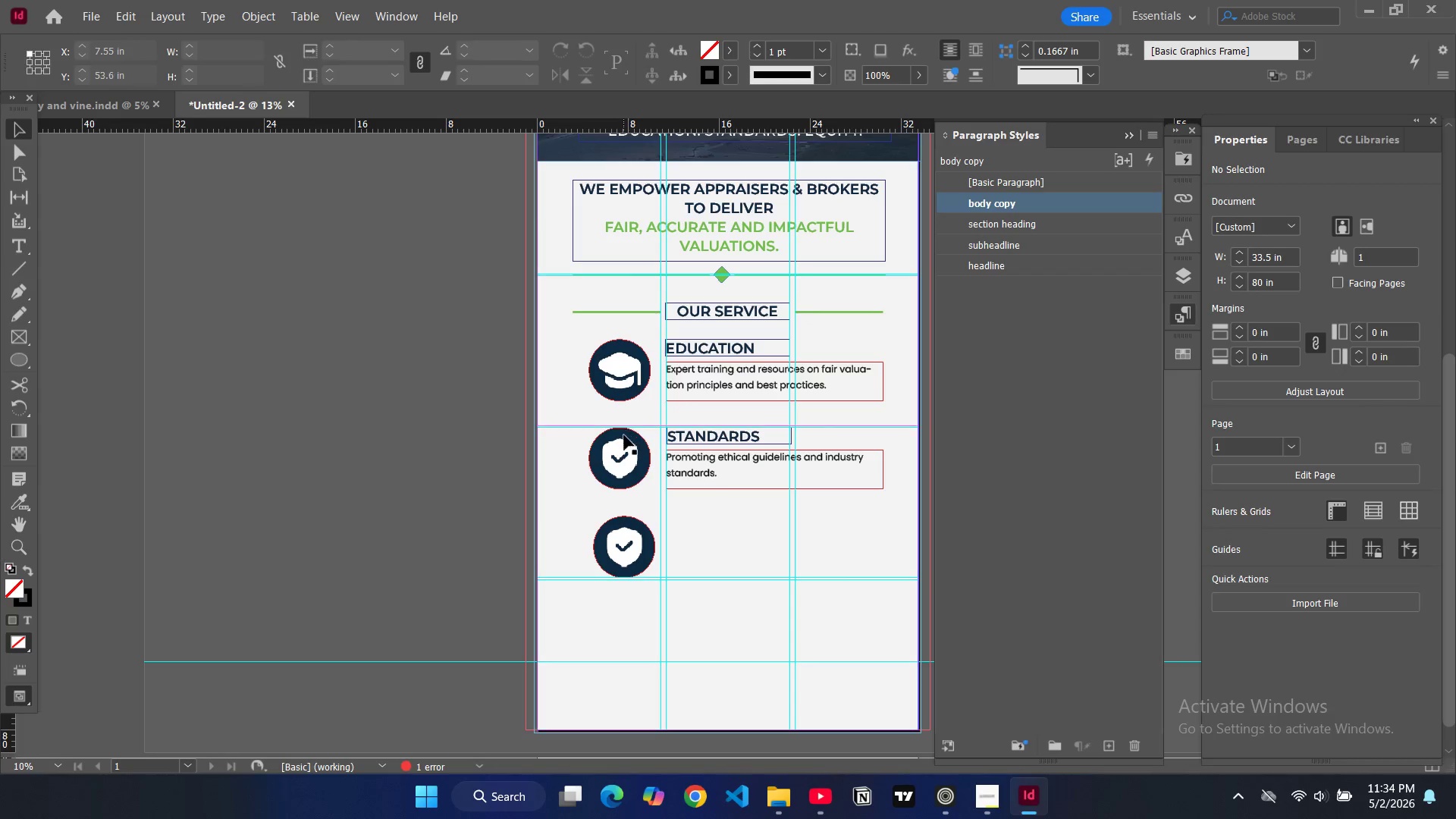 
left_click([625, 535])
 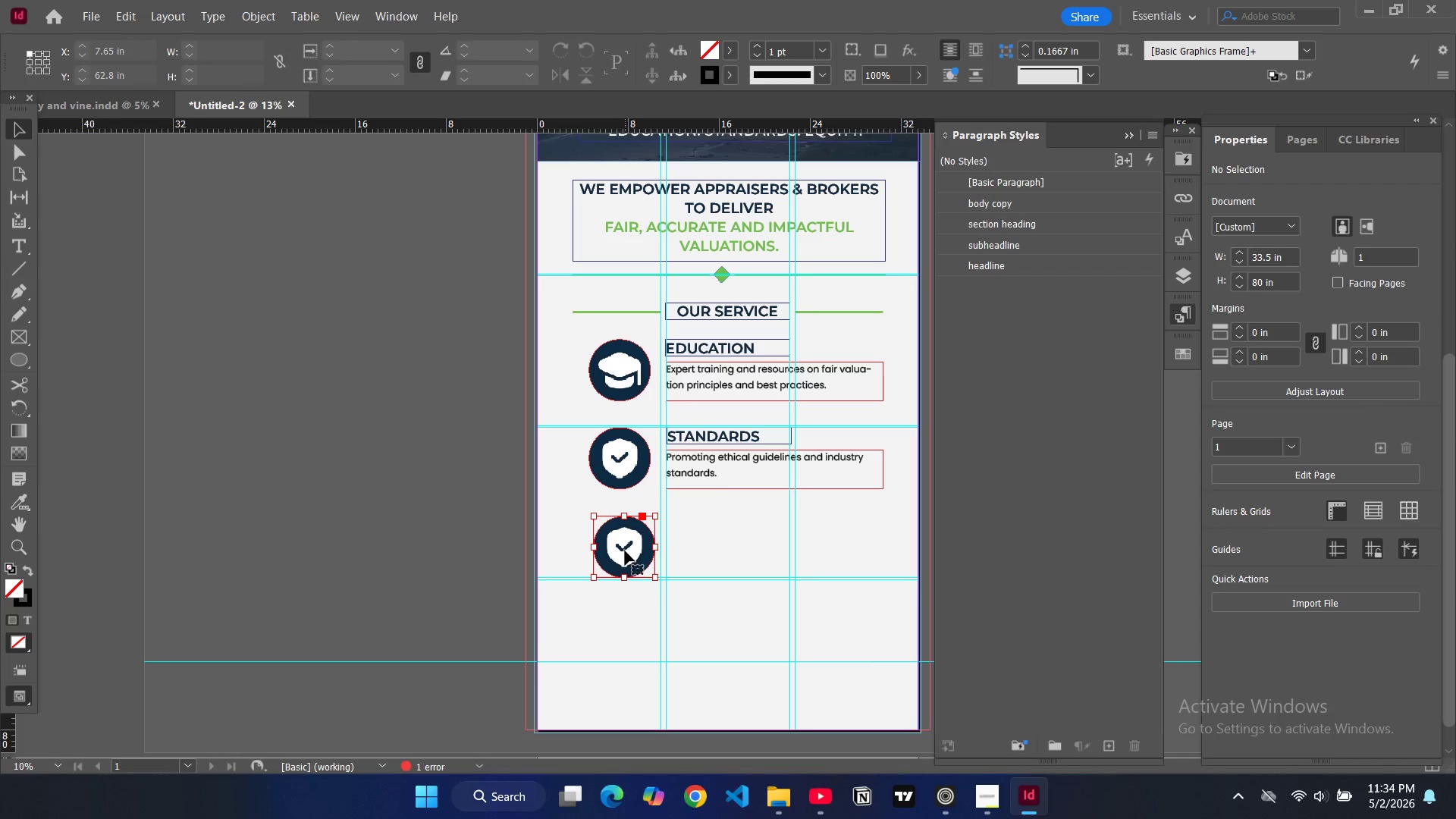 
left_click_drag(start_coordinate=[625, 551], to_coordinate=[622, 545])
 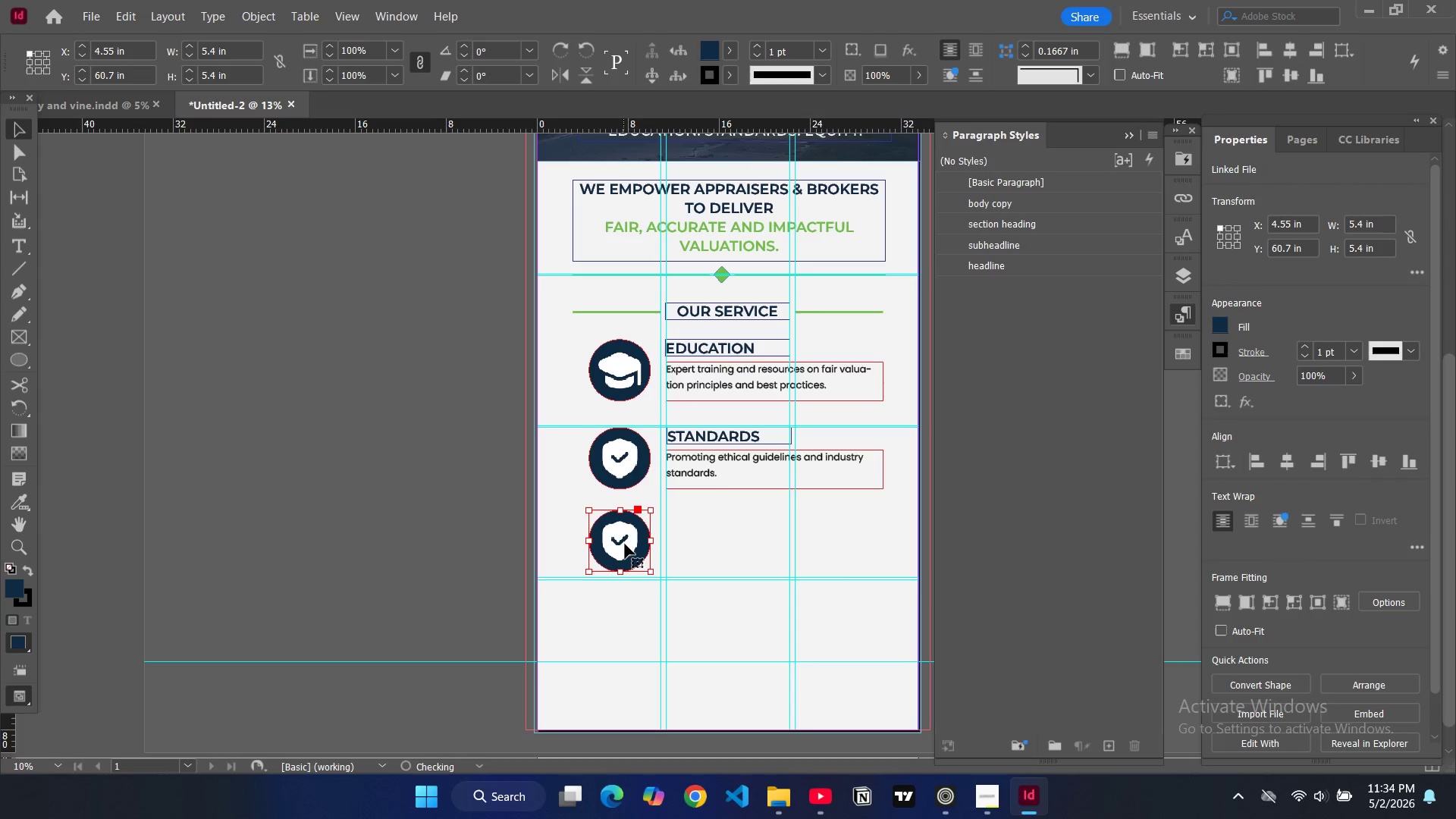 
key(Control+D)
 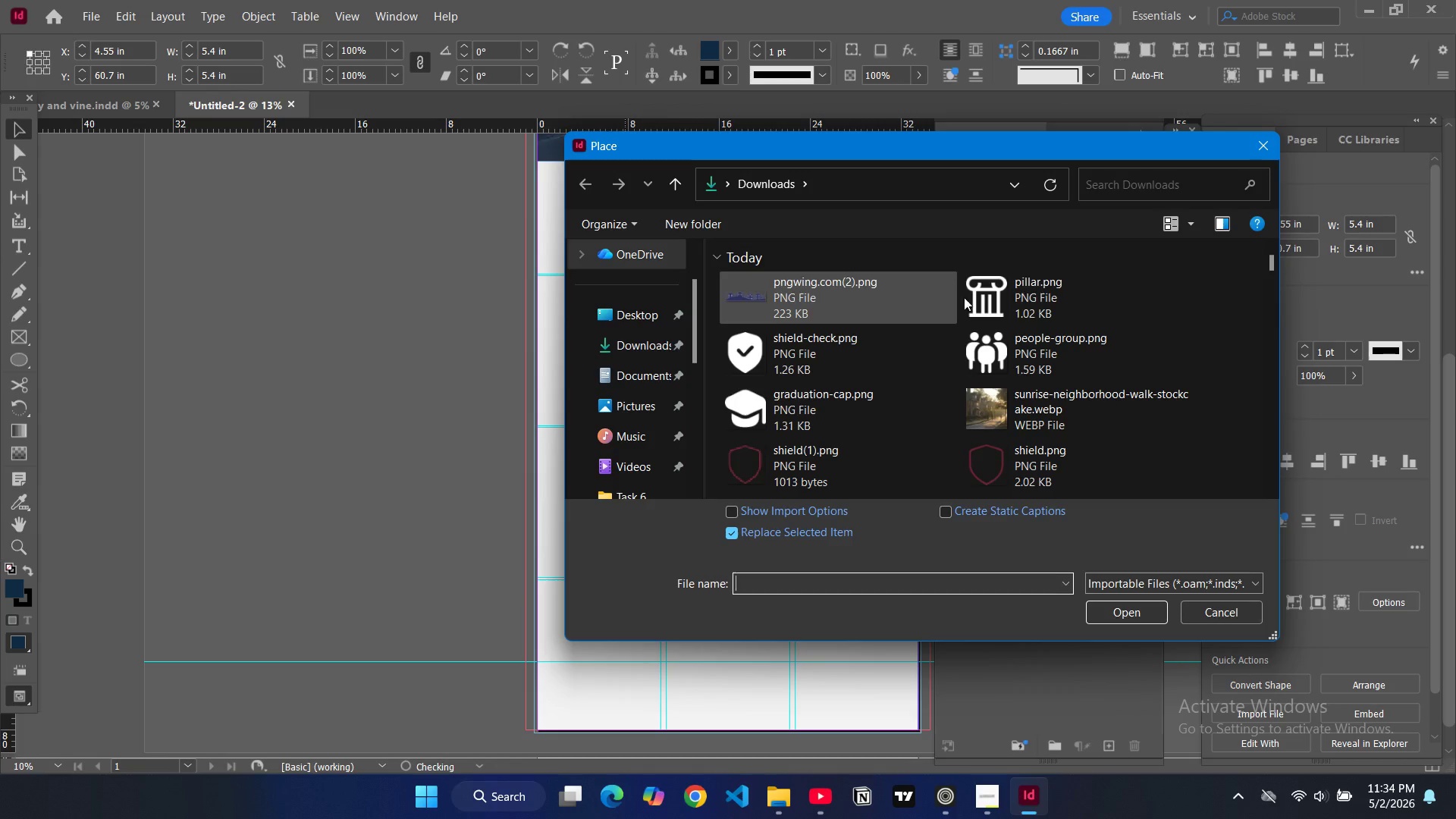 
left_click([1003, 344])
 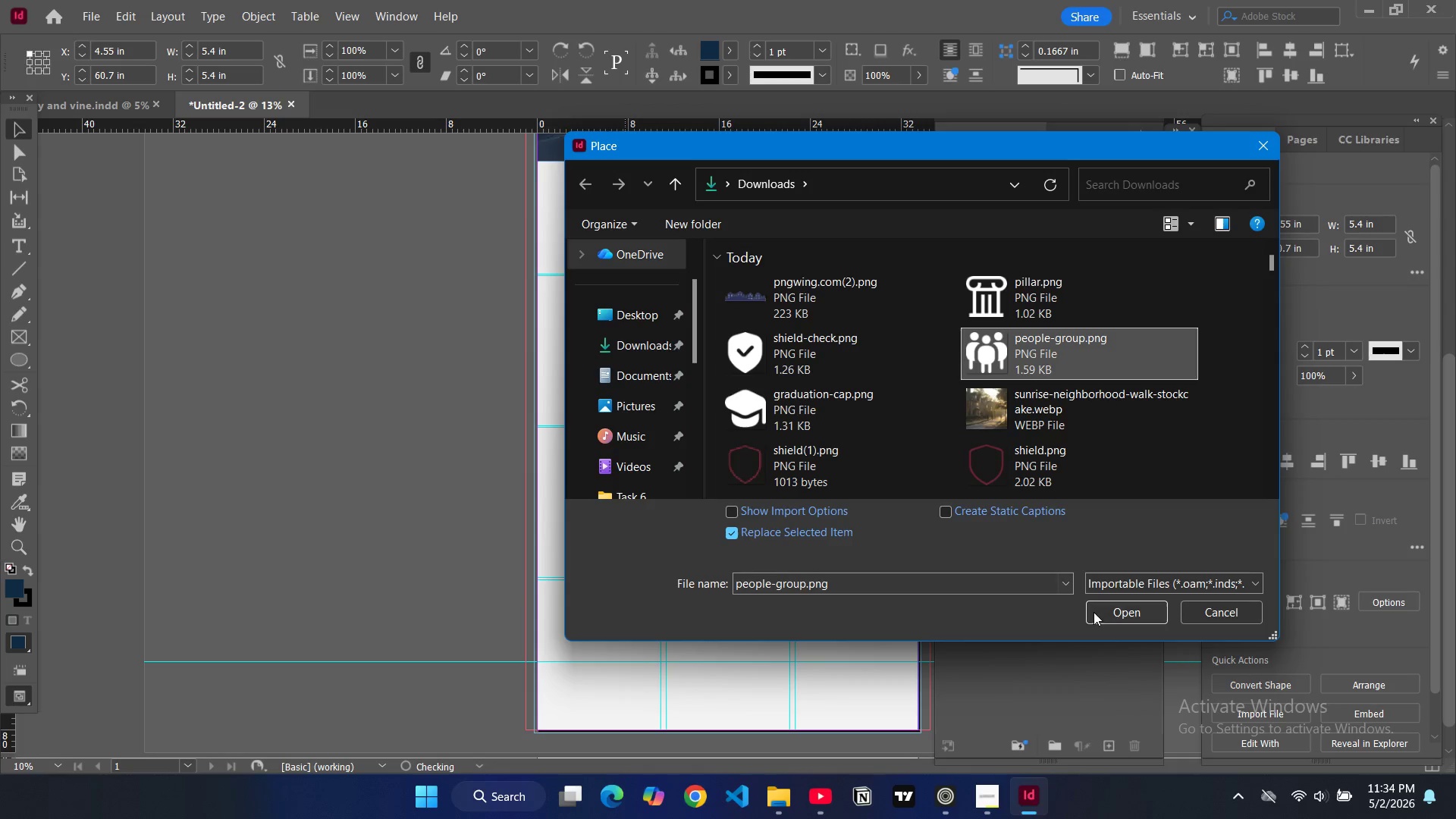 
left_click([1109, 605])
 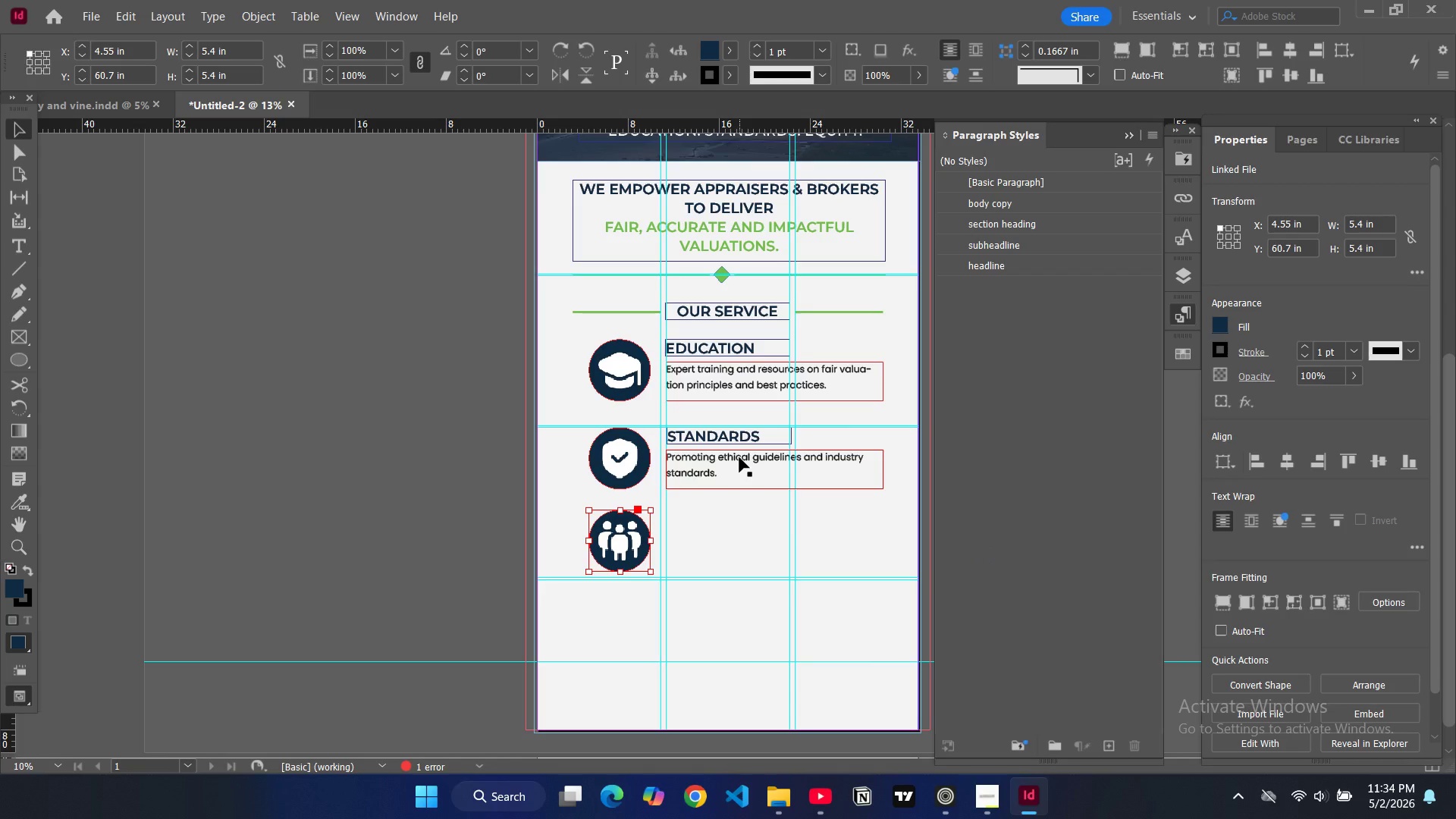 
left_click([742, 436])
 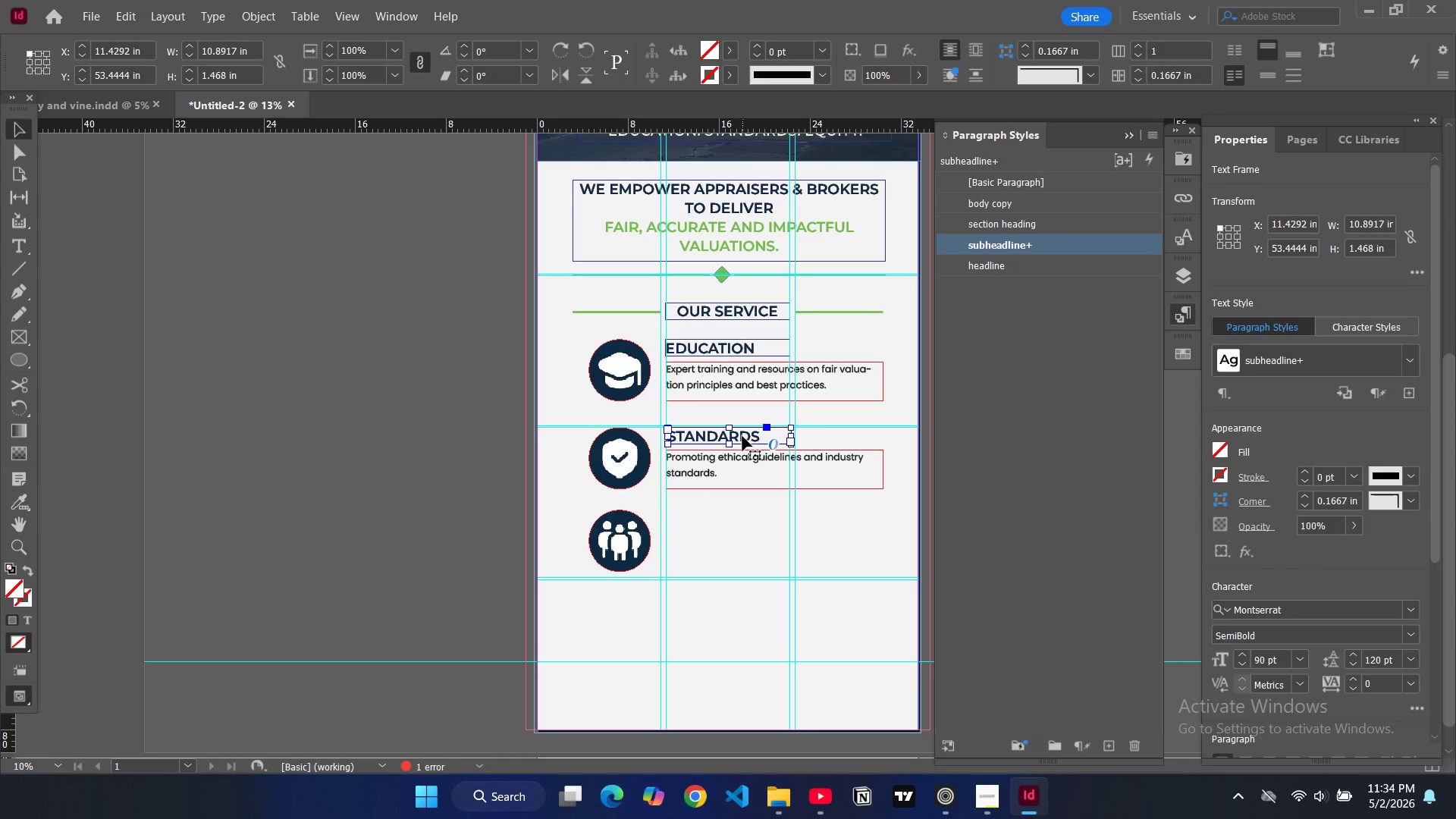 
key(Control+C)
 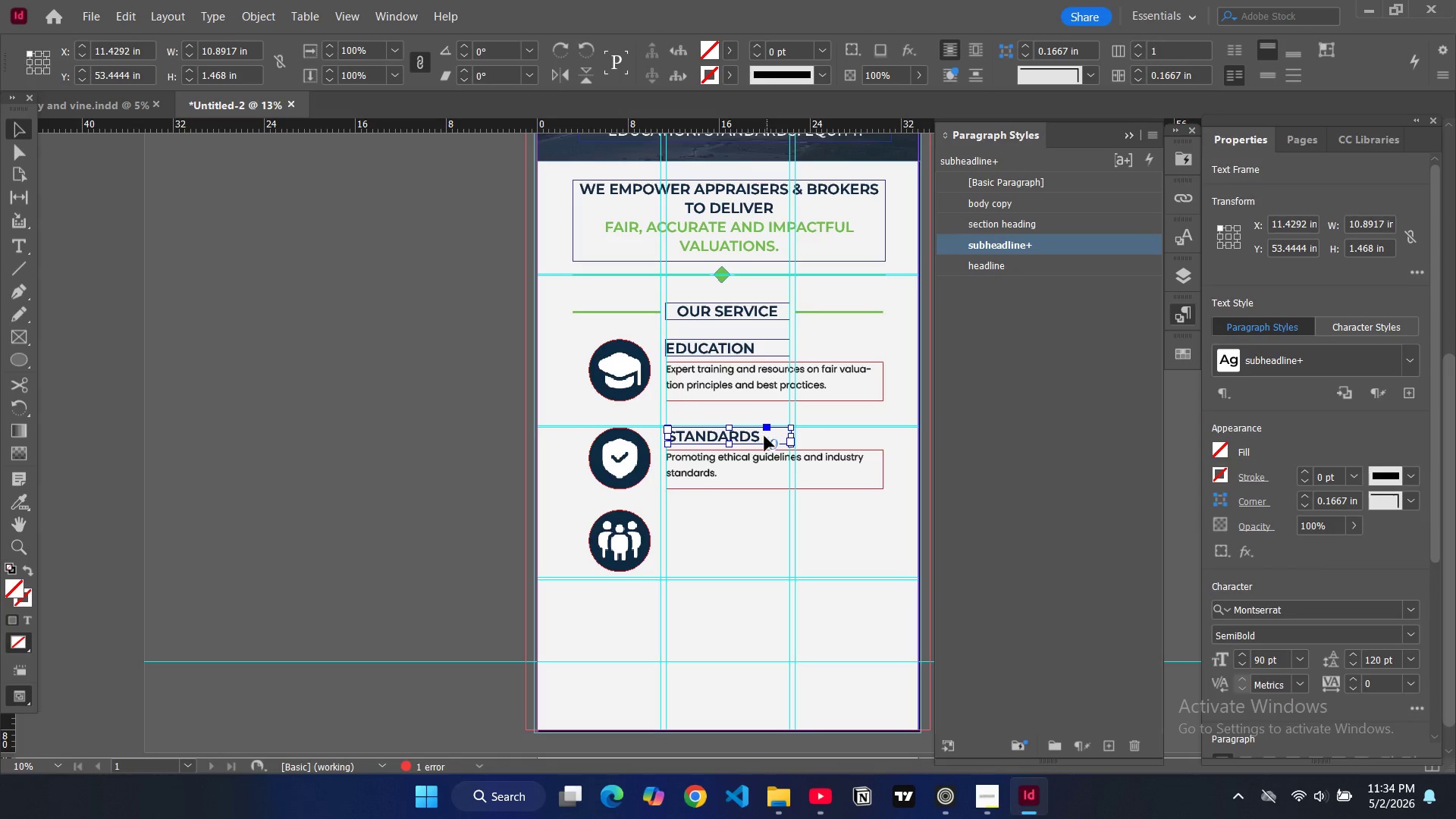 
key(Control+V)
 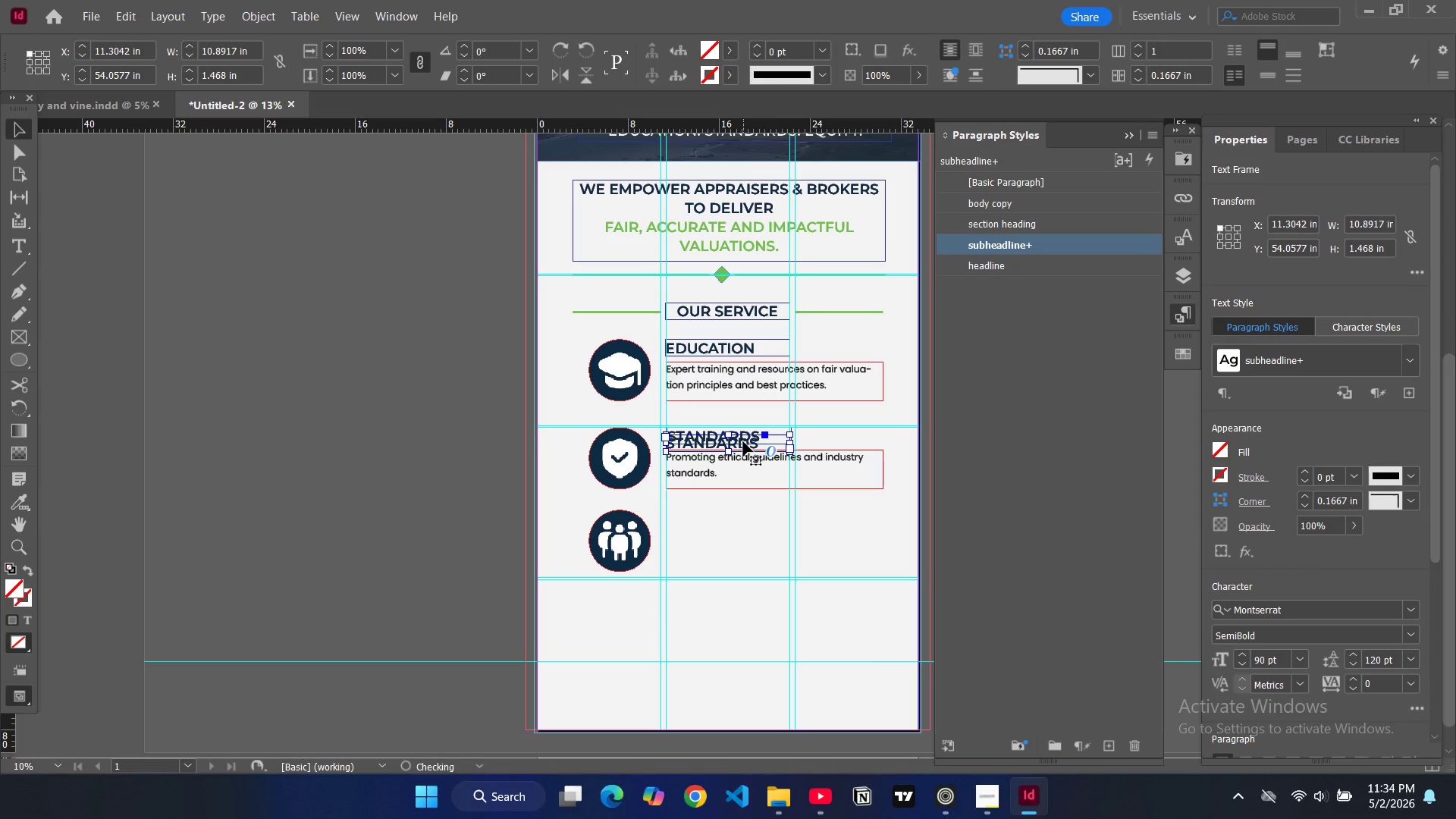 
left_click_drag(start_coordinate=[743, 441], to_coordinate=[745, 517])
 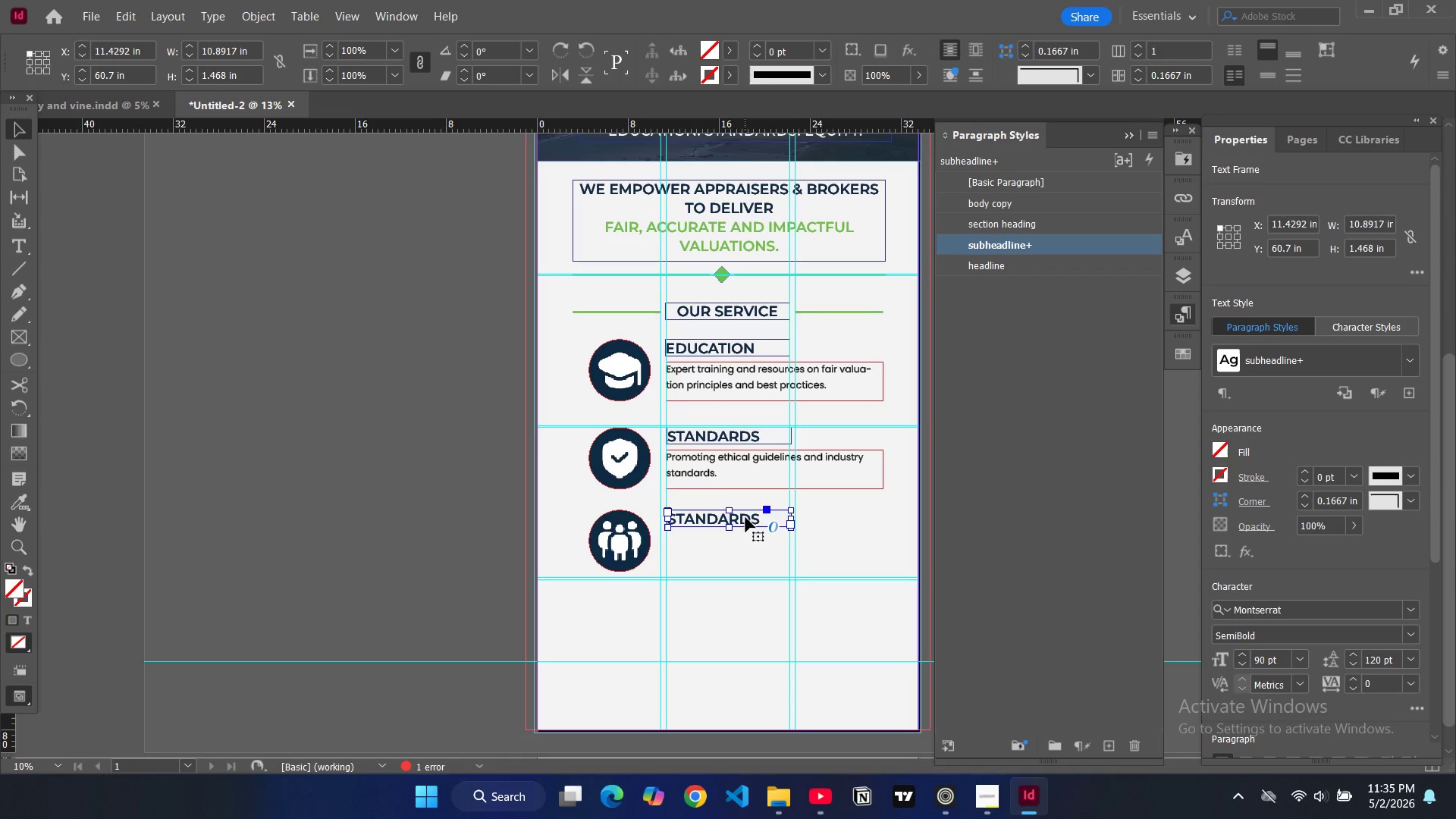 
double_click([745, 517])
 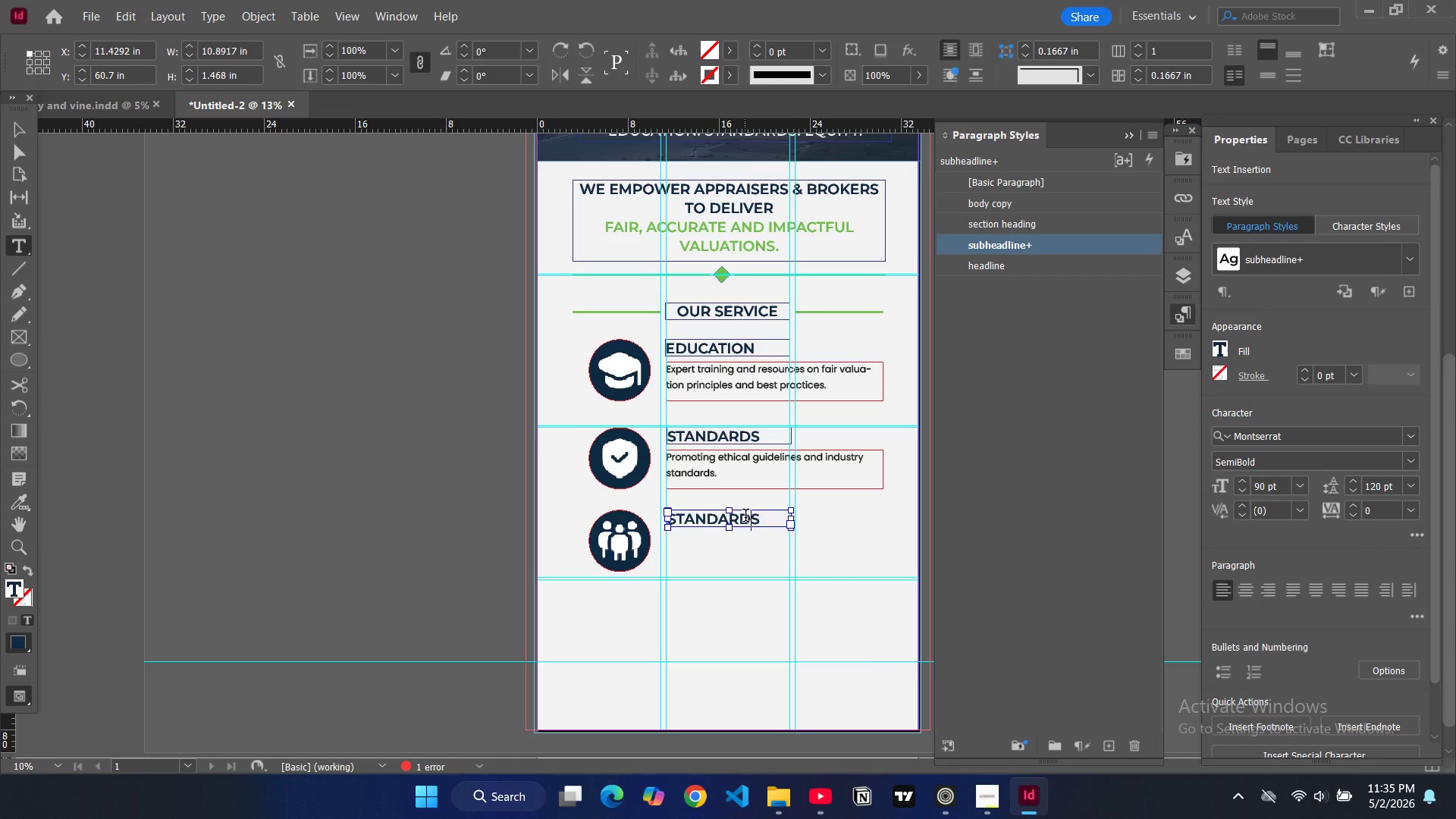 
double_click([745, 517])
 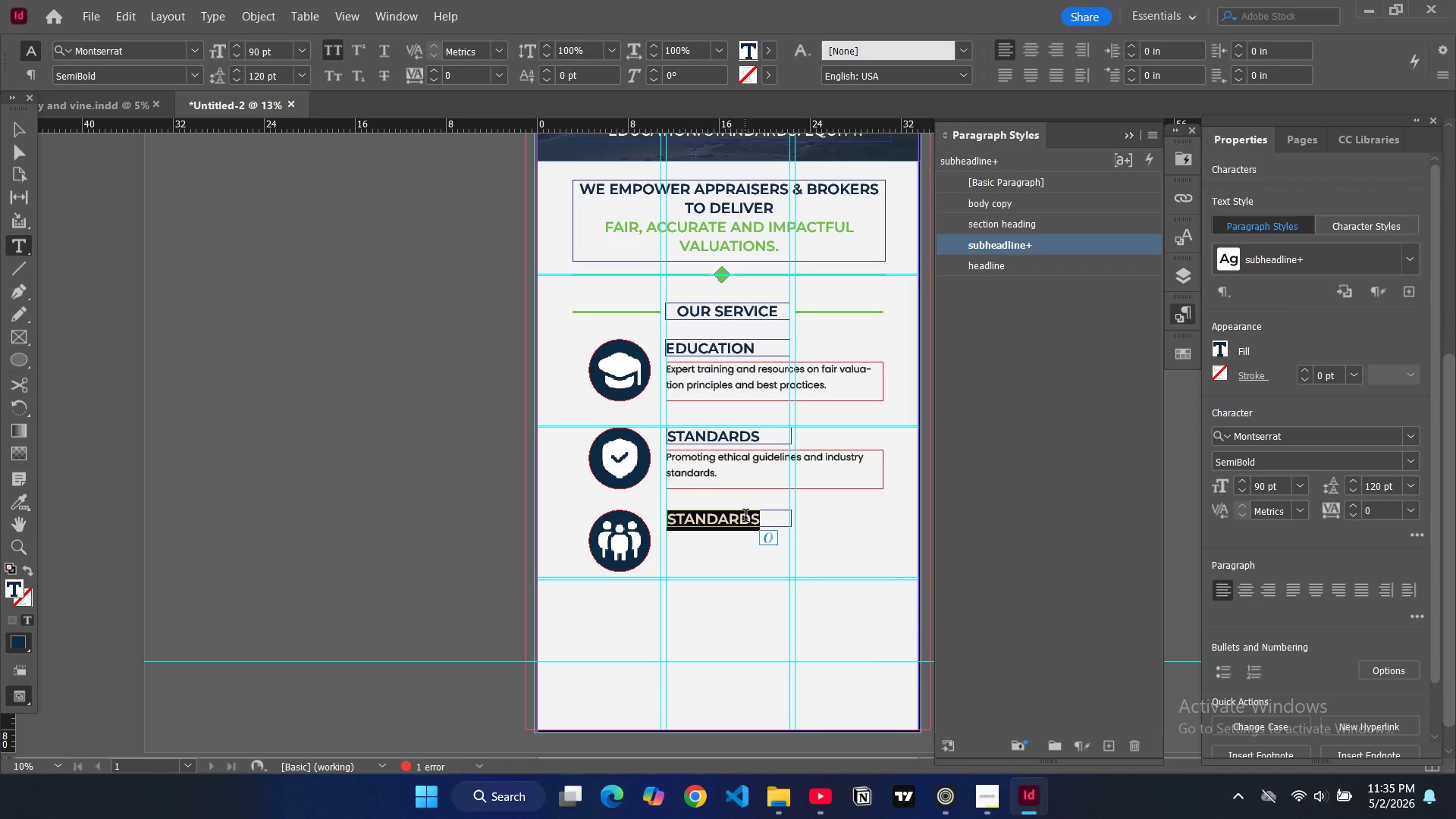 
type(advocay)
 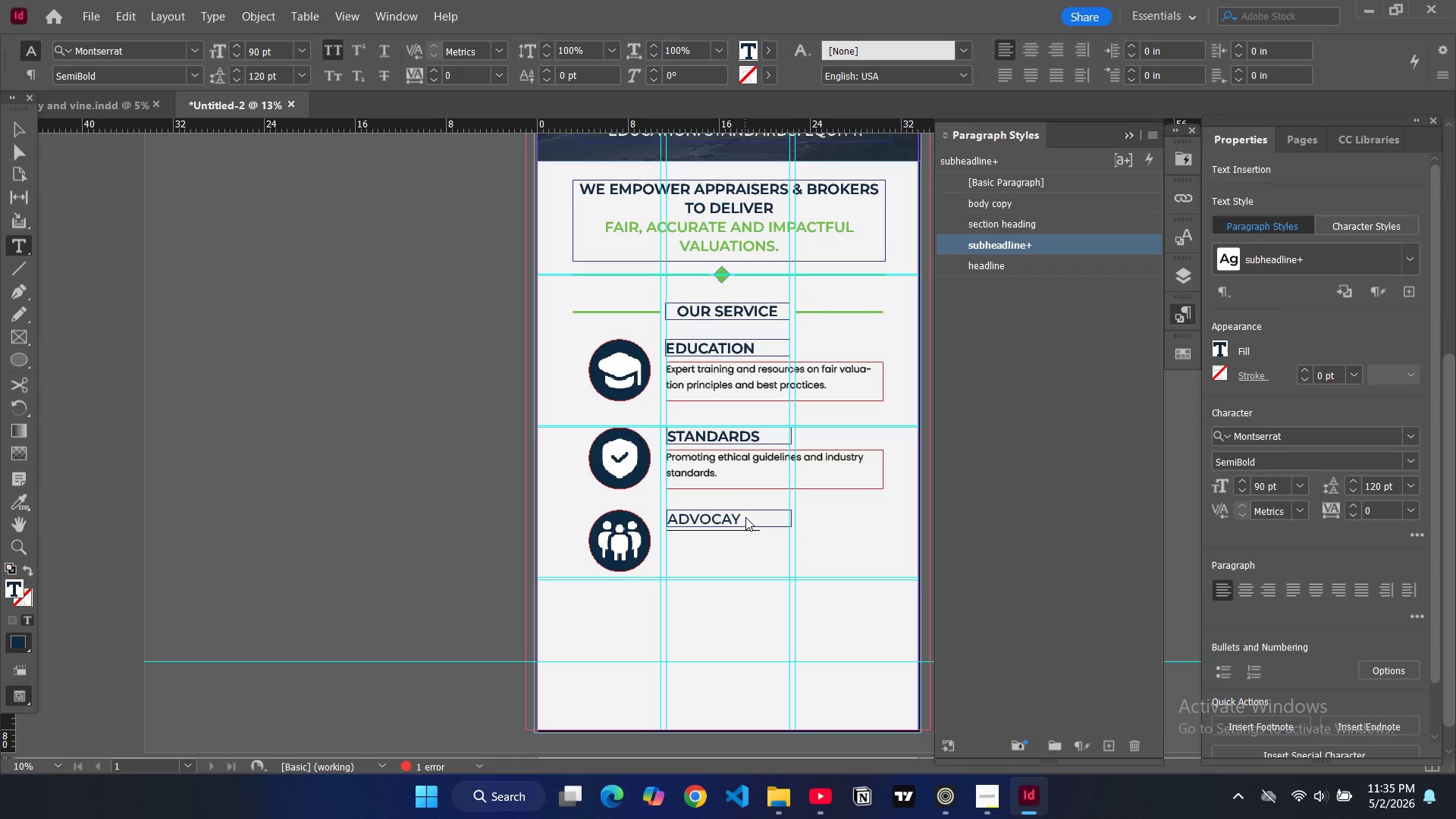 
key(ArrowLeft)
 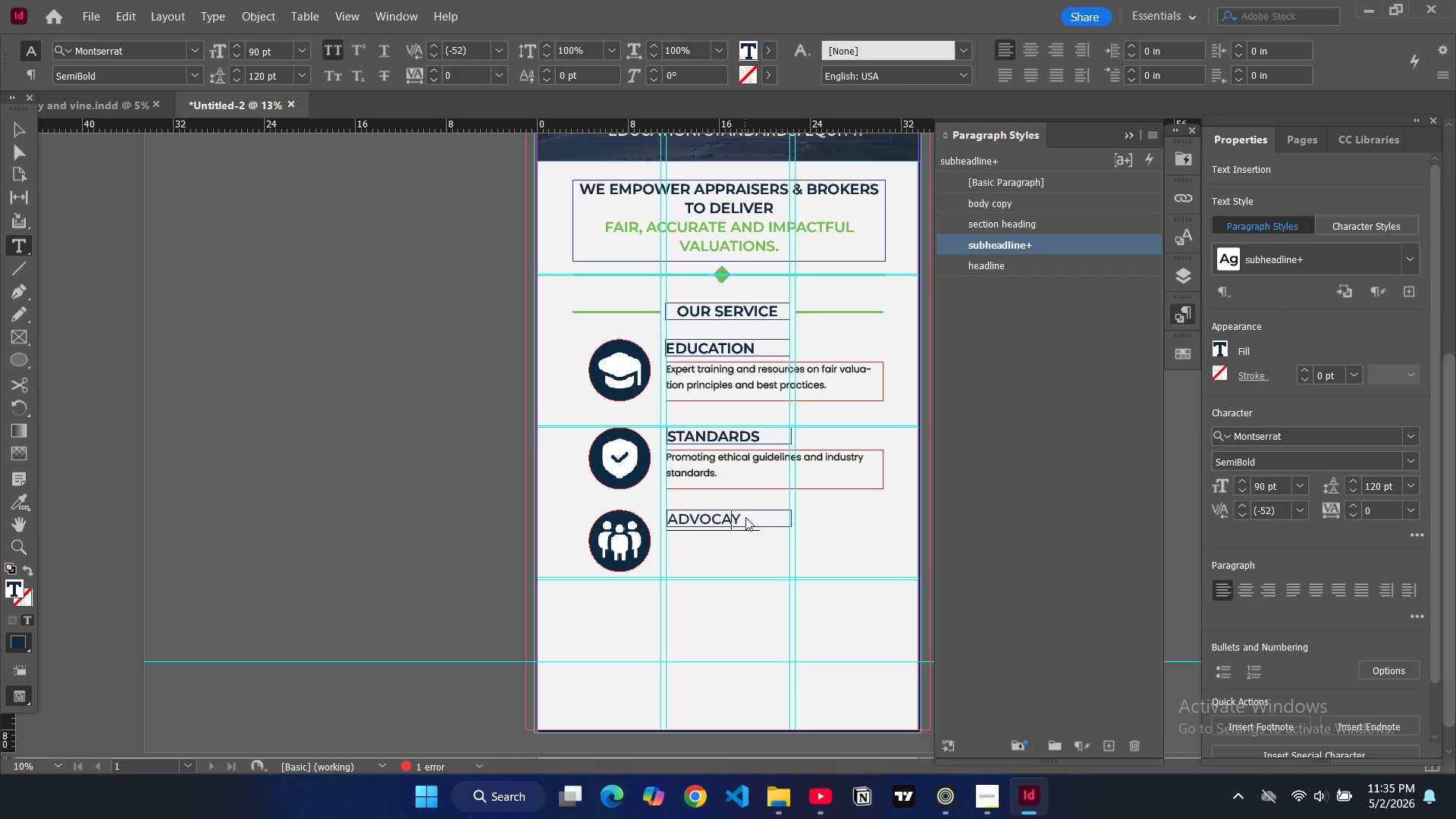 
key(C)
 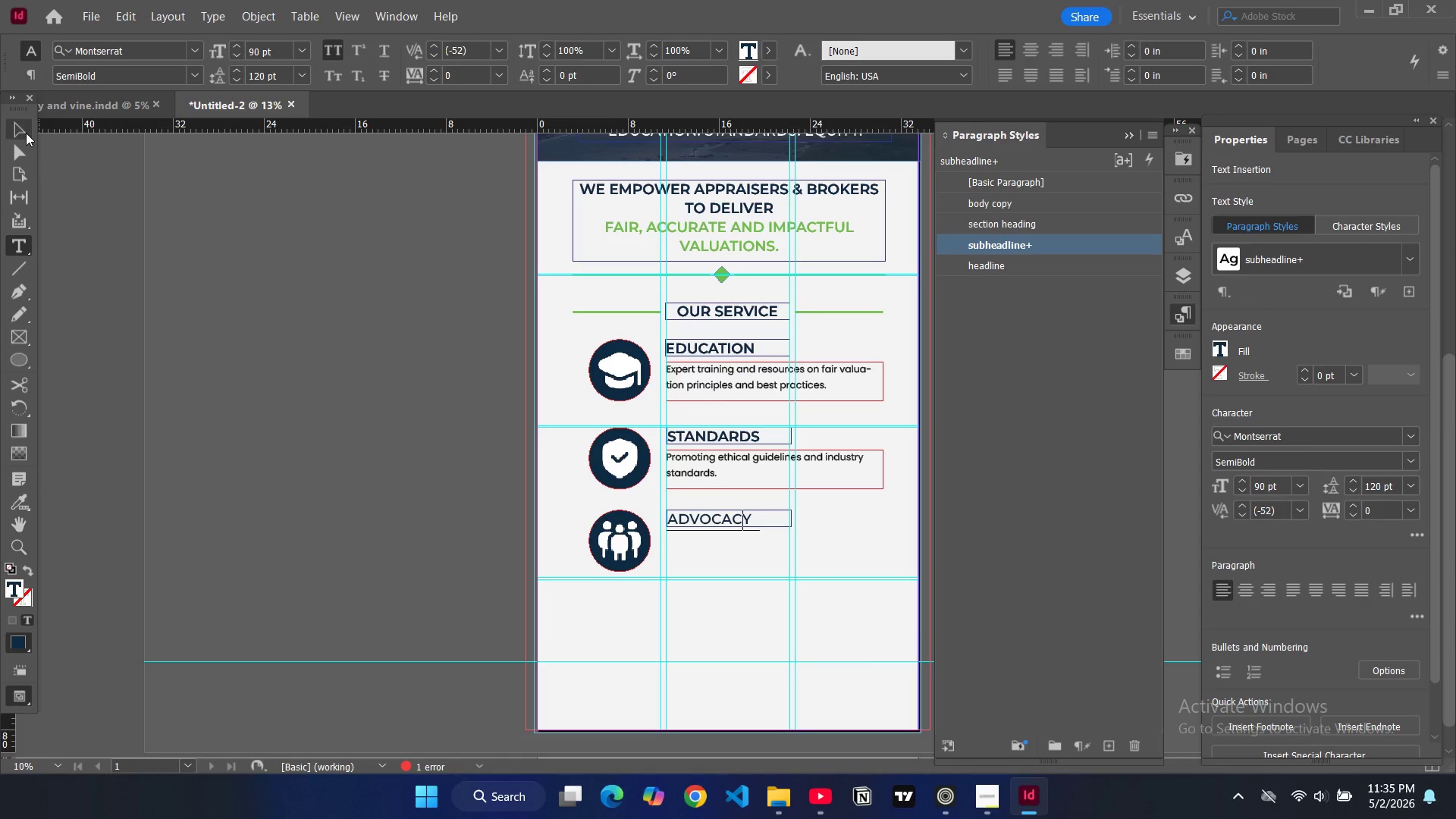 
left_click([26, 120])
 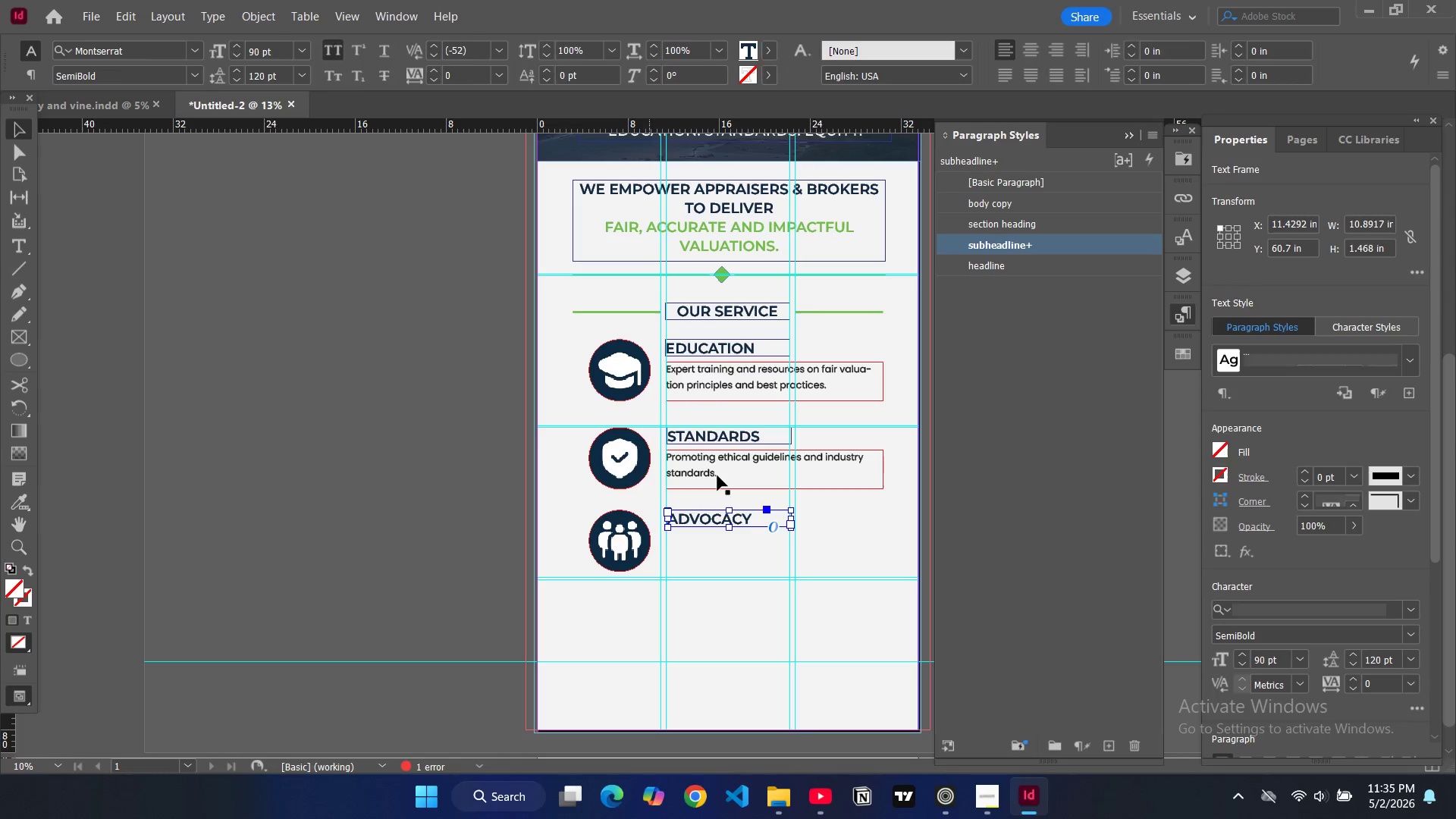 
left_click([717, 475])
 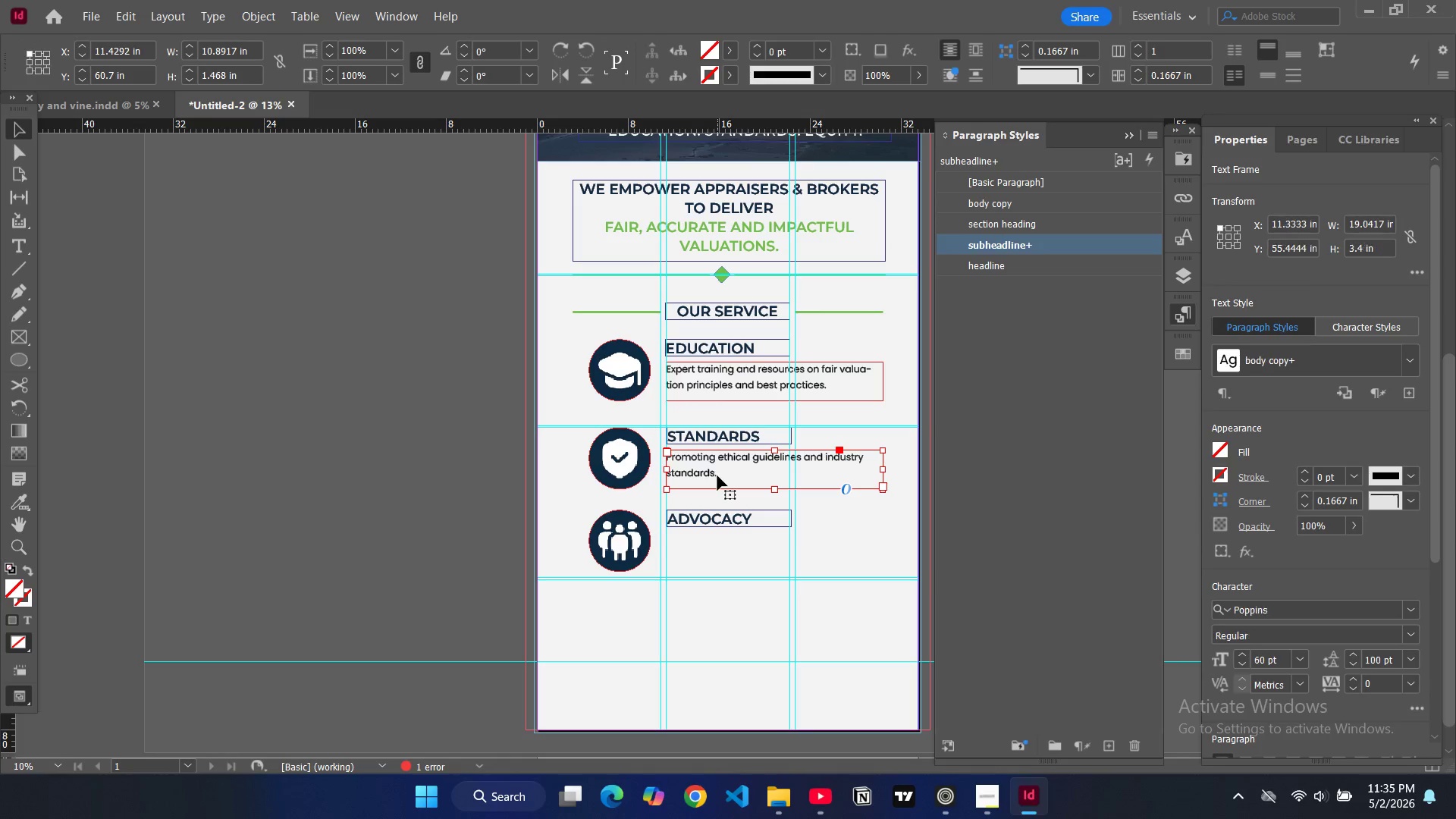 
key(Control+C)
 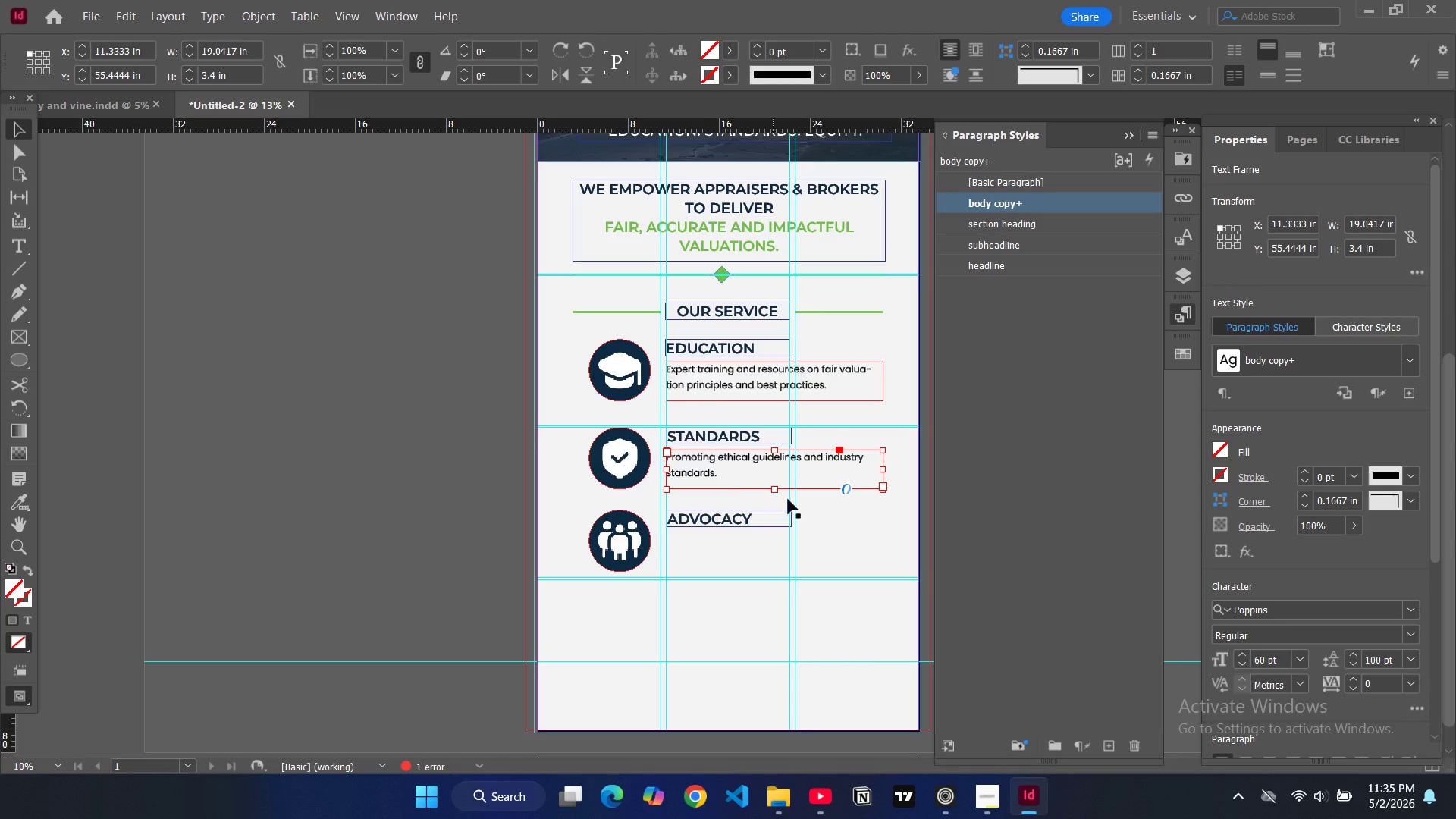 
key(Control+V)
 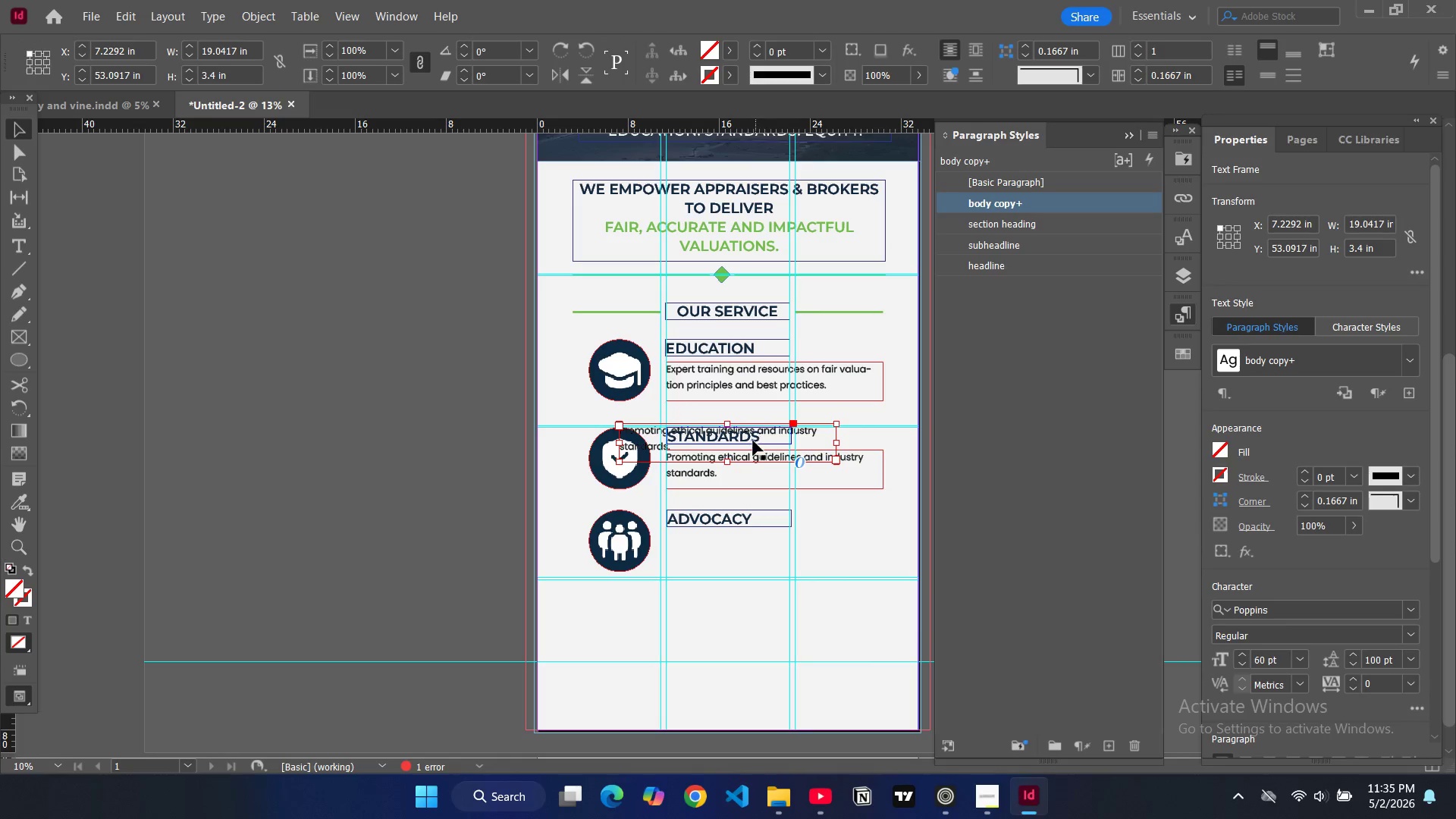 
left_click_drag(start_coordinate=[753, 444], to_coordinate=[767, 553])
 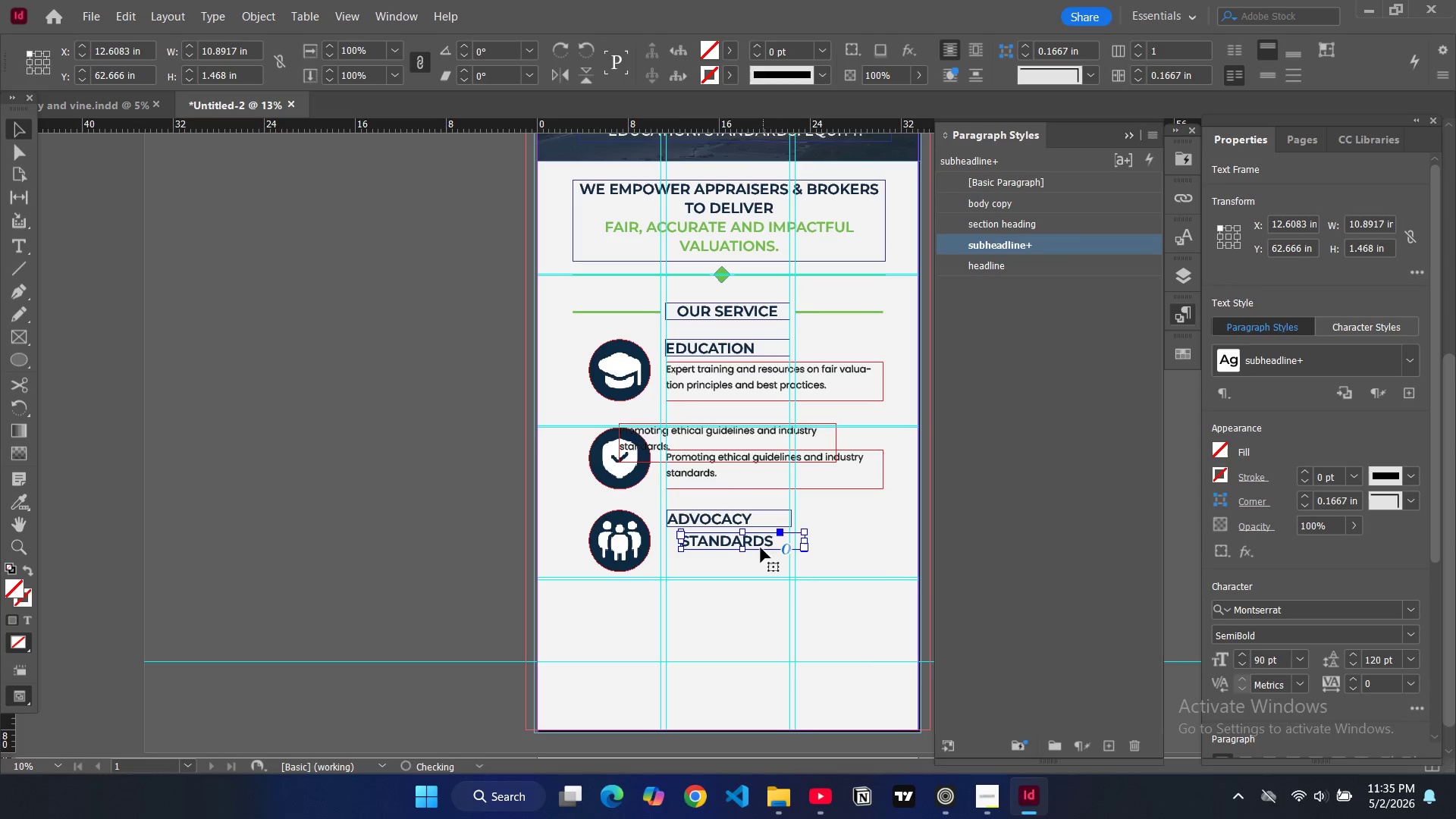 
key(Control+Z)
 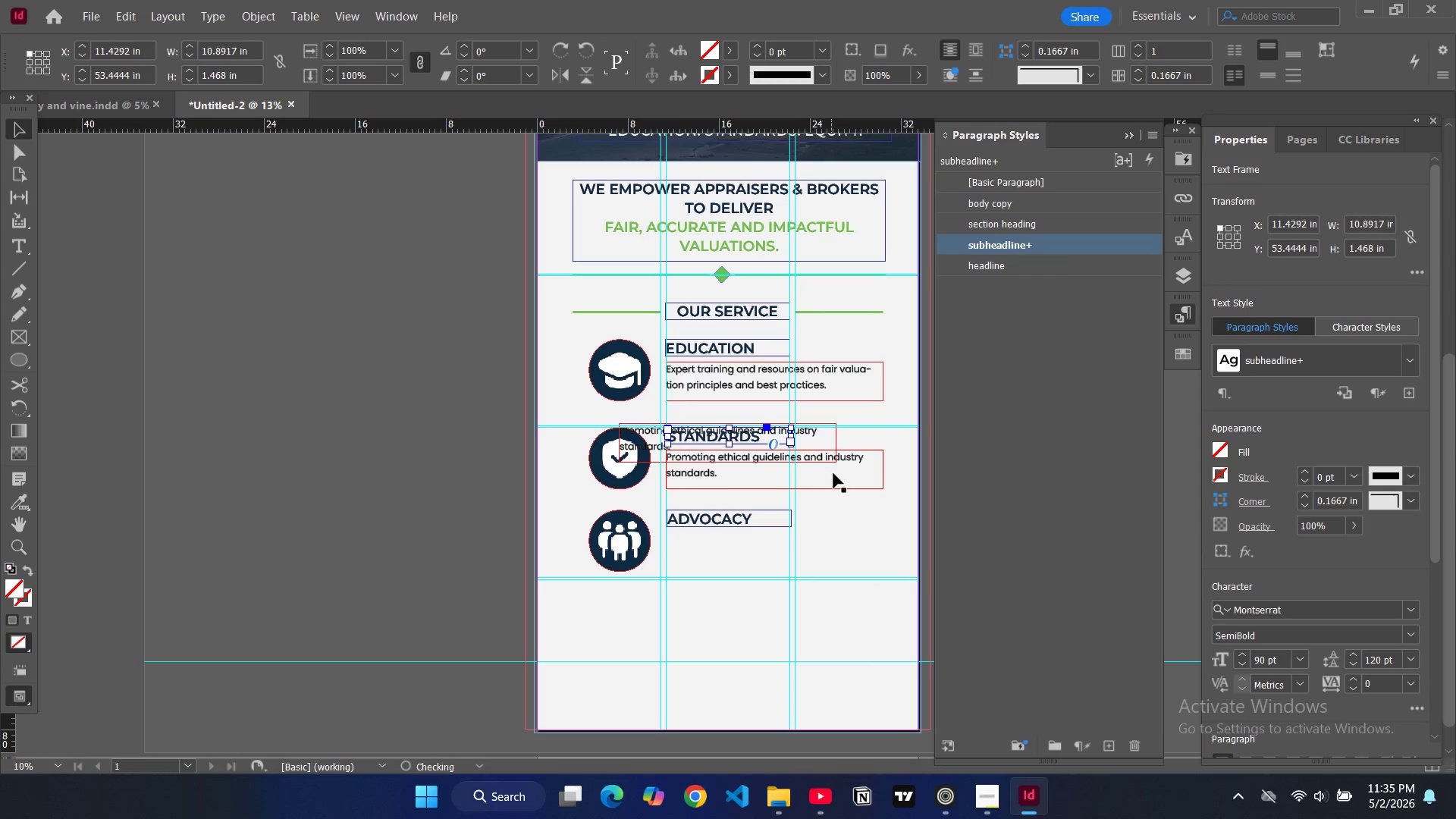 
left_click([835, 474])
 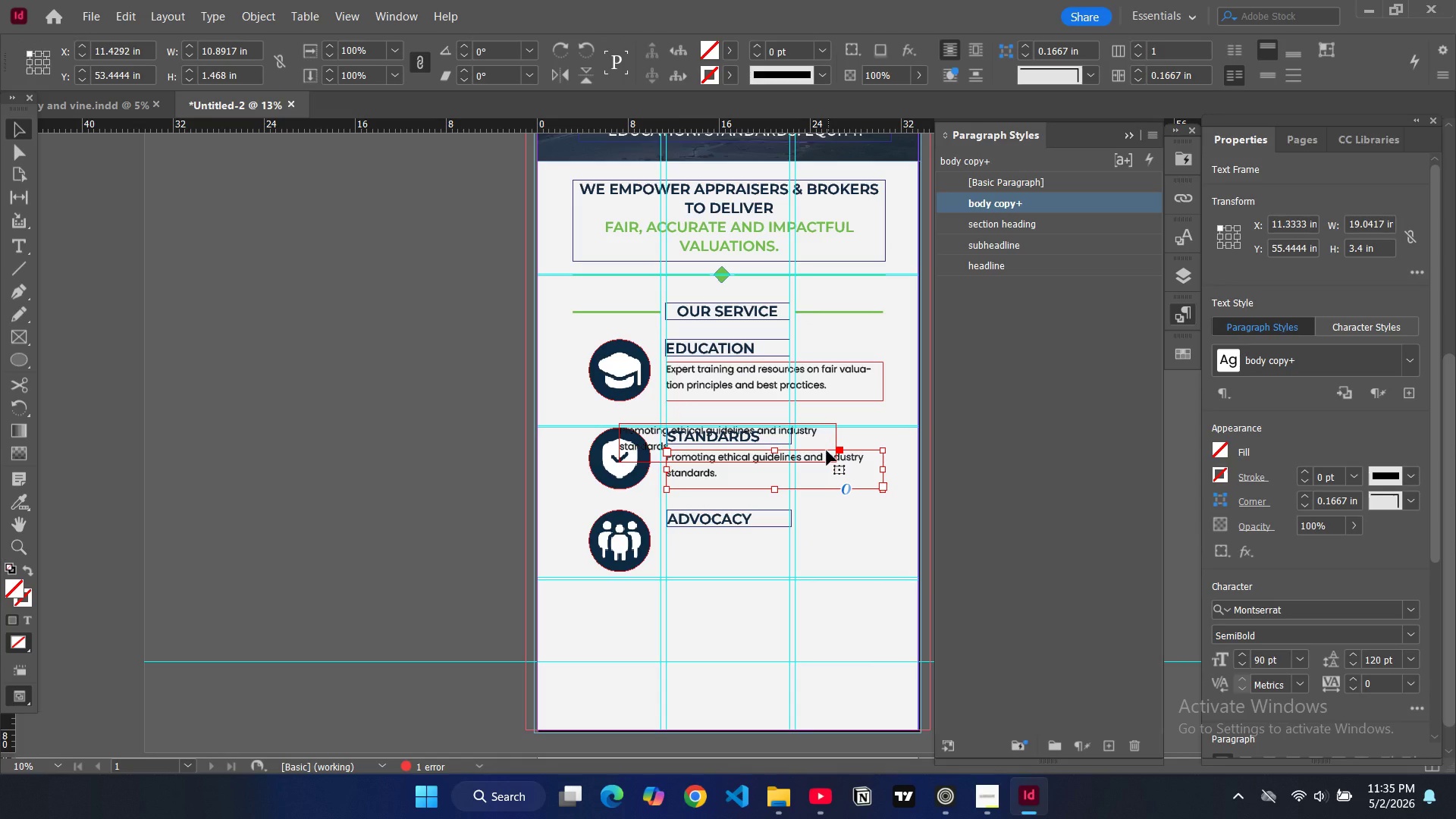 
left_click([829, 448])
 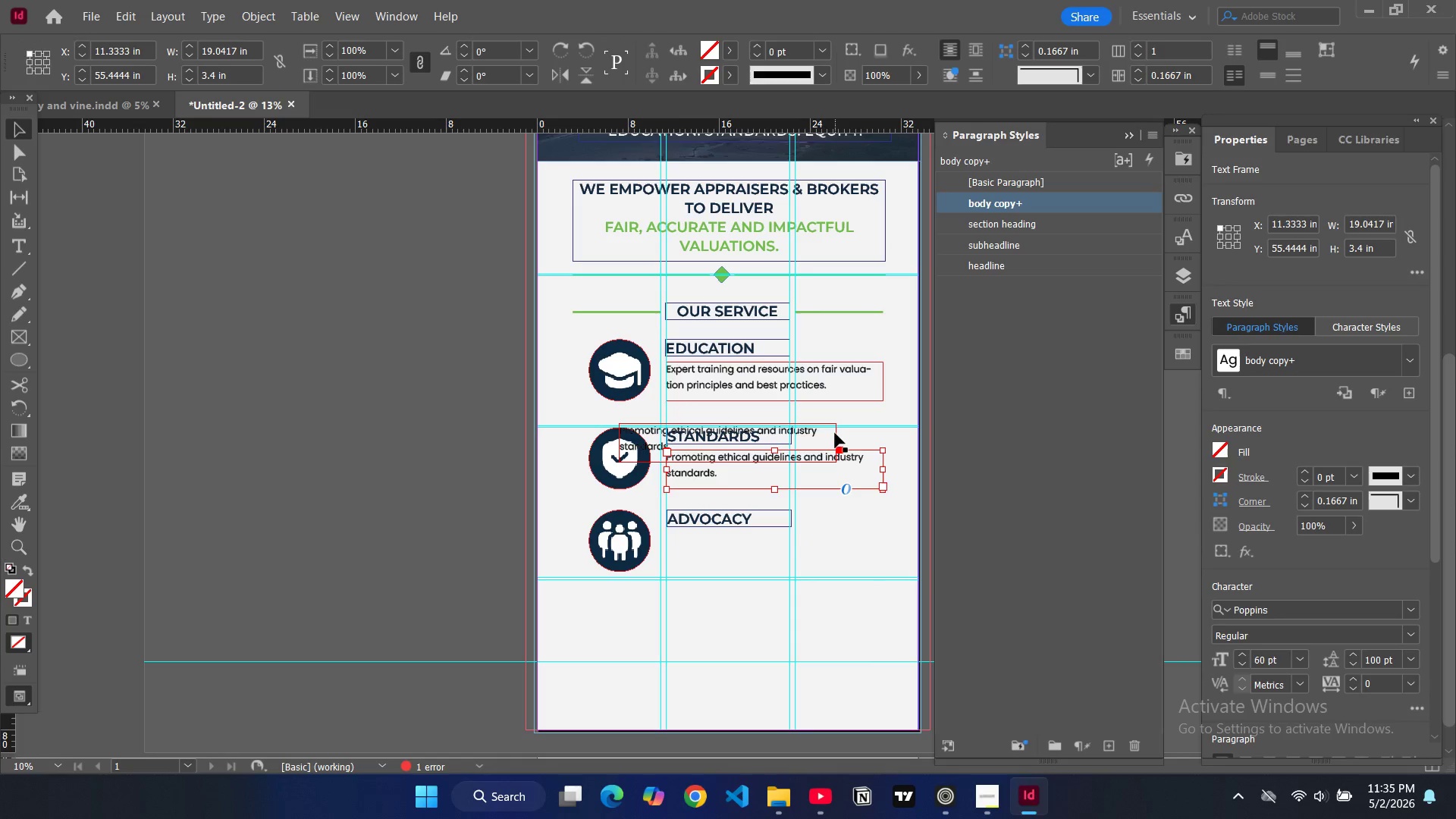 
left_click([835, 433])
 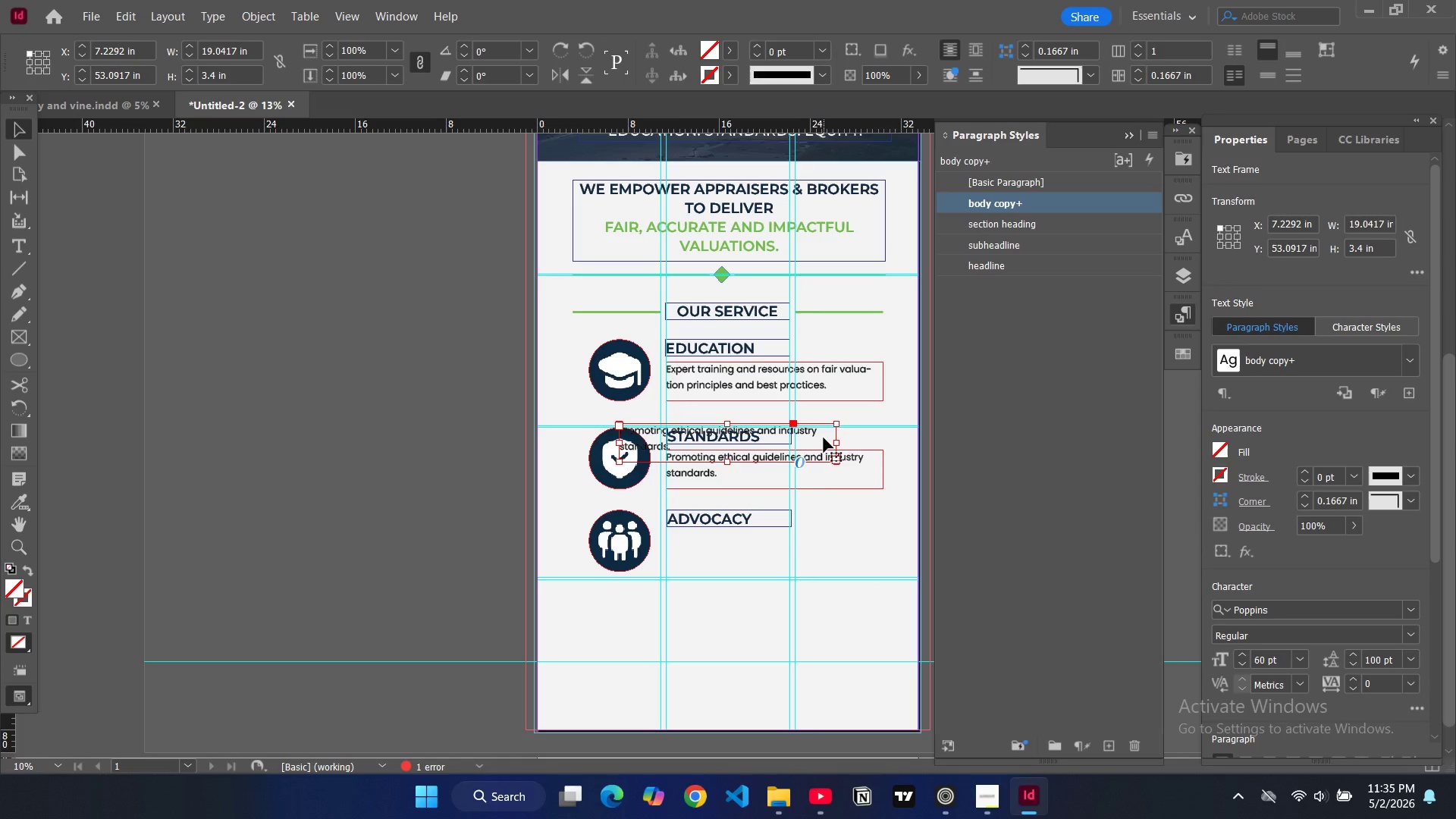 
left_click_drag(start_coordinate=[824, 438], to_coordinate=[871, 545])
 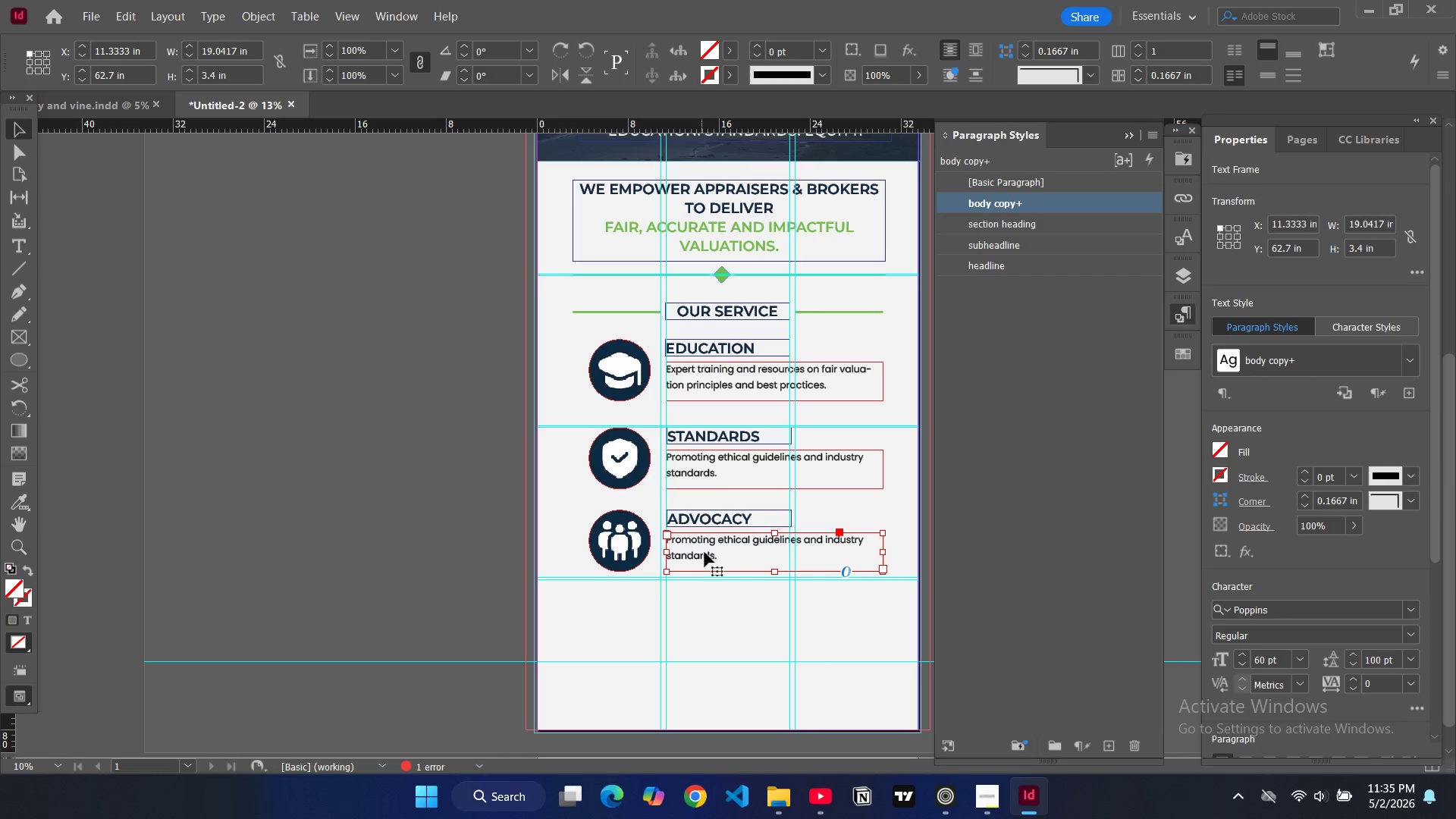 
double_click([704, 552])
 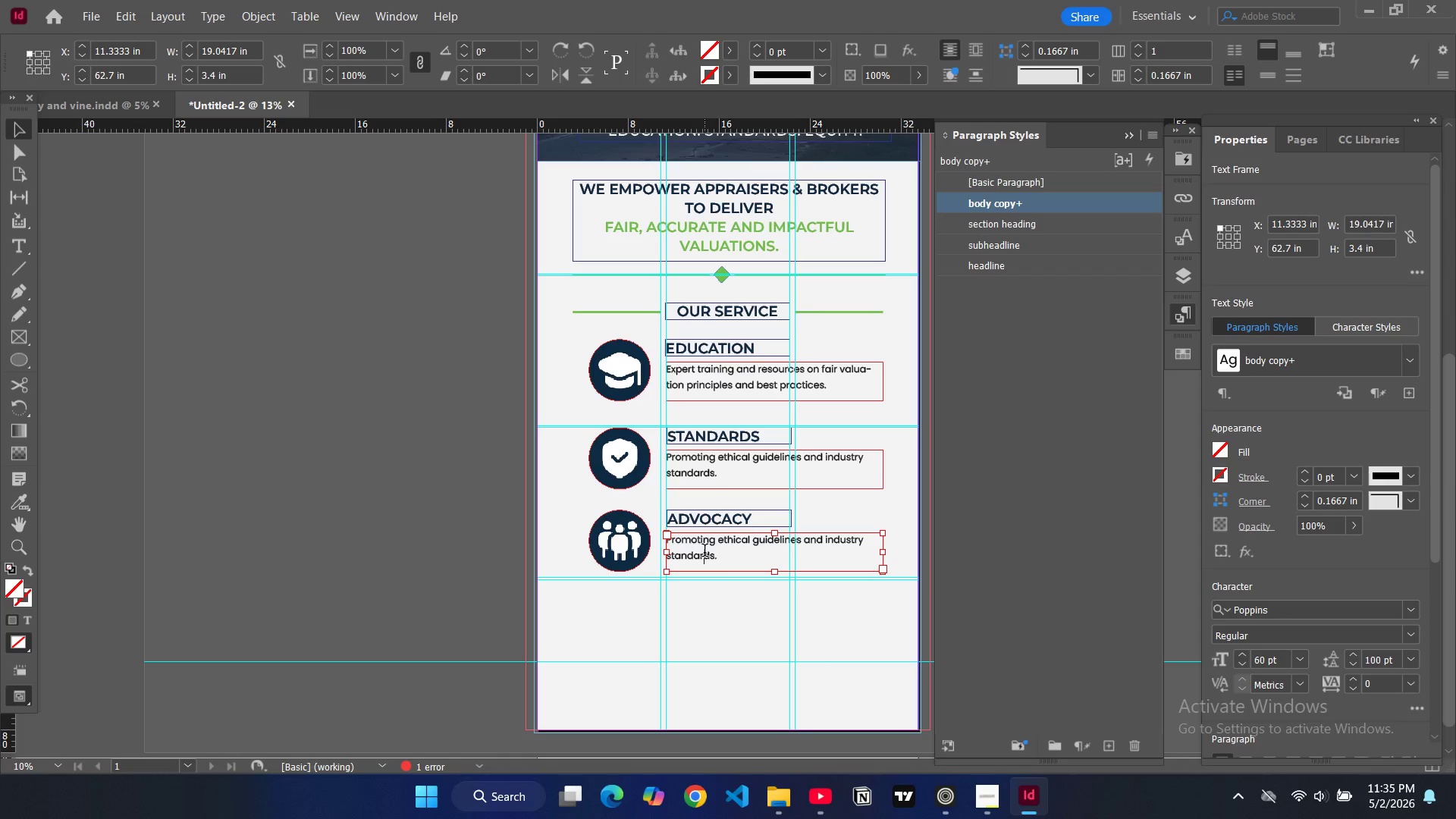 
key(Control+A)
 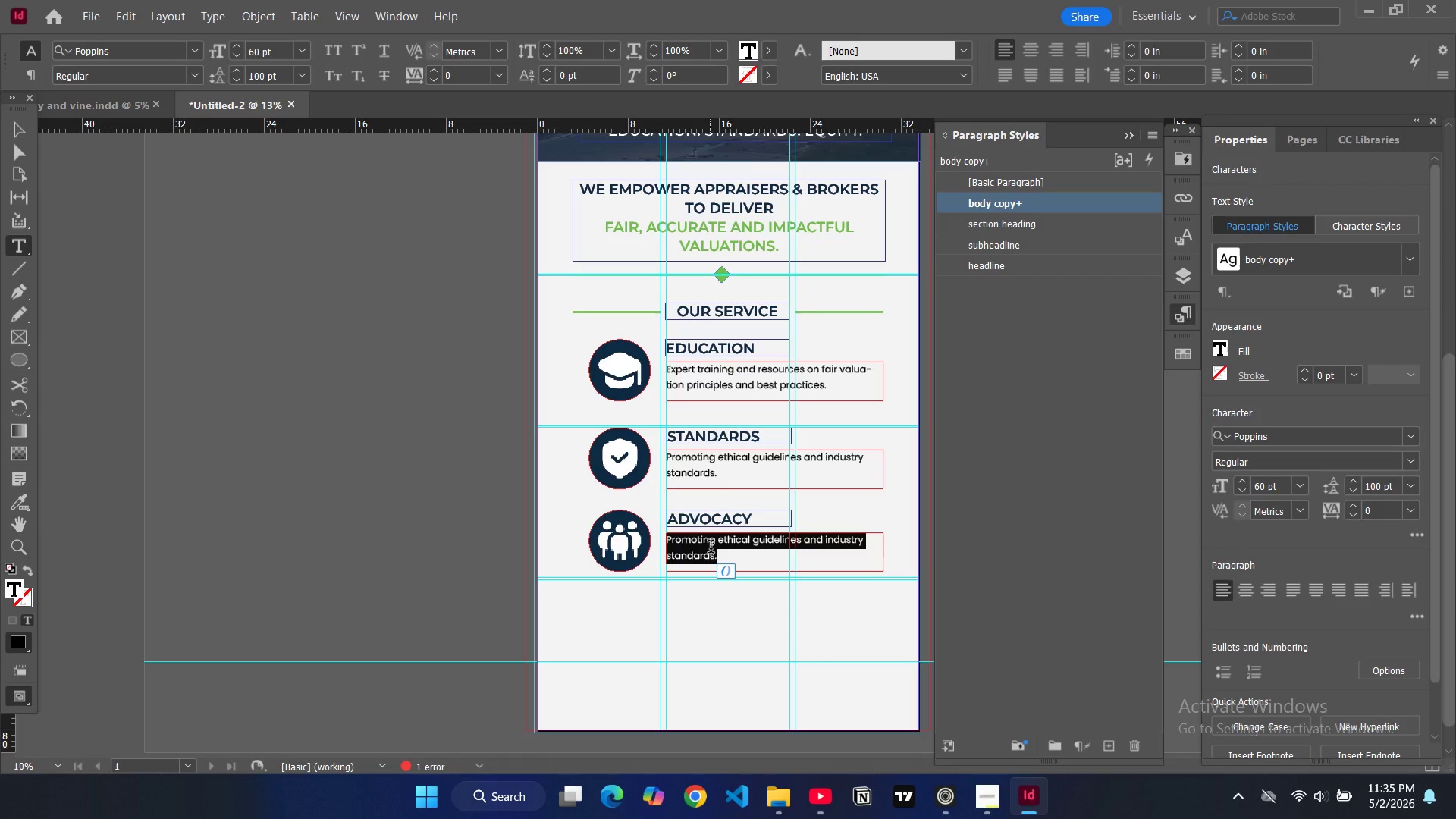 
type(Advocationg for equity in valuation and in the communitites we serve.)
 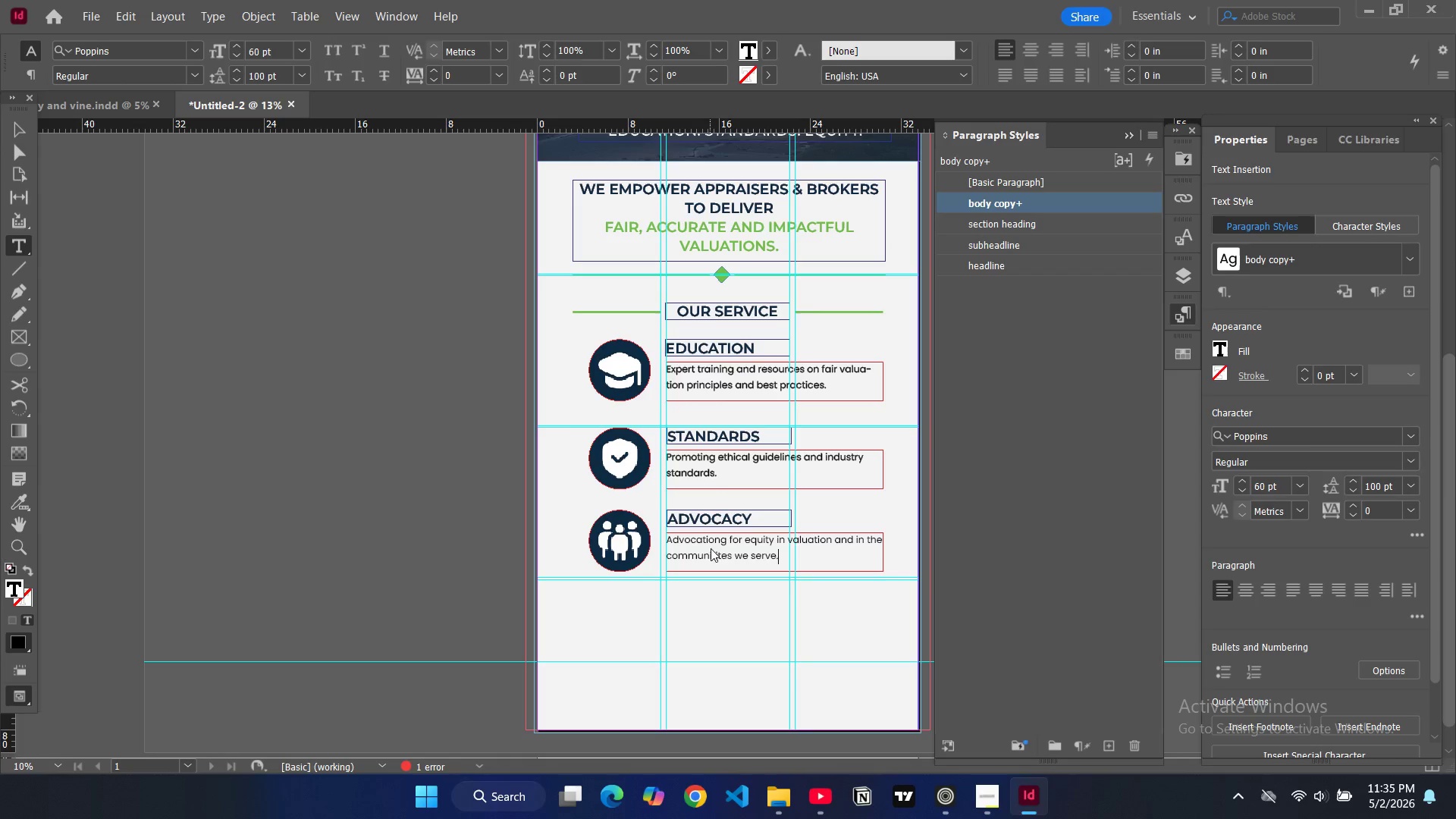 
left_click([16, 129])
 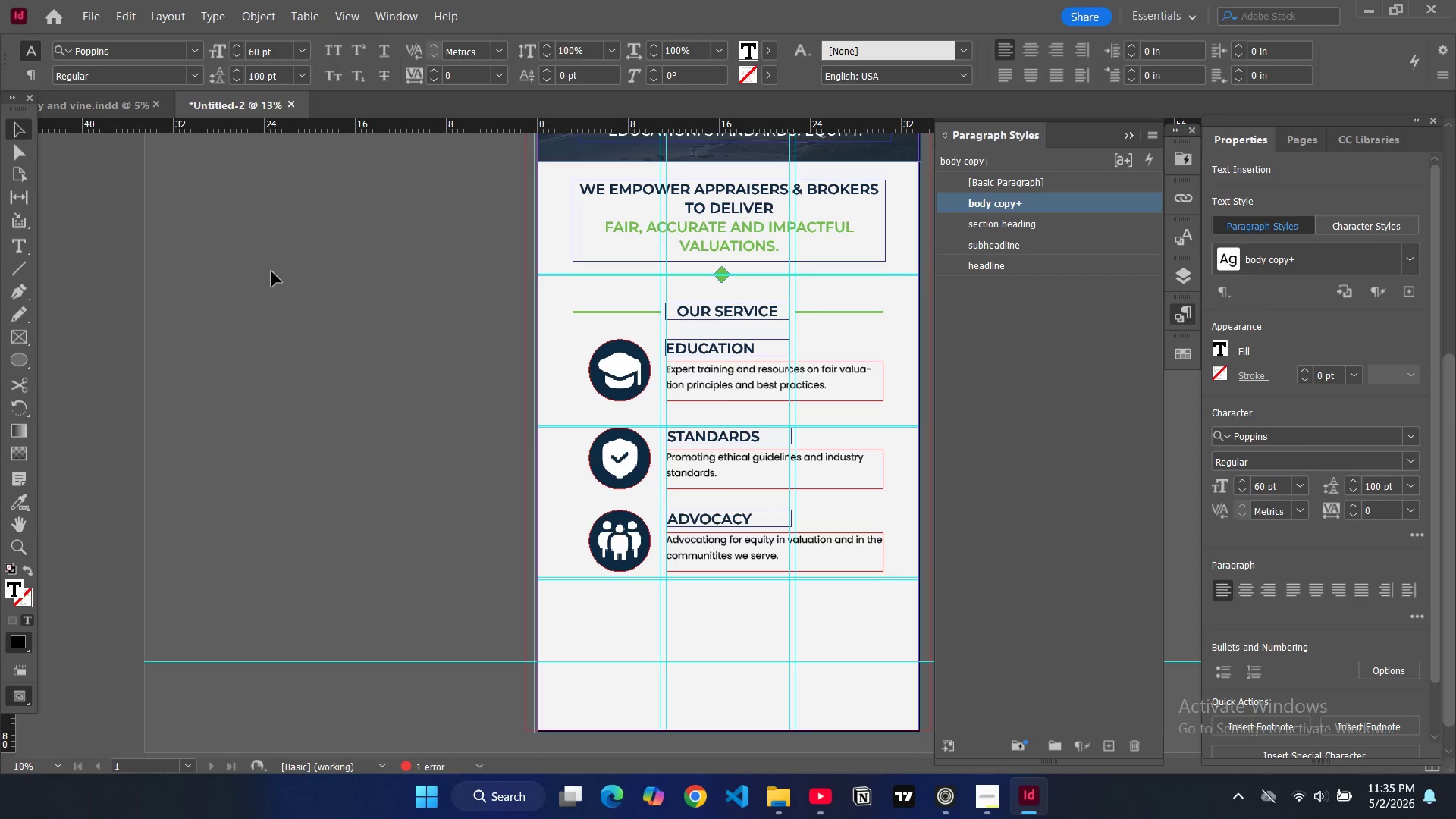 
left_click([271, 271])
 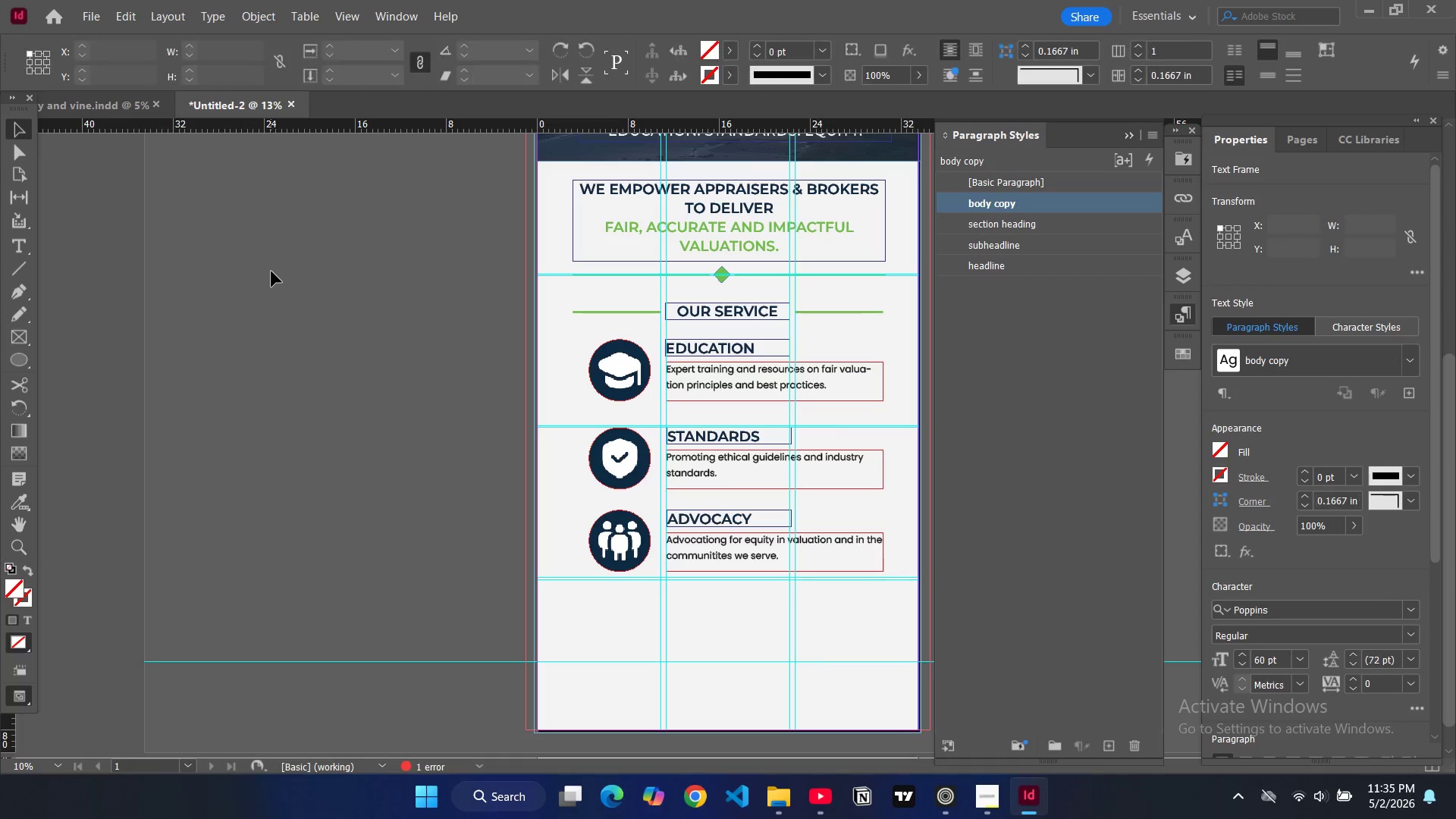 
key(W)
 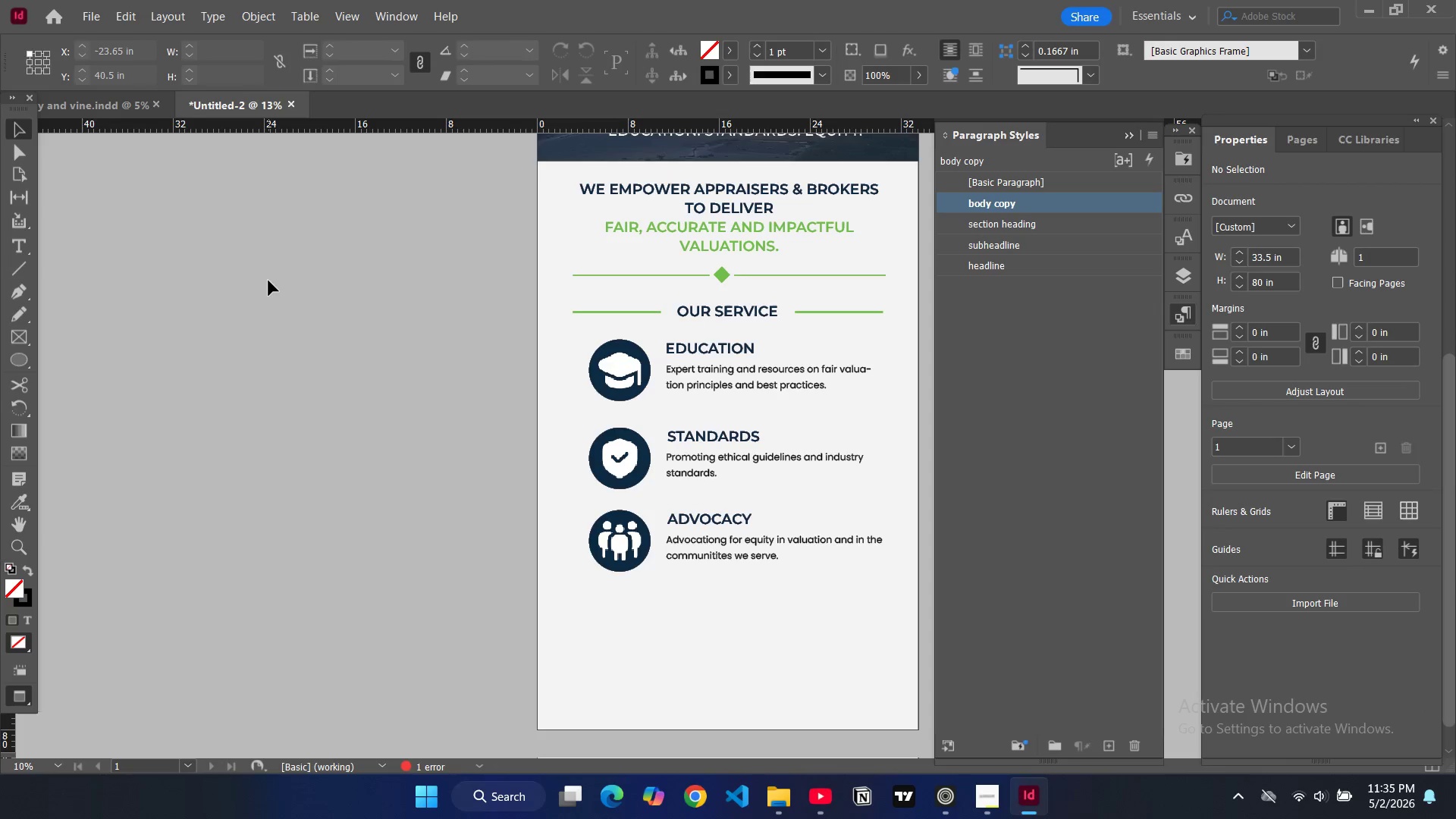 
scroll: coordinate [268, 279], scroll_direction: up, amount: 4.0
 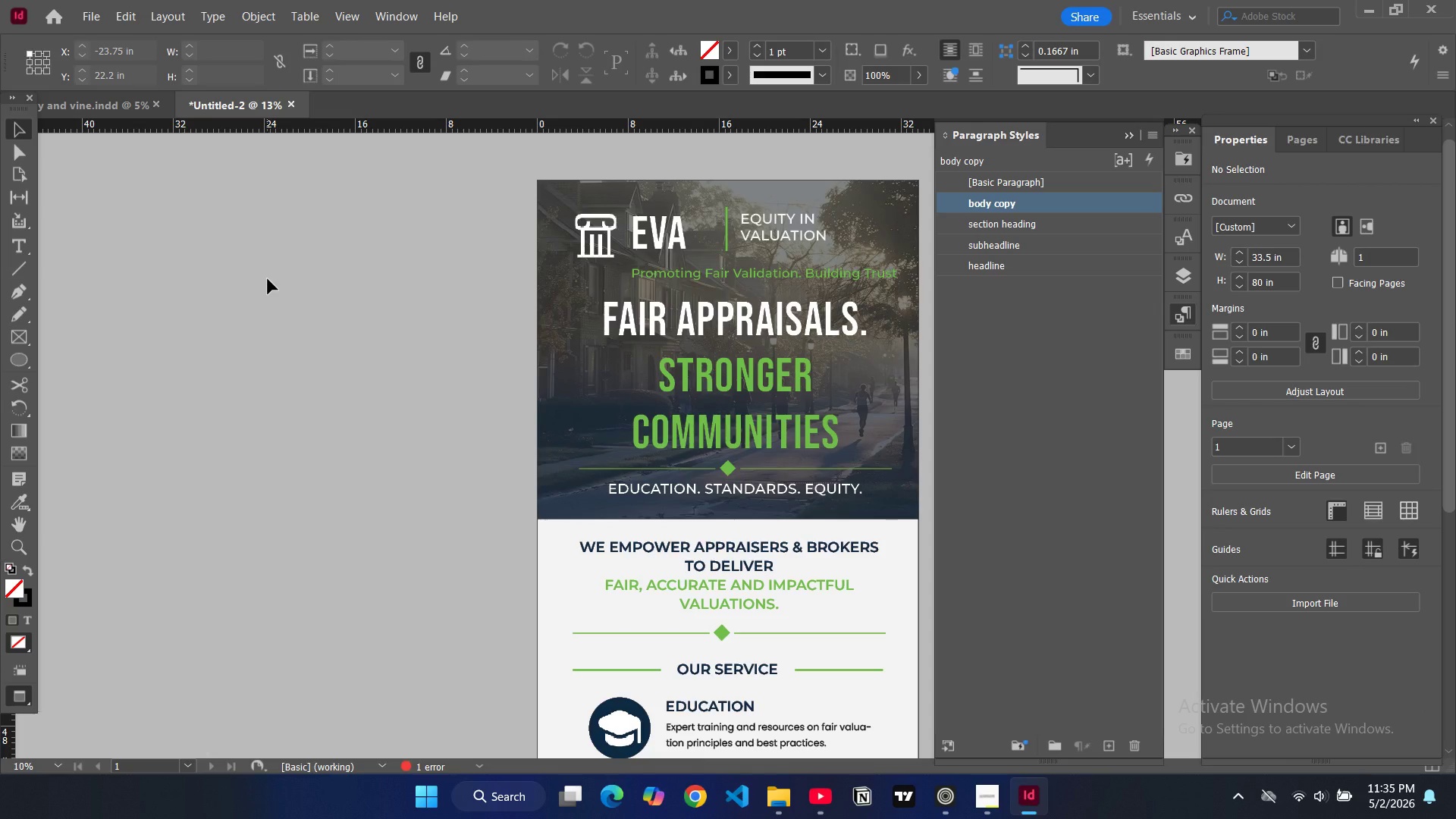 
scroll: coordinate [267, 279], scroll_direction: down, amount: 9.0
 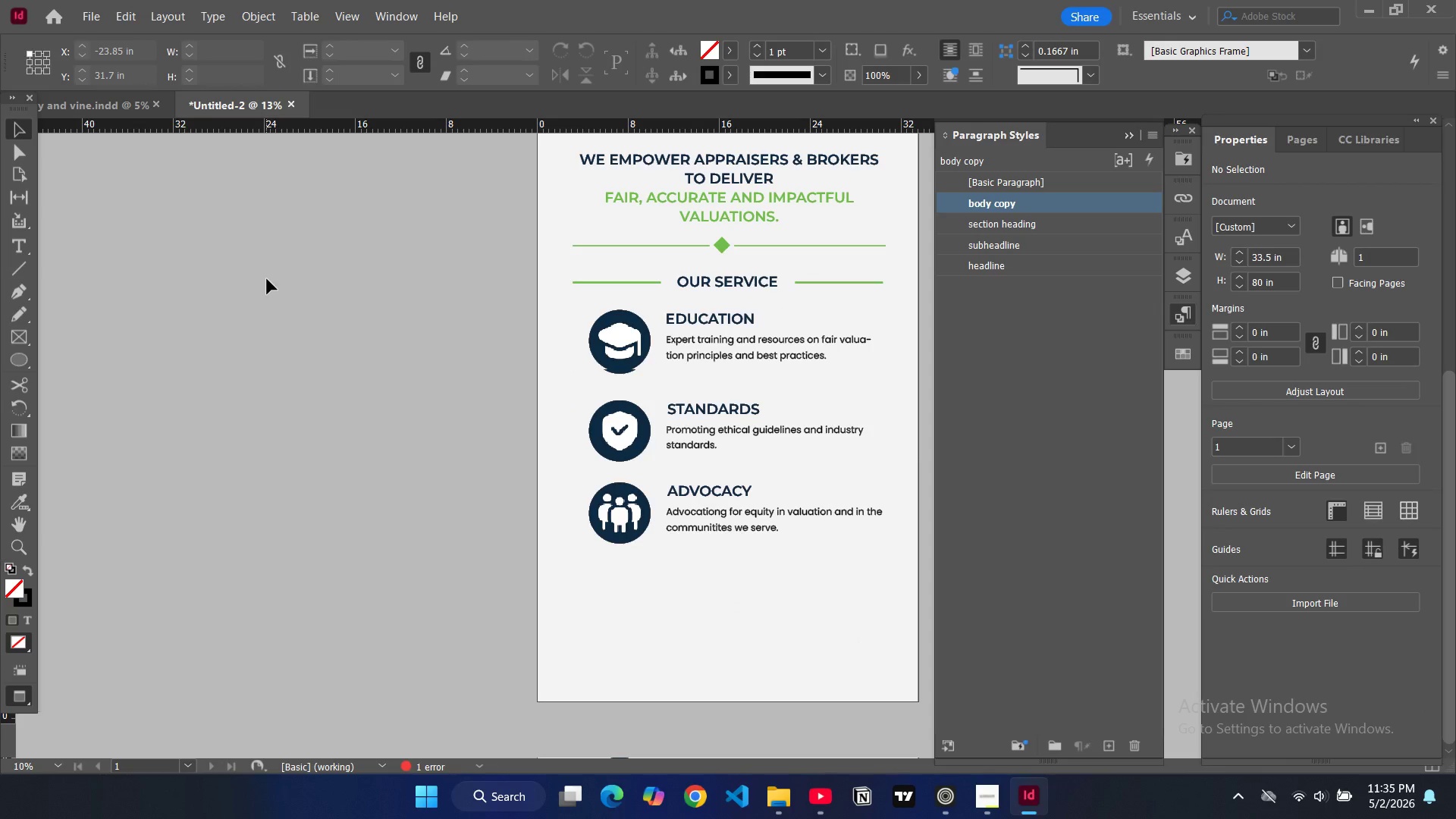 
key(W)
 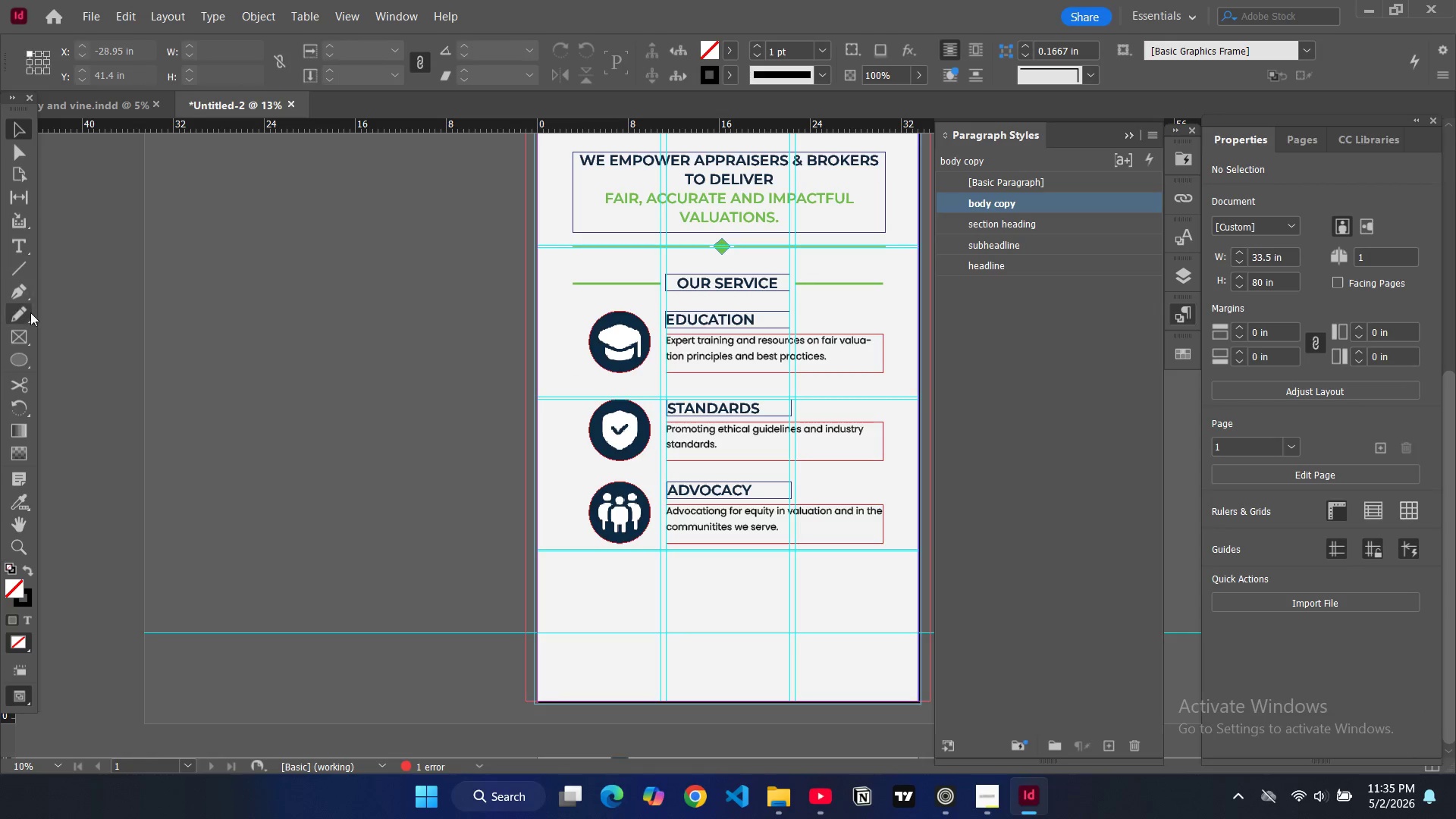 
left_click([33, 344])
 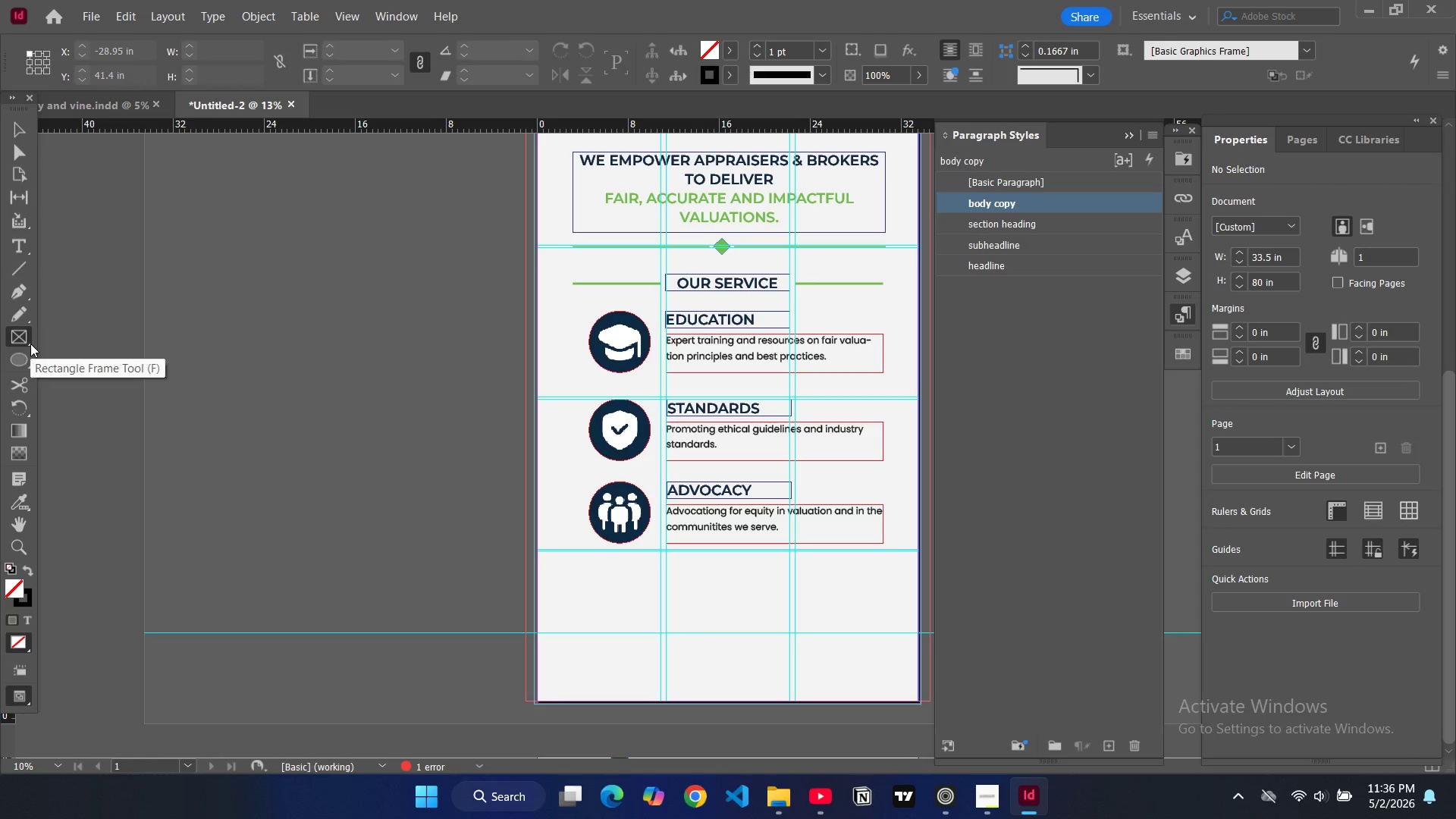 
right_click([30, 344])
 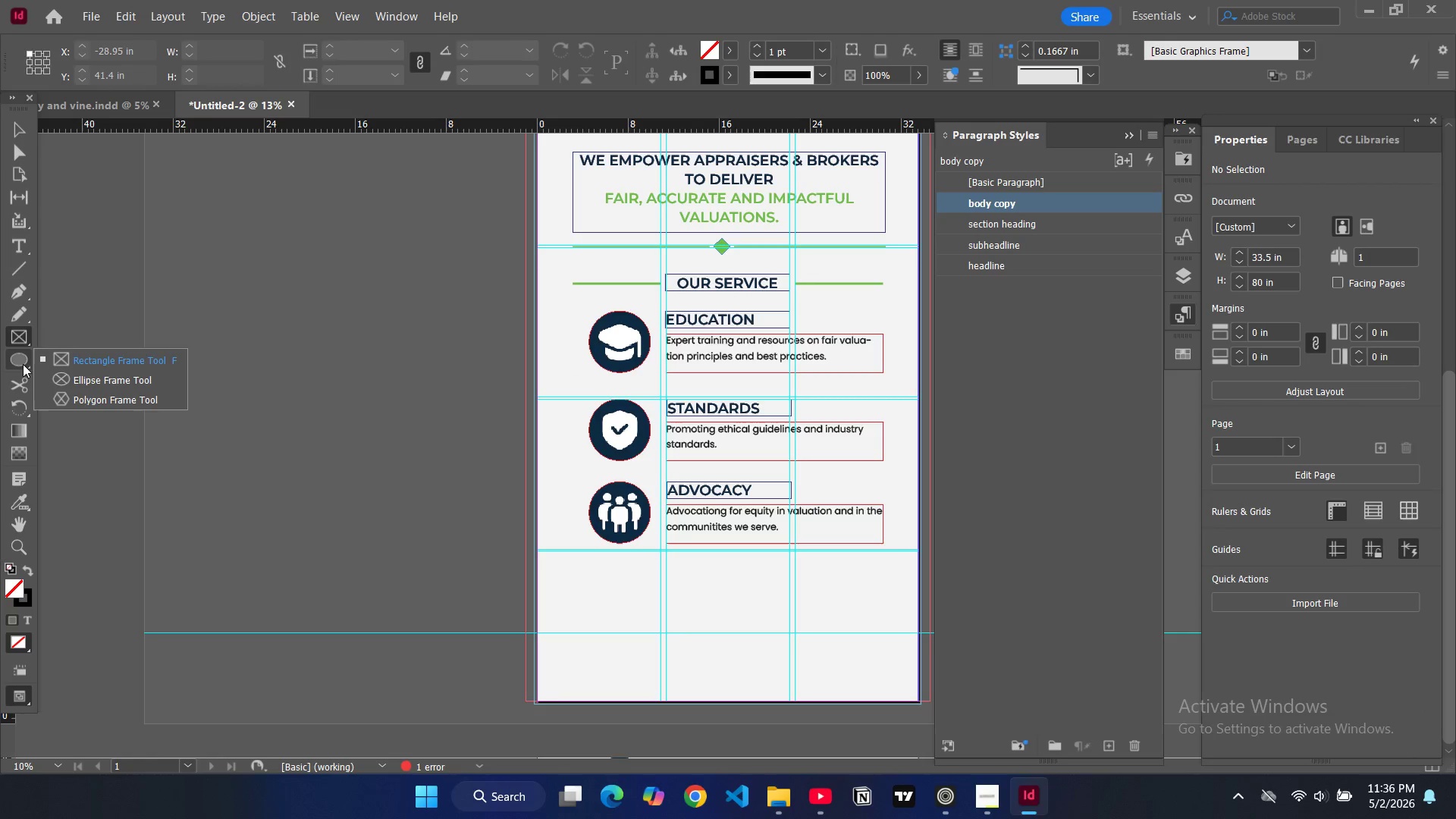 
right_click([27, 366])
 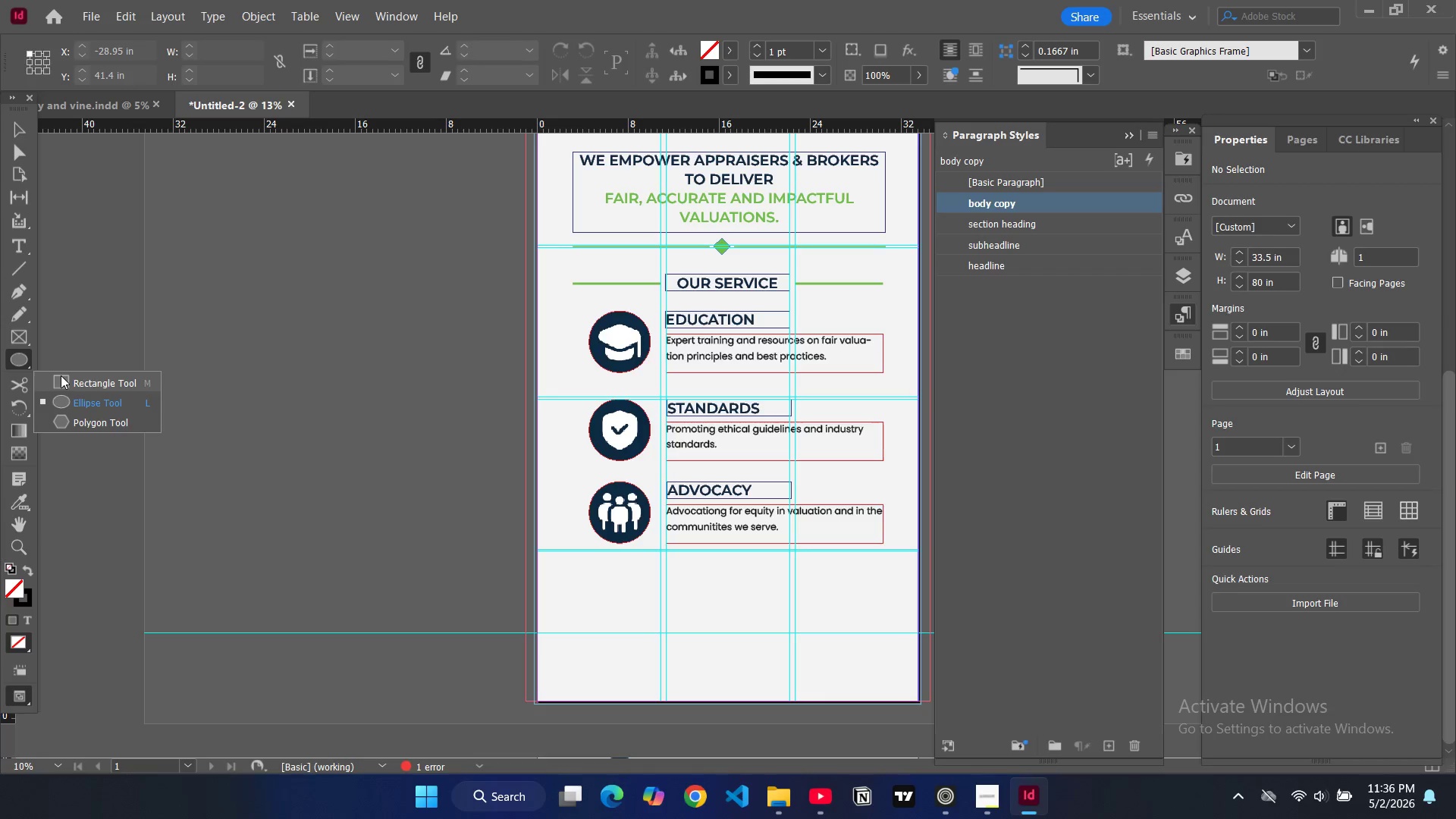 
left_click([61, 375])
 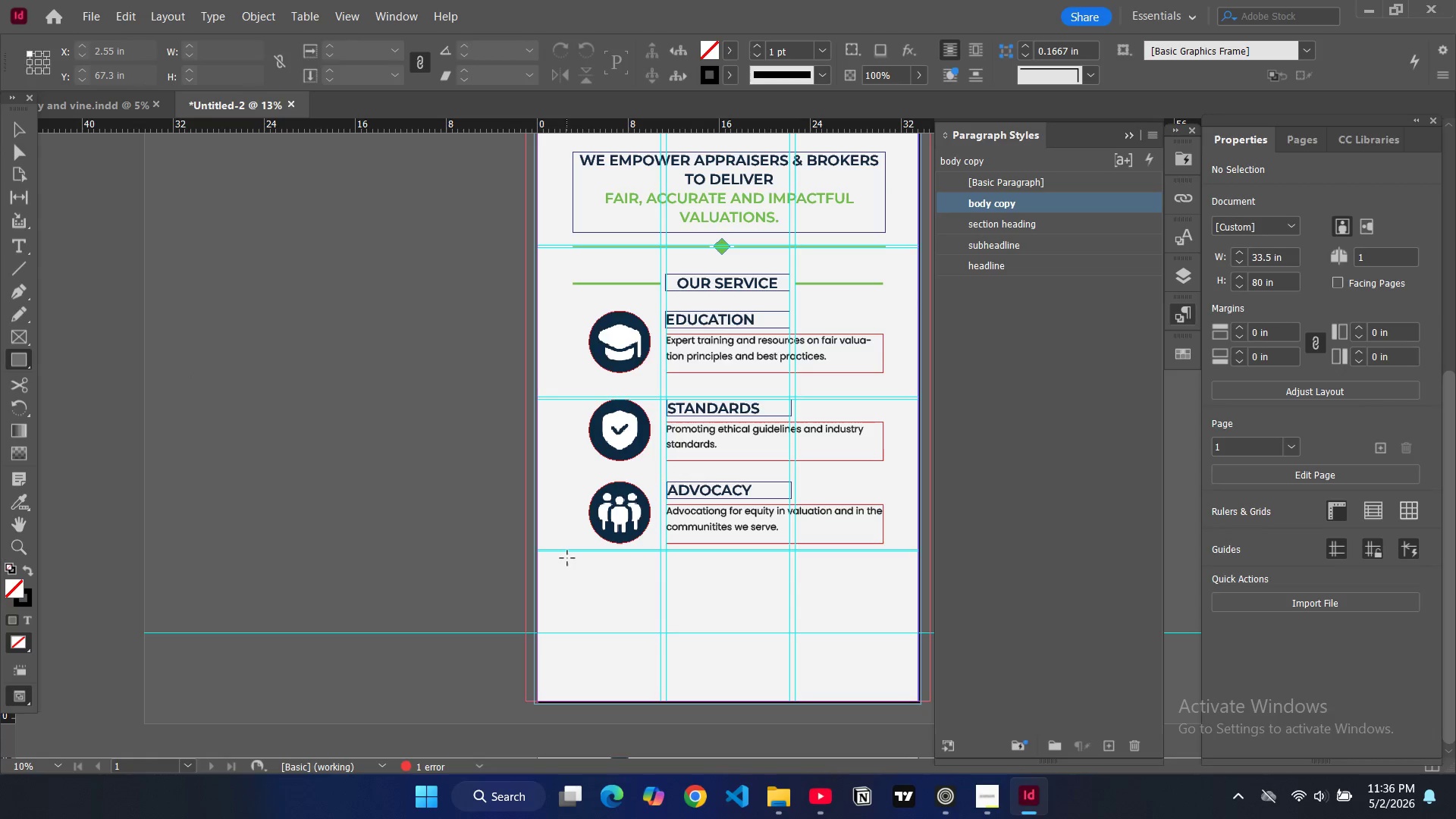 
left_click_drag(start_coordinate=[563, 555], to_coordinate=[888, 667])
 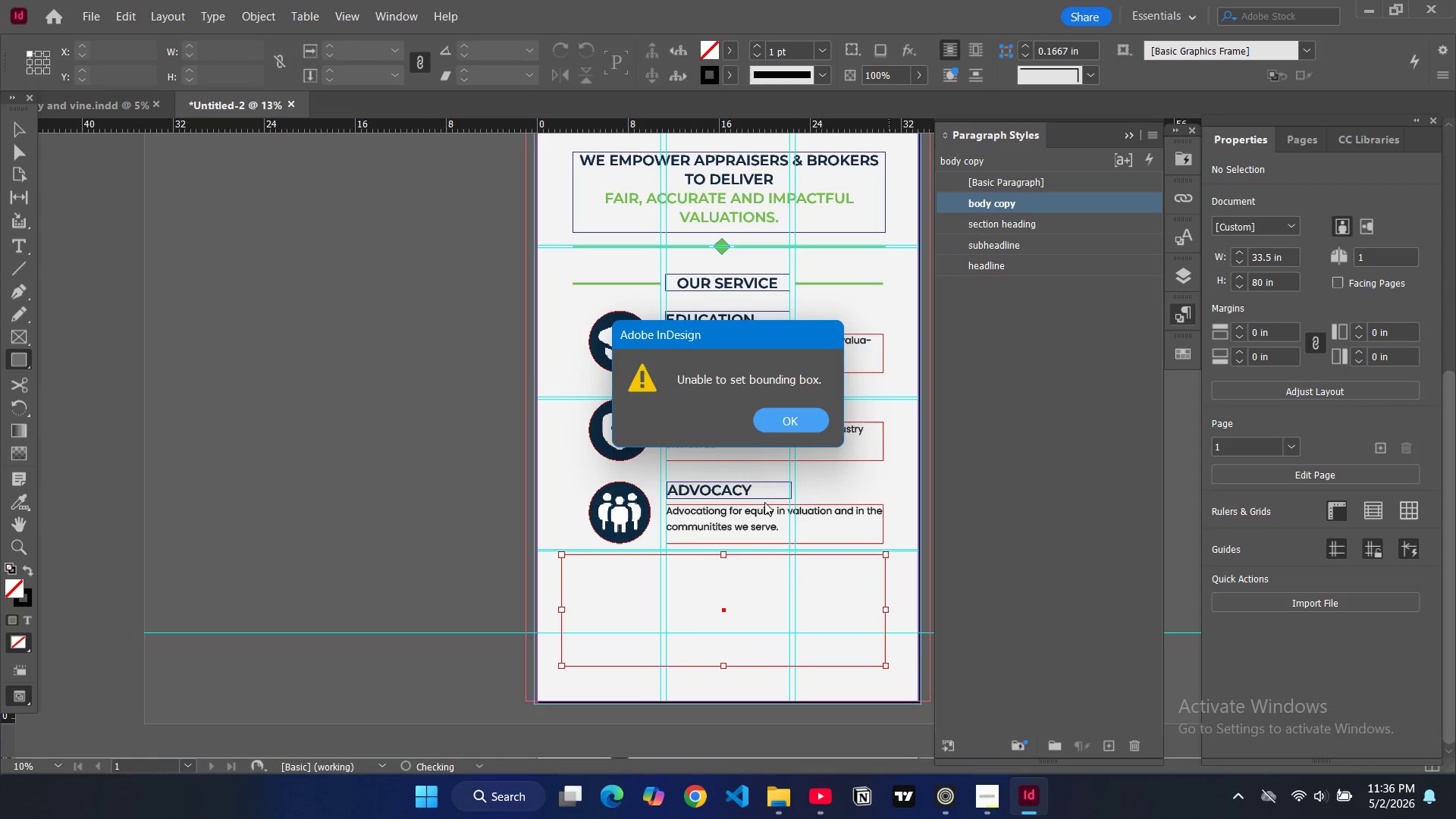 
left_click([777, 425])
 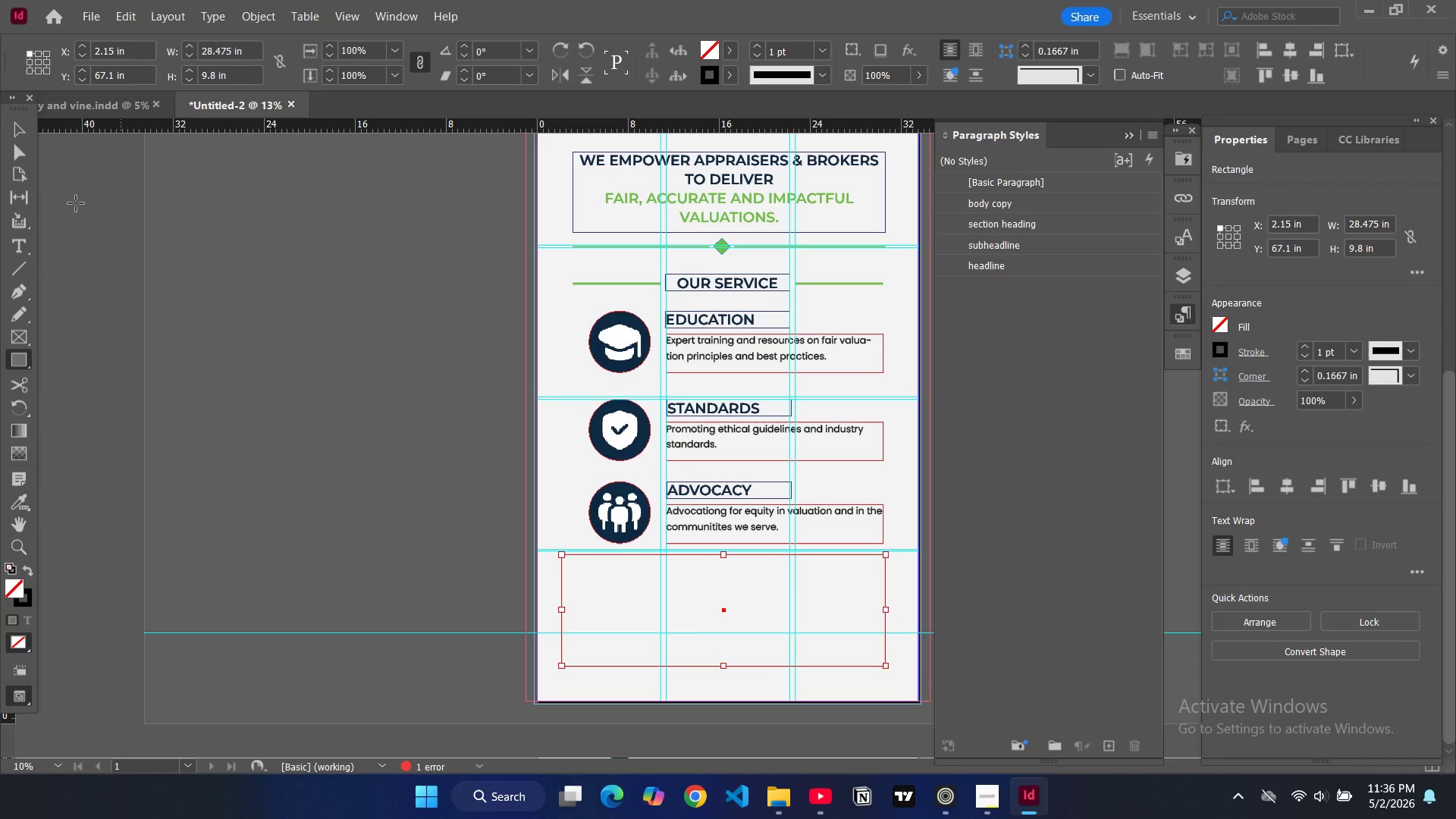 
left_click([16, 129])
 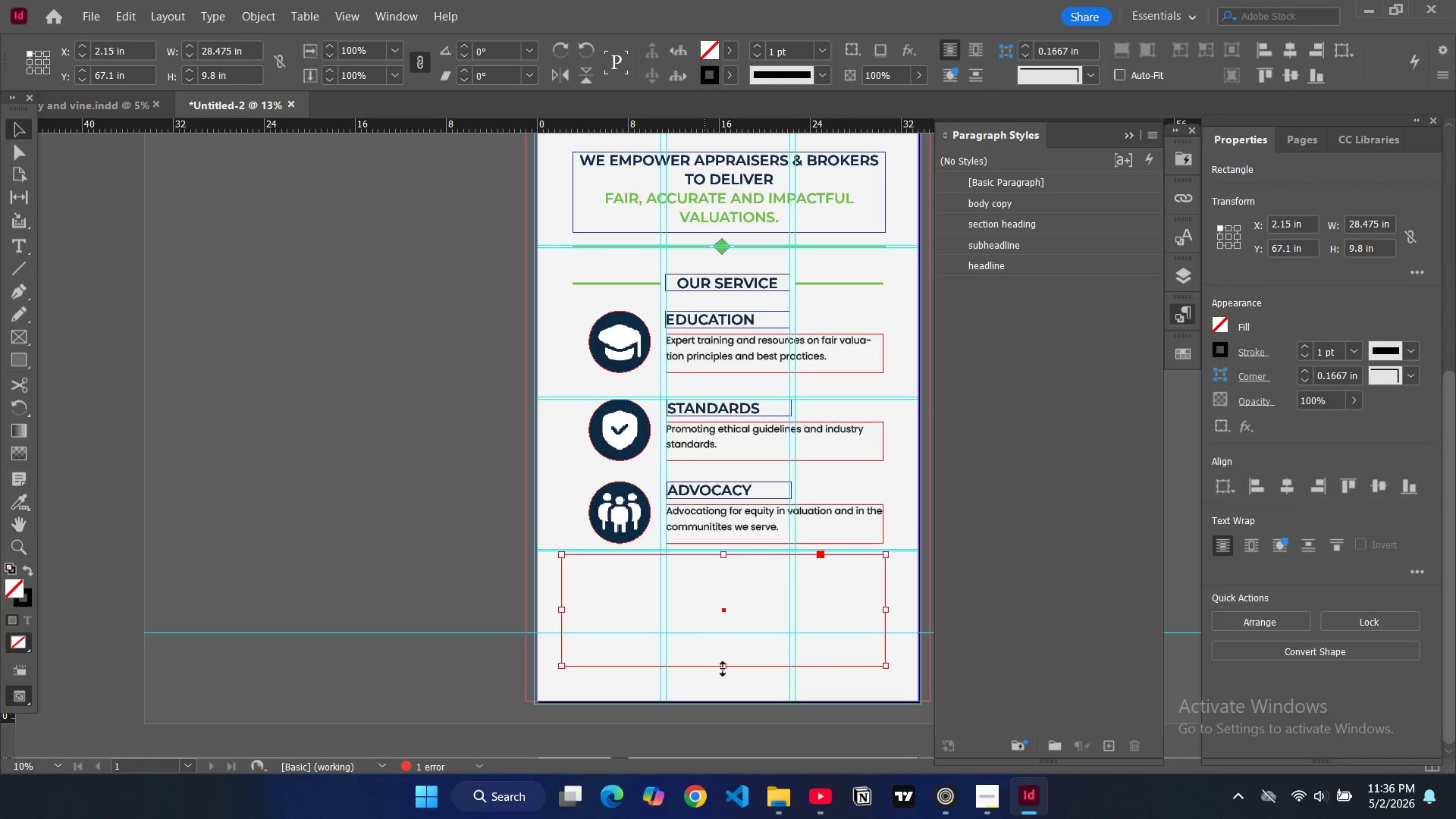 
left_click_drag(start_coordinate=[726, 667], to_coordinate=[722, 634])
 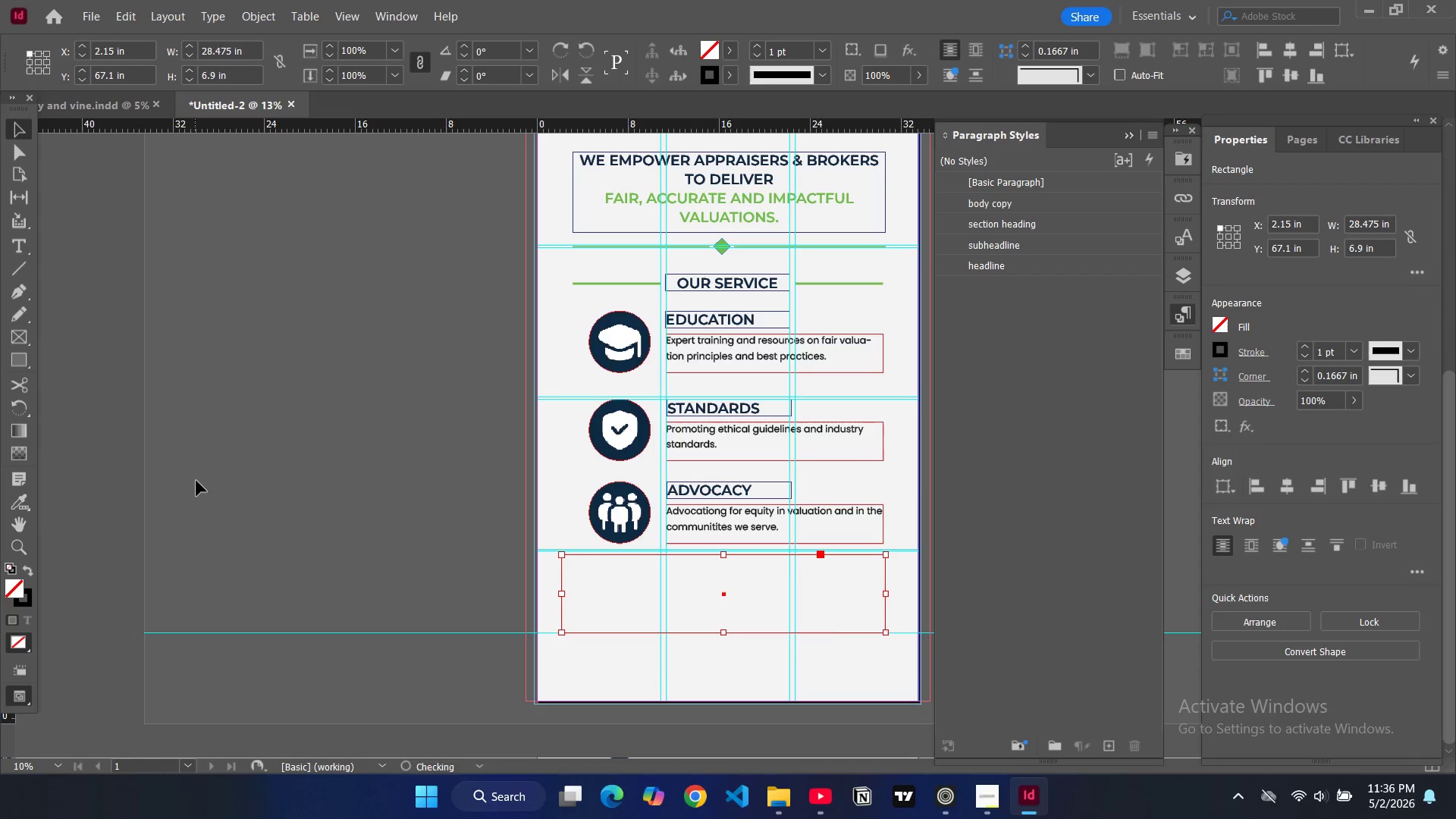 
left_click([197, 480])
 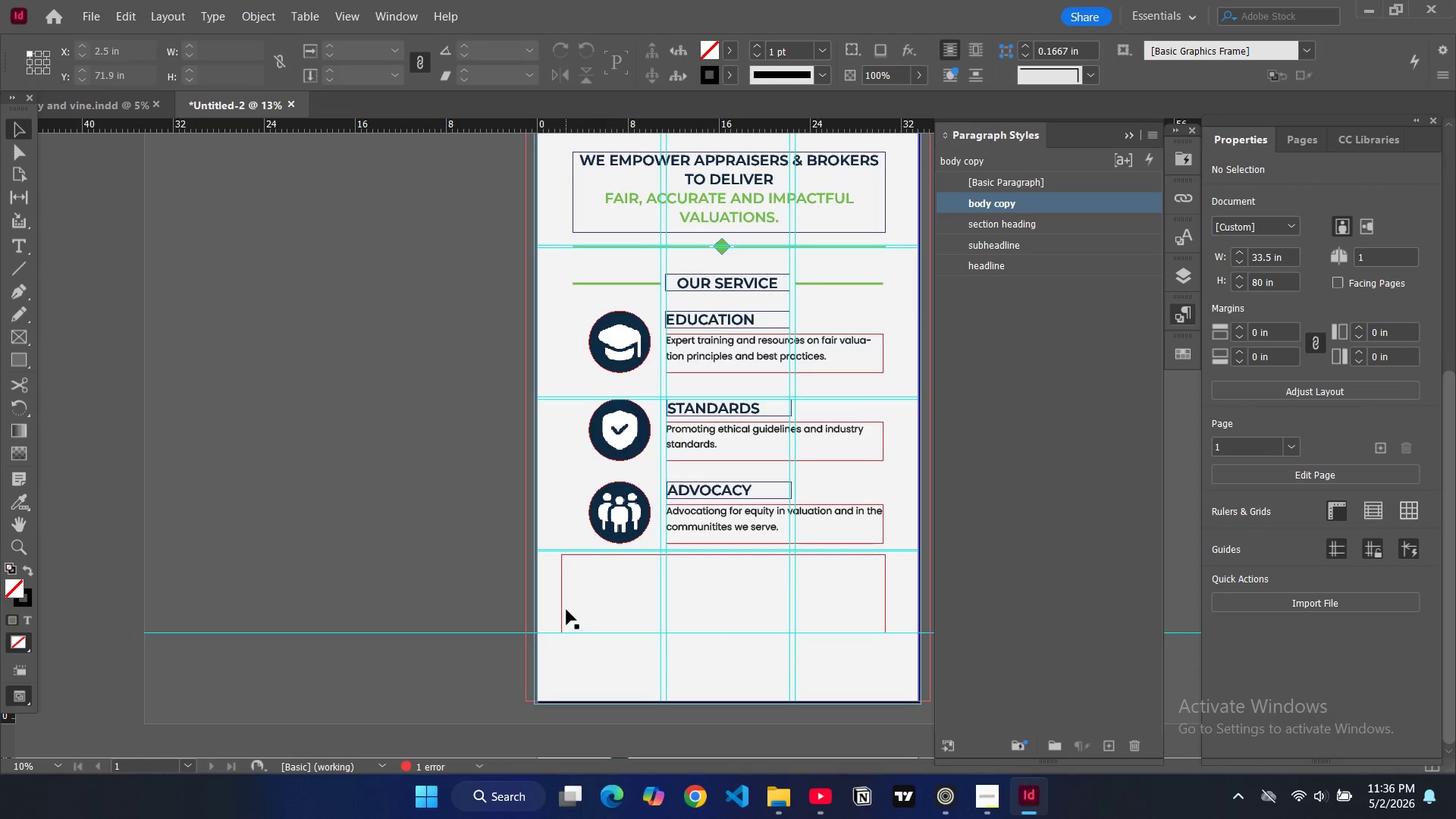 
left_click([563, 607])
 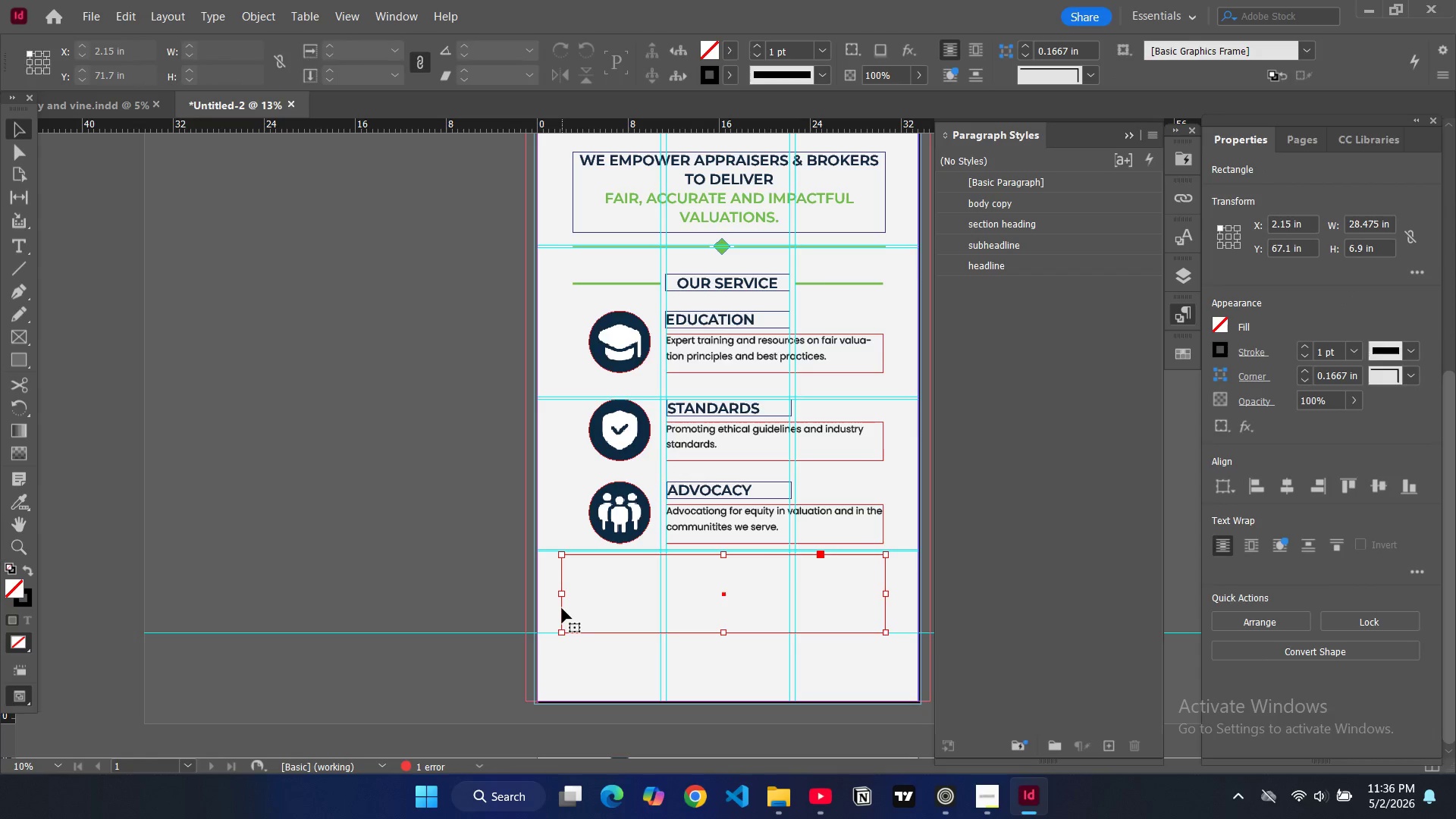 
hold_key(key=ControlLeft, duration=1.0)
 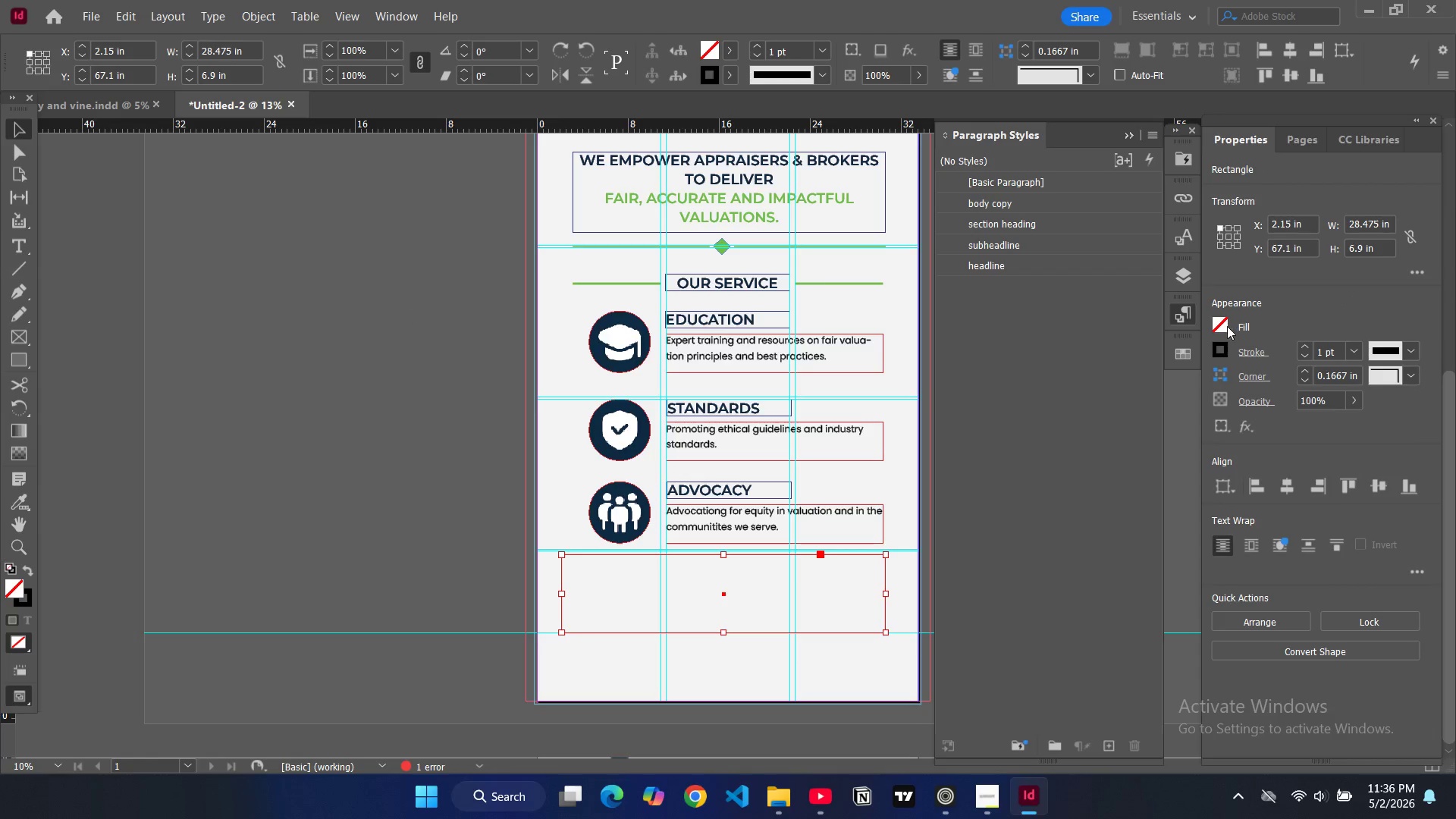 
left_click([1226, 354])
 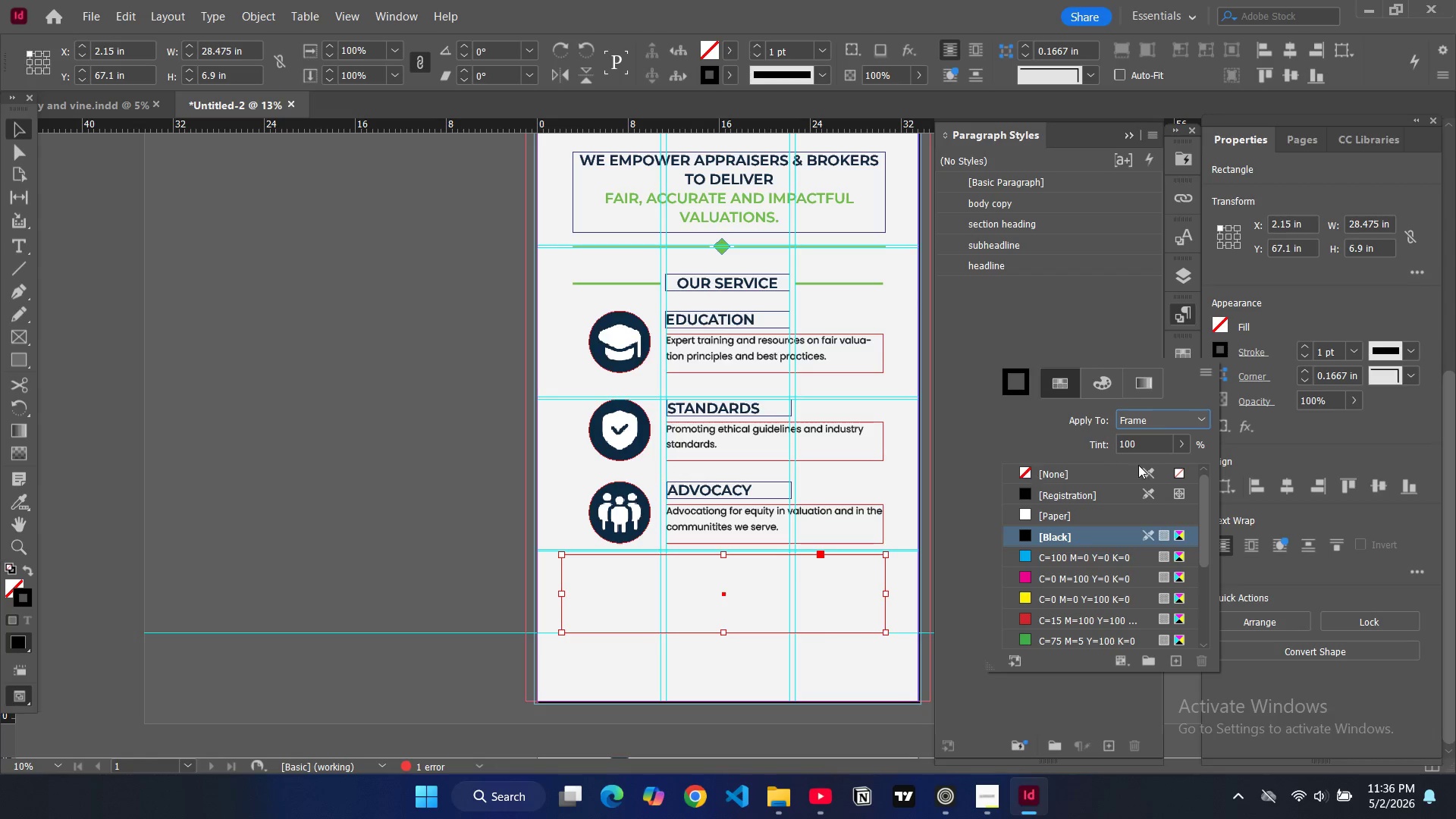 
left_click([1305, 357])
 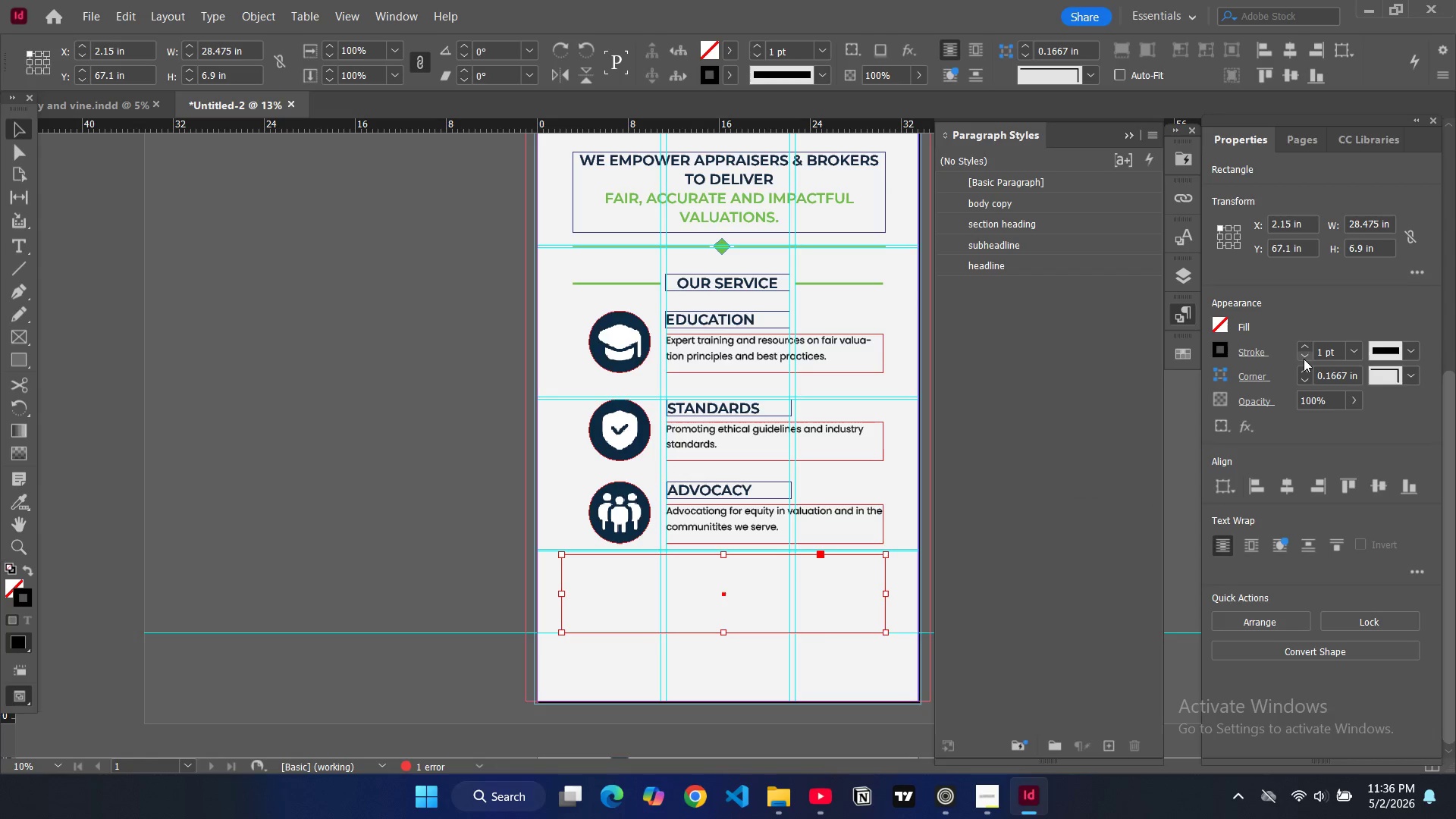 
left_click([1304, 356])
 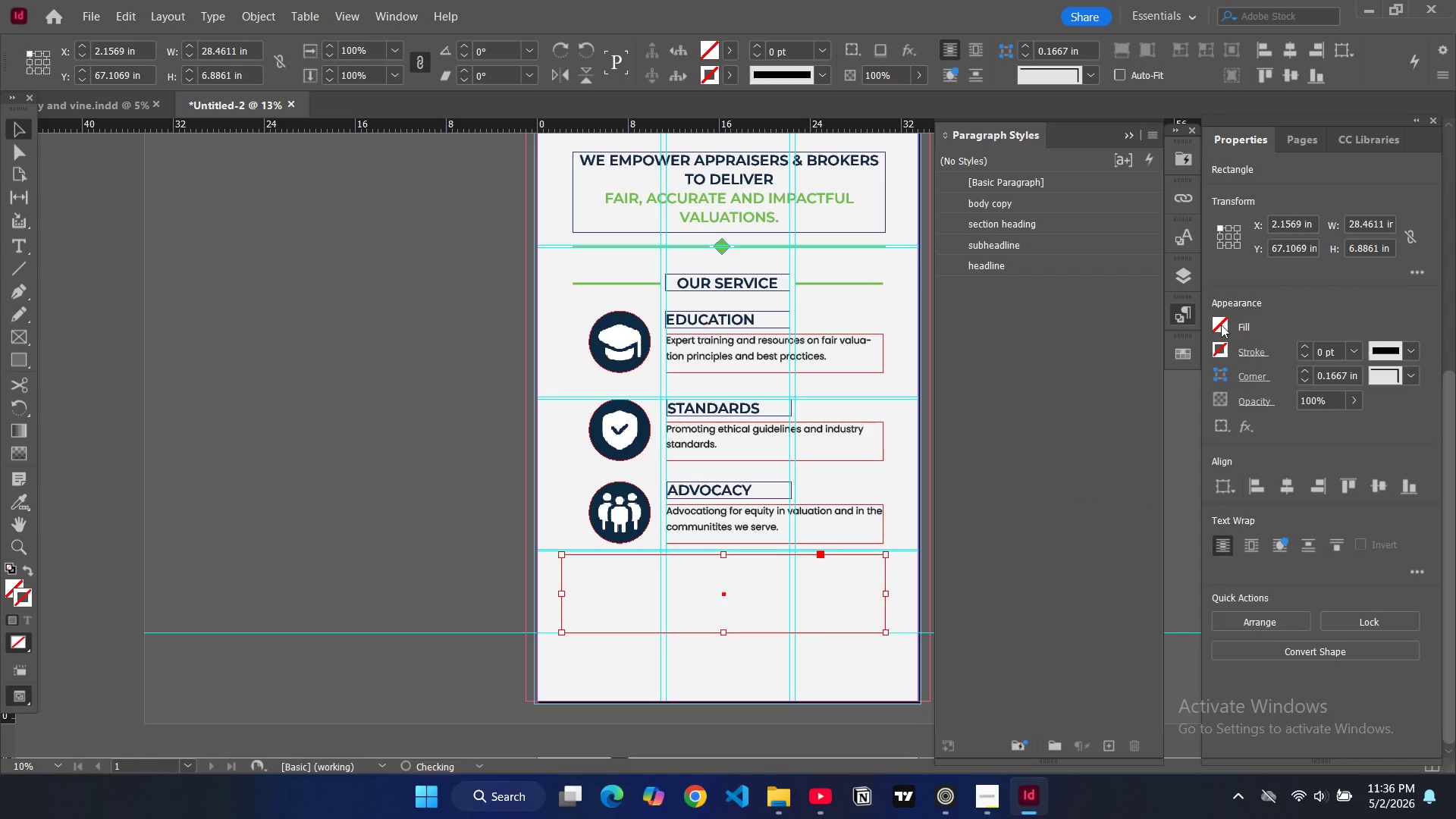 
double_click([1221, 325])
 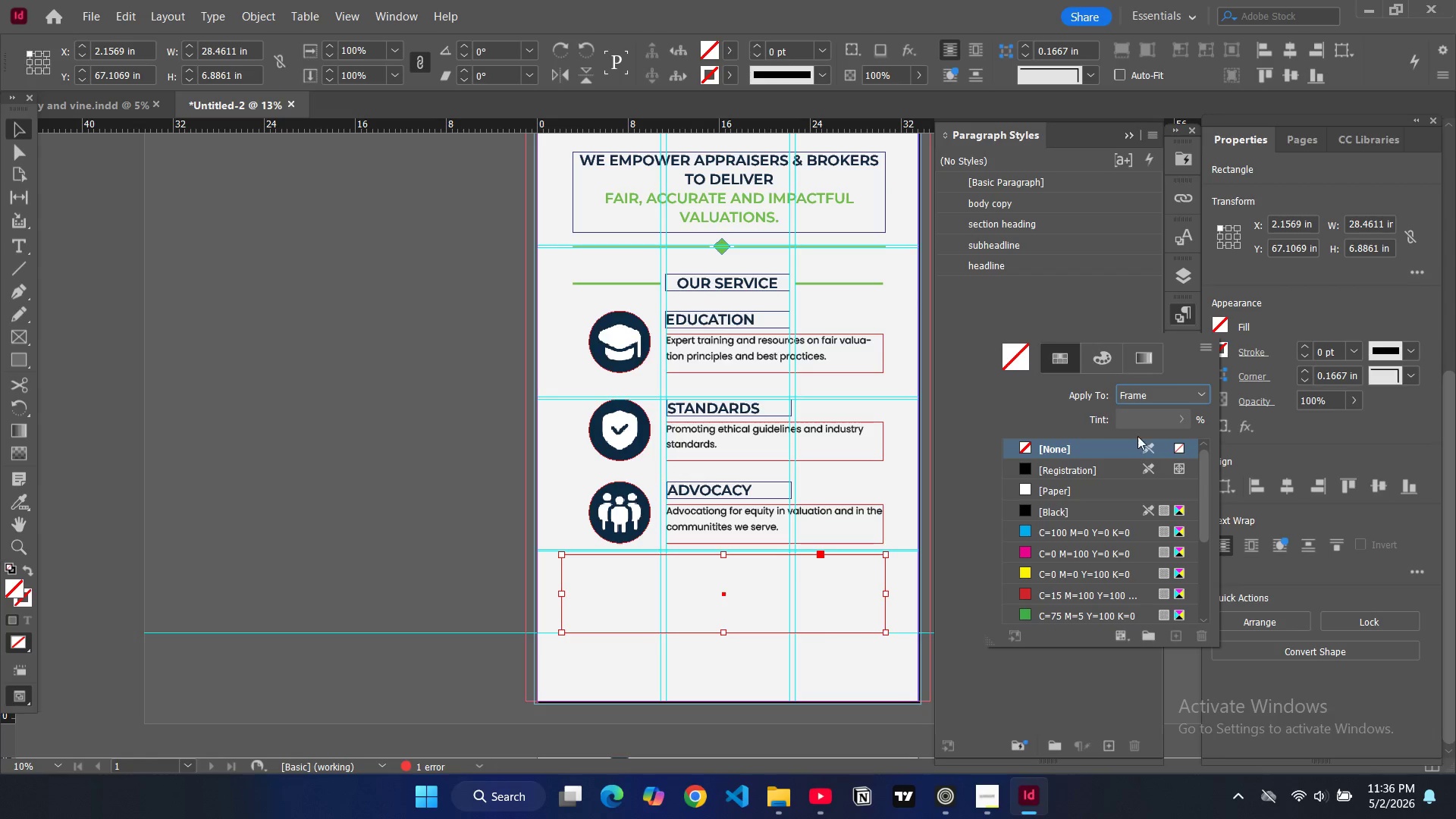 
scroll: coordinate [1037, 574], scroll_direction: down, amount: 12.0
 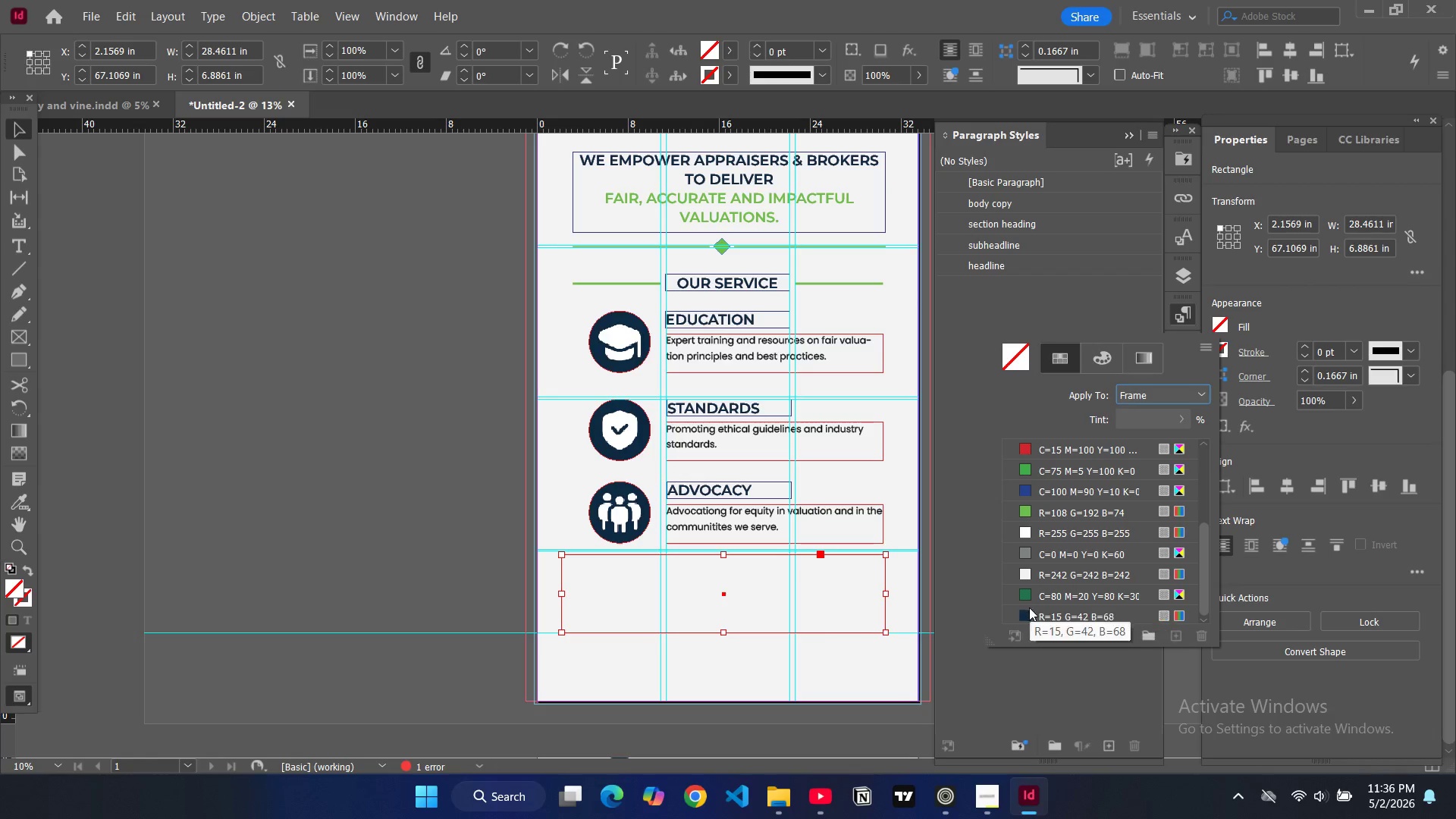 
left_click([1028, 610])
 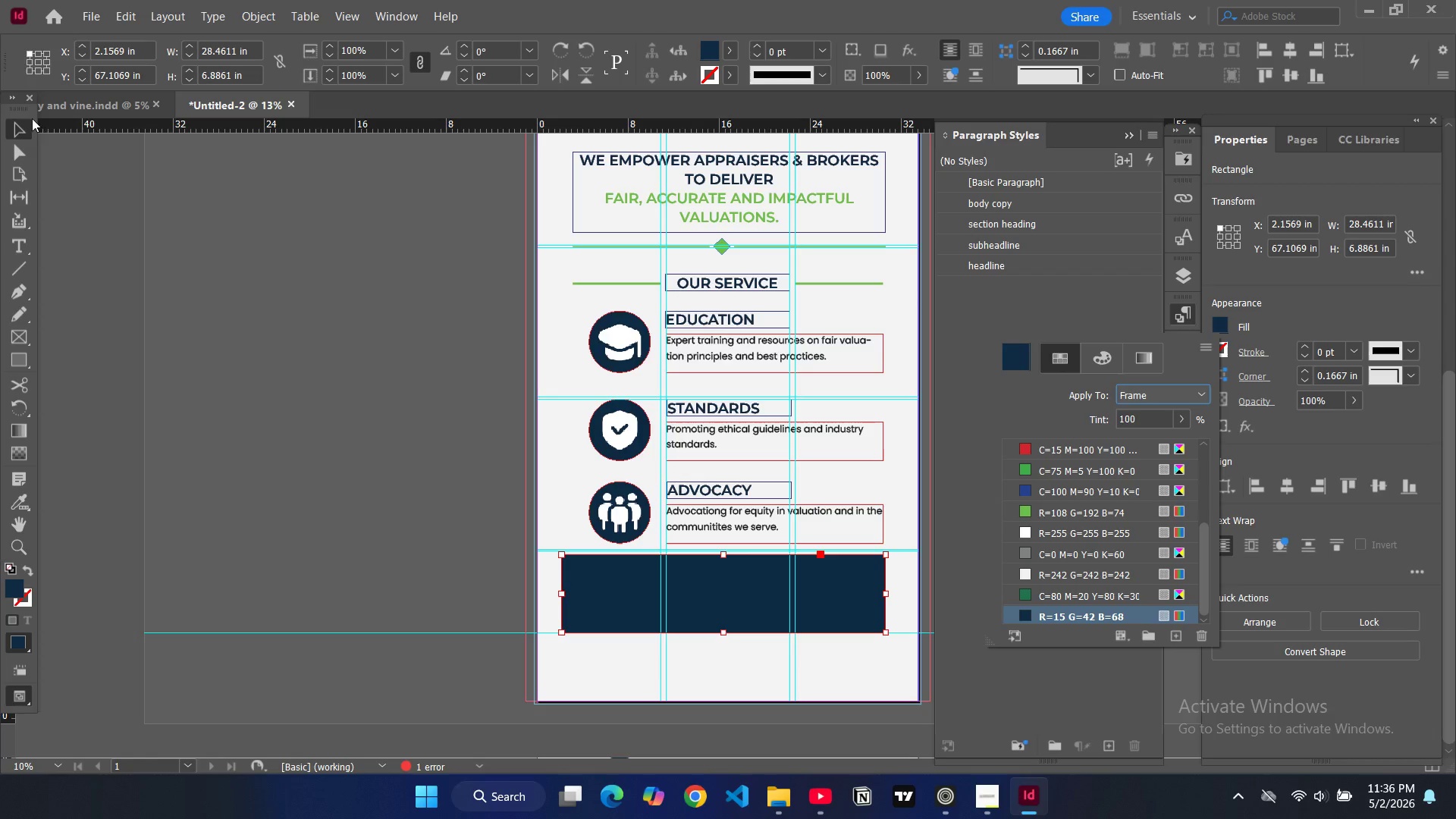 
left_click([96, 206])
 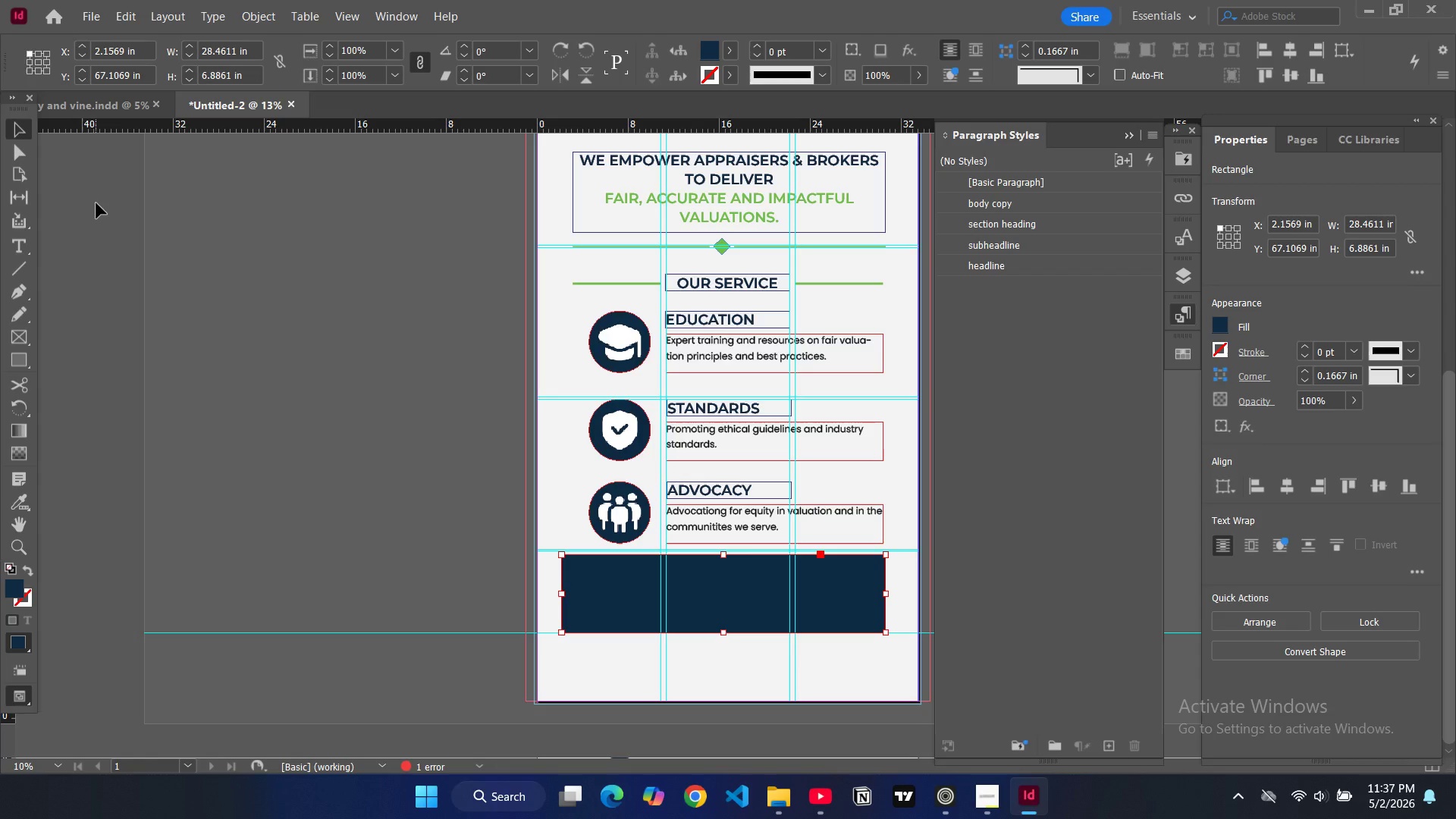 
wait(18.66)
 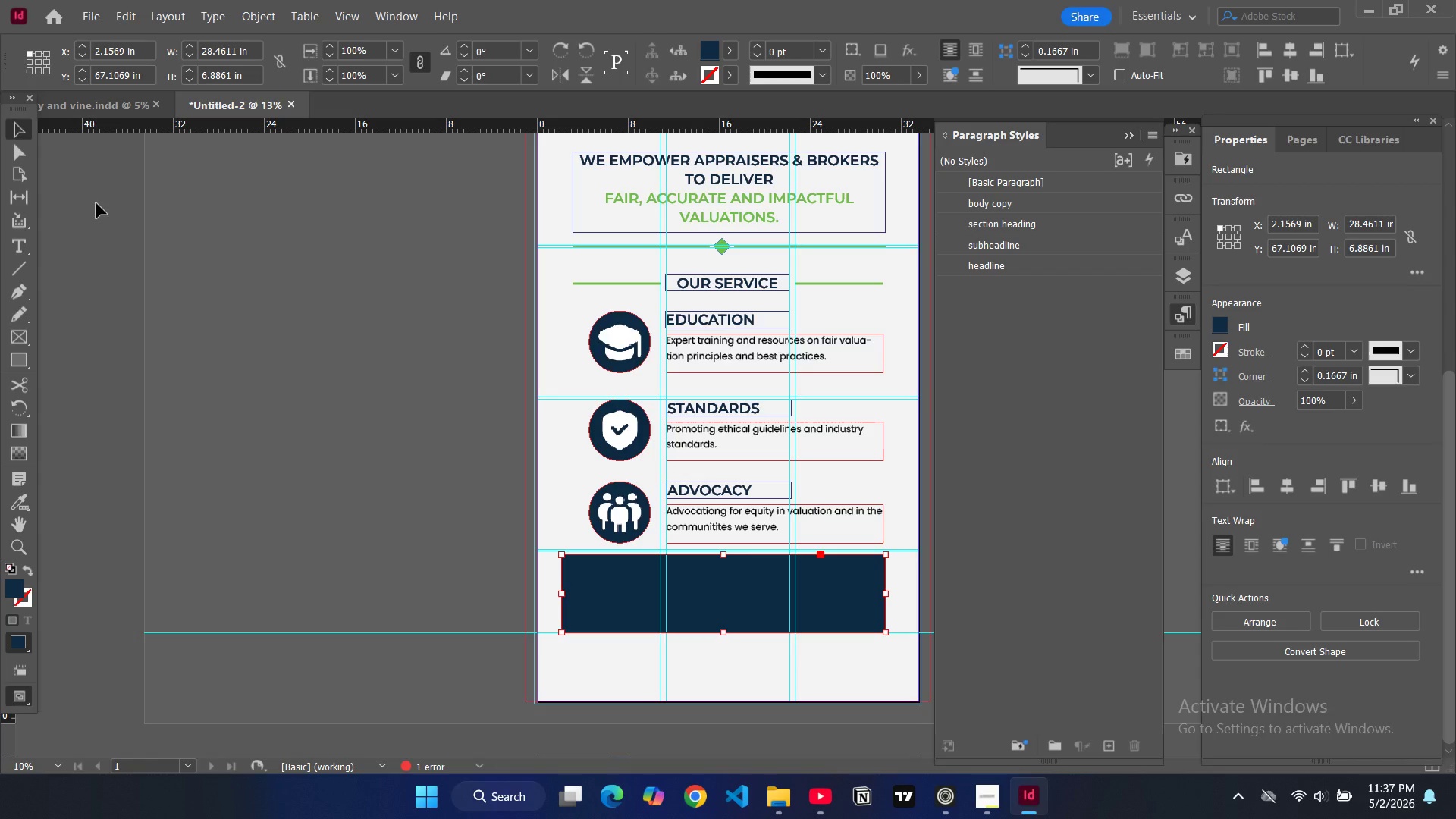 
left_click_drag(start_coordinate=[722, 632], to_coordinate=[729, 657])
 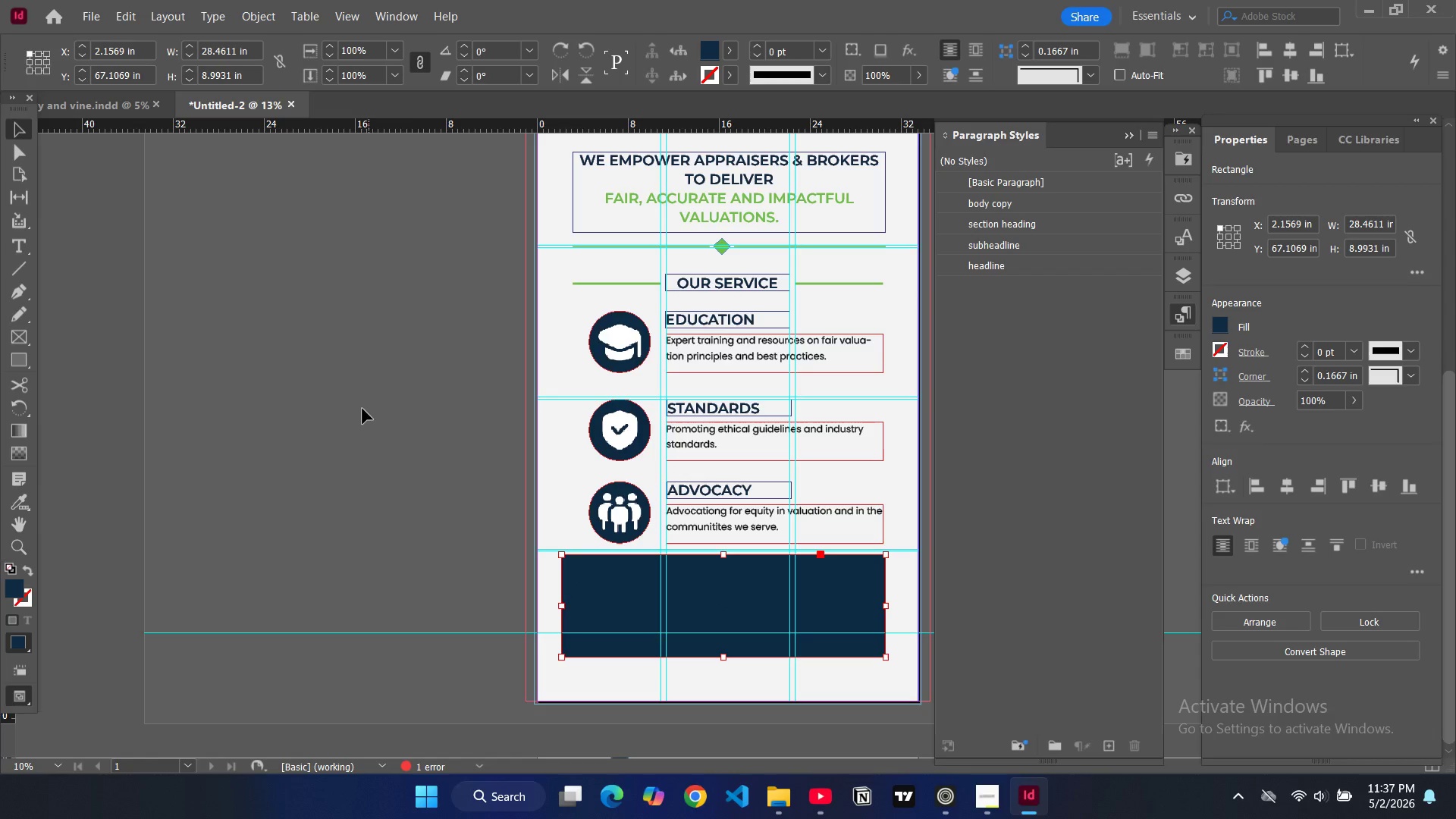 
left_click([359, 404])
 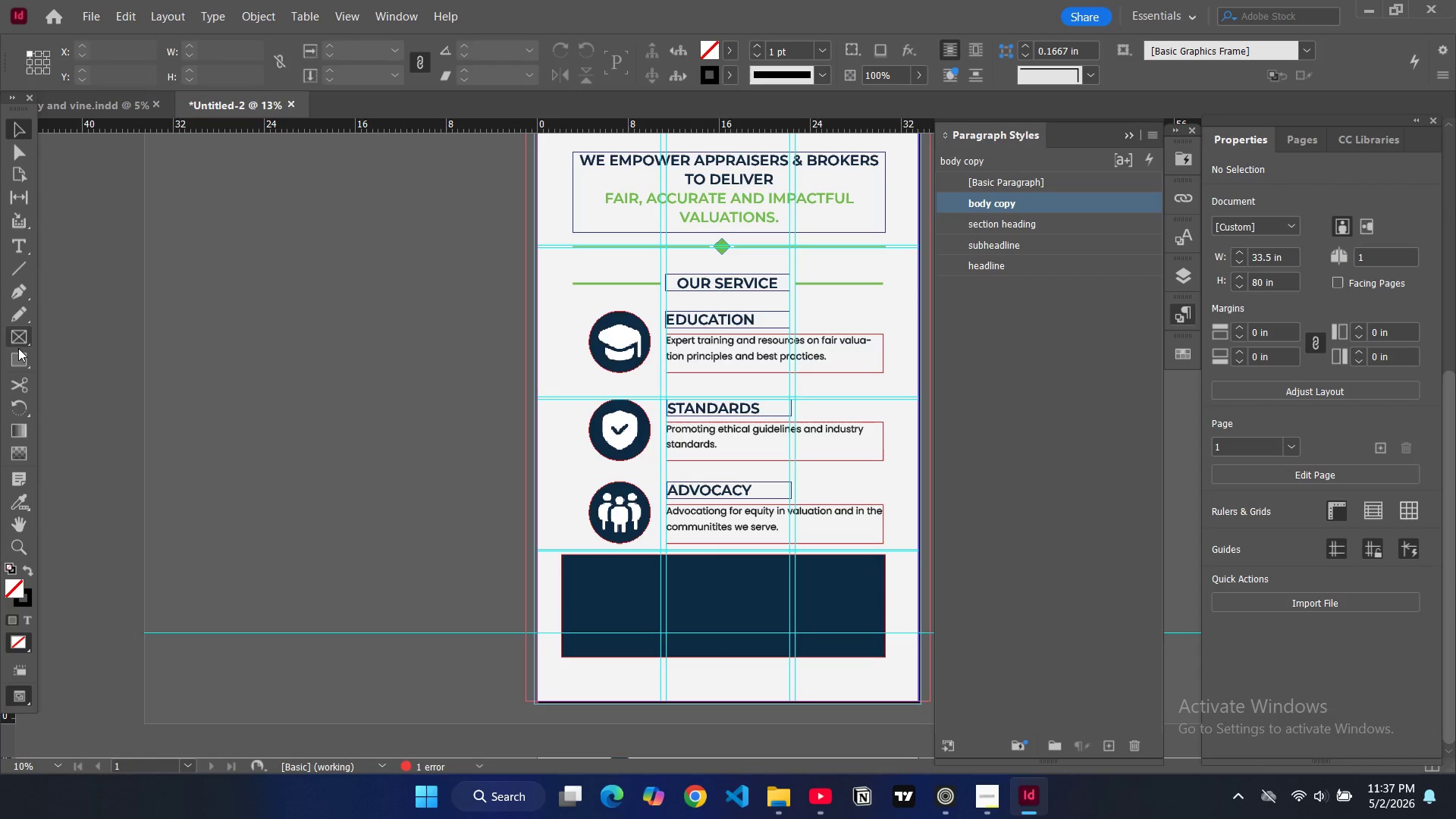 
left_click([18, 357])
 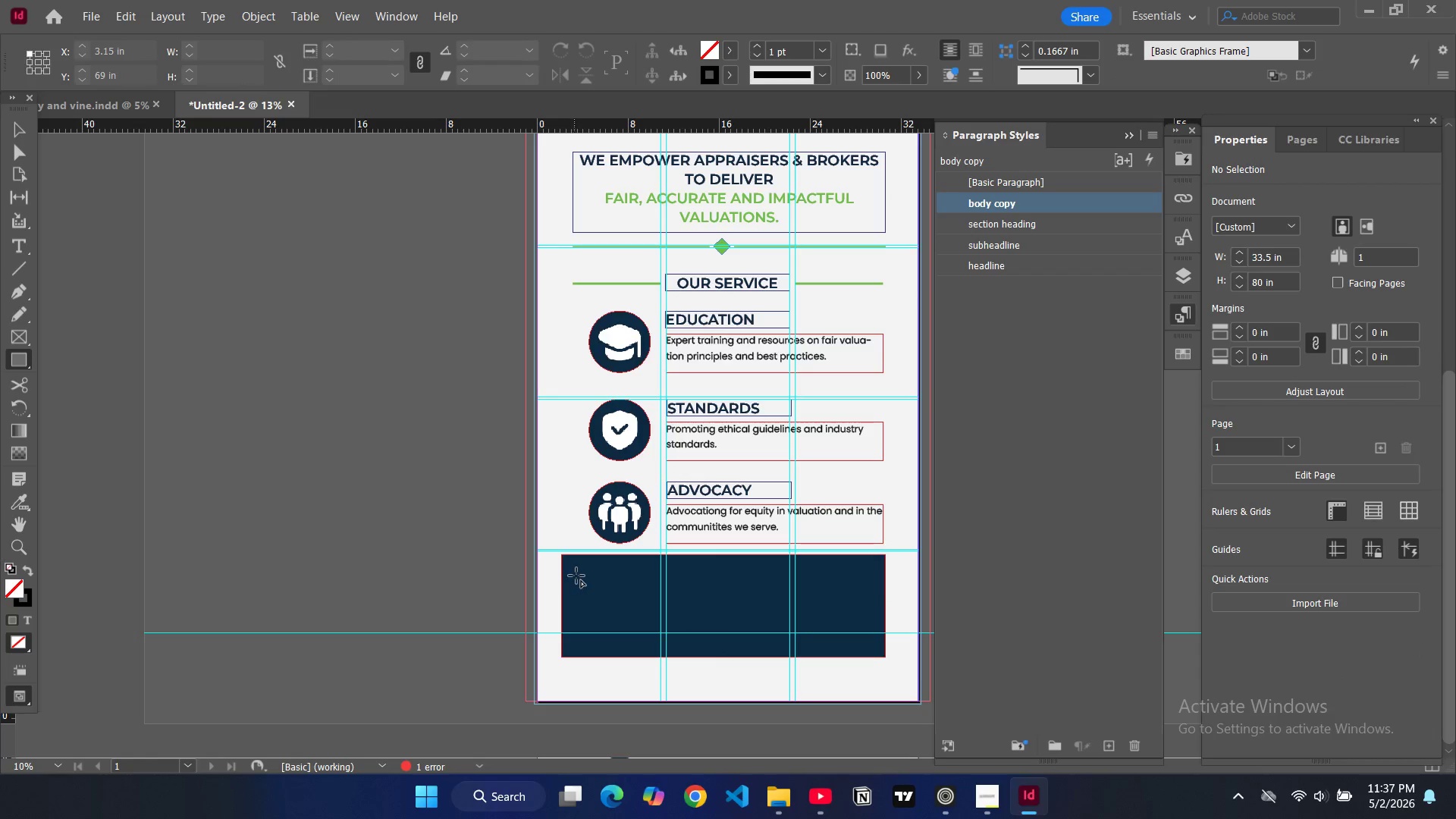 
left_click_drag(start_coordinate=[582, 575], to_coordinate=[663, 639])
 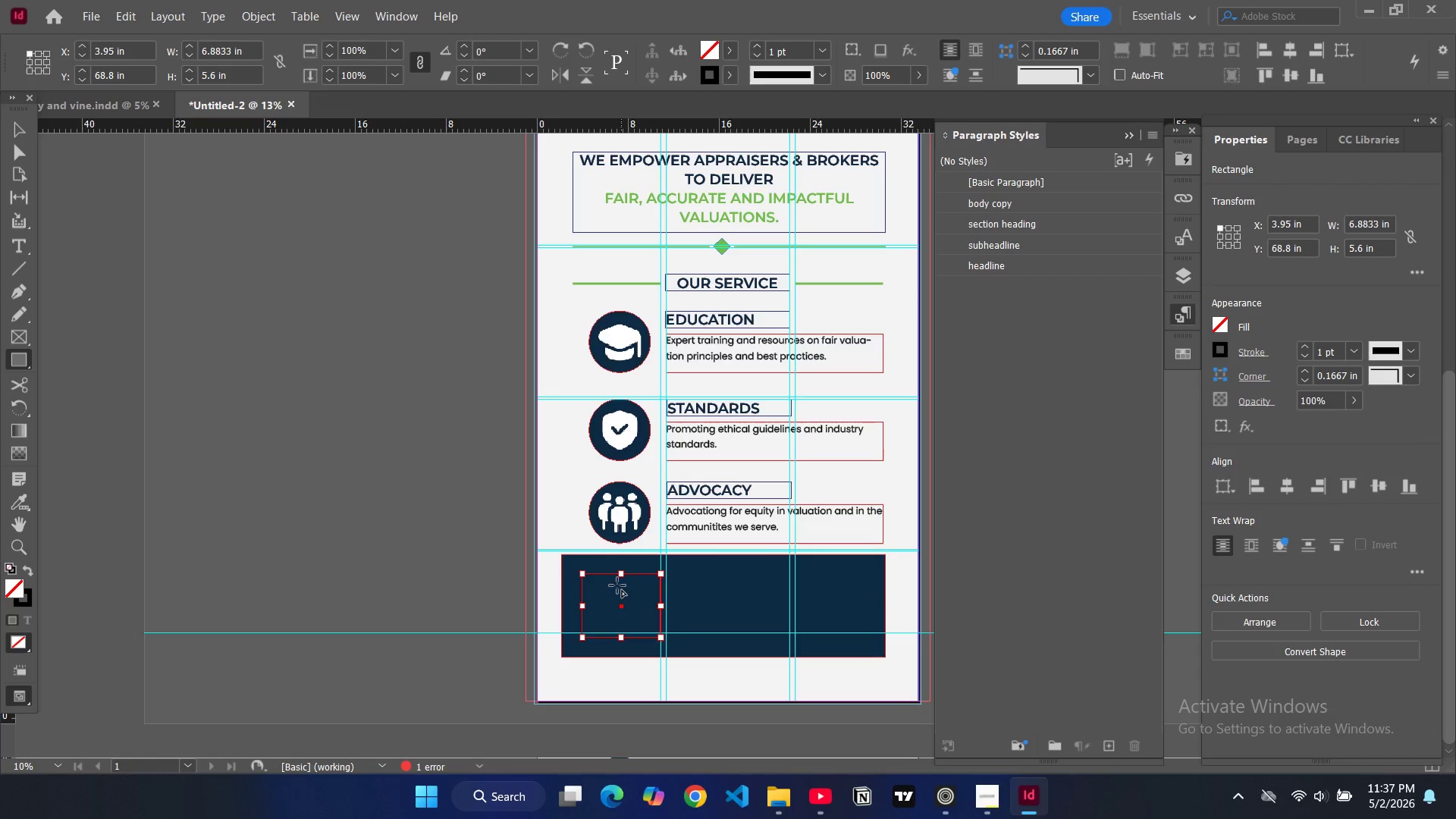 
key(Control+Z)
 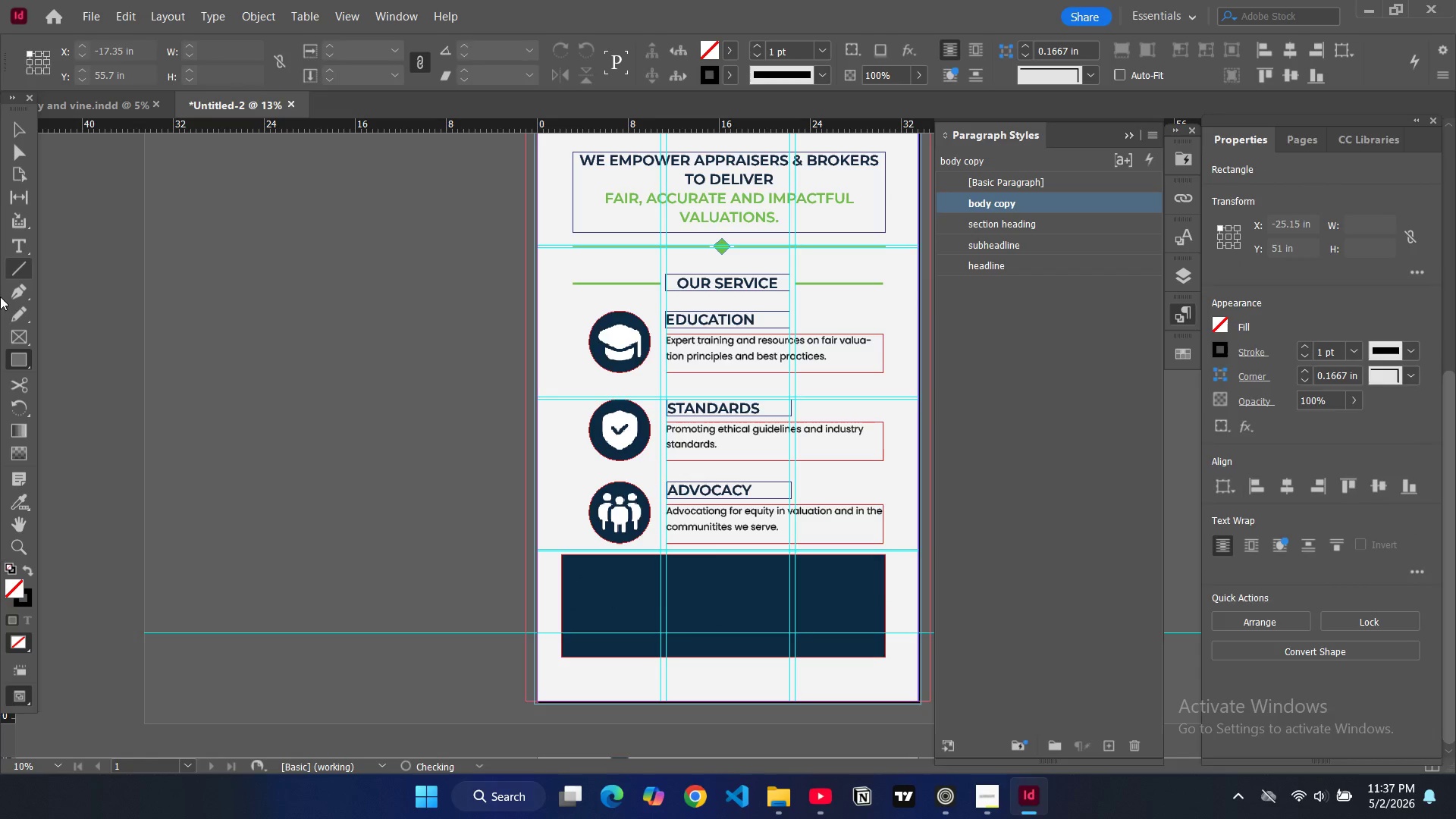 
key(Control+ControlLeft)
 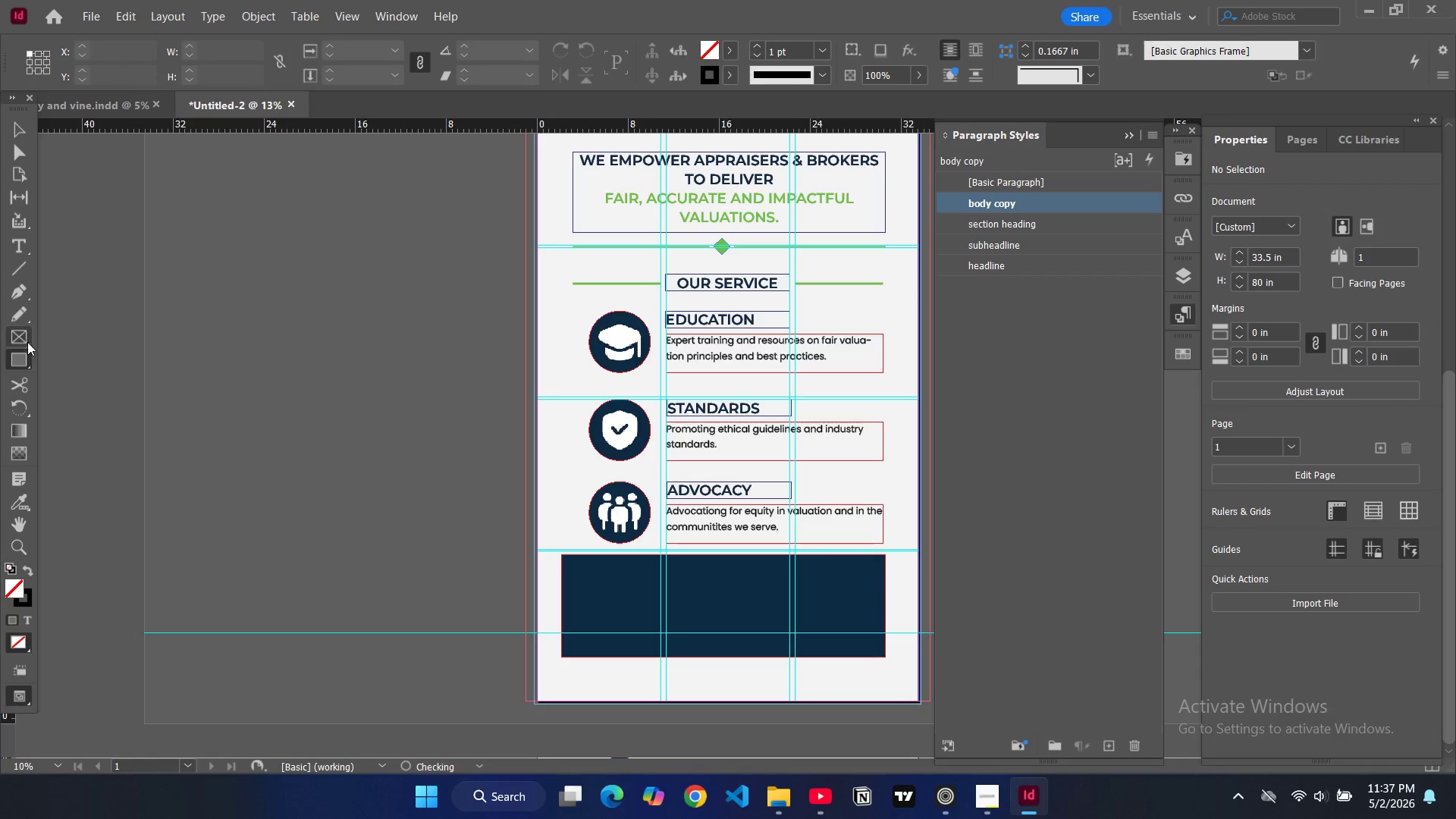 
mouse_move([46, 333])
 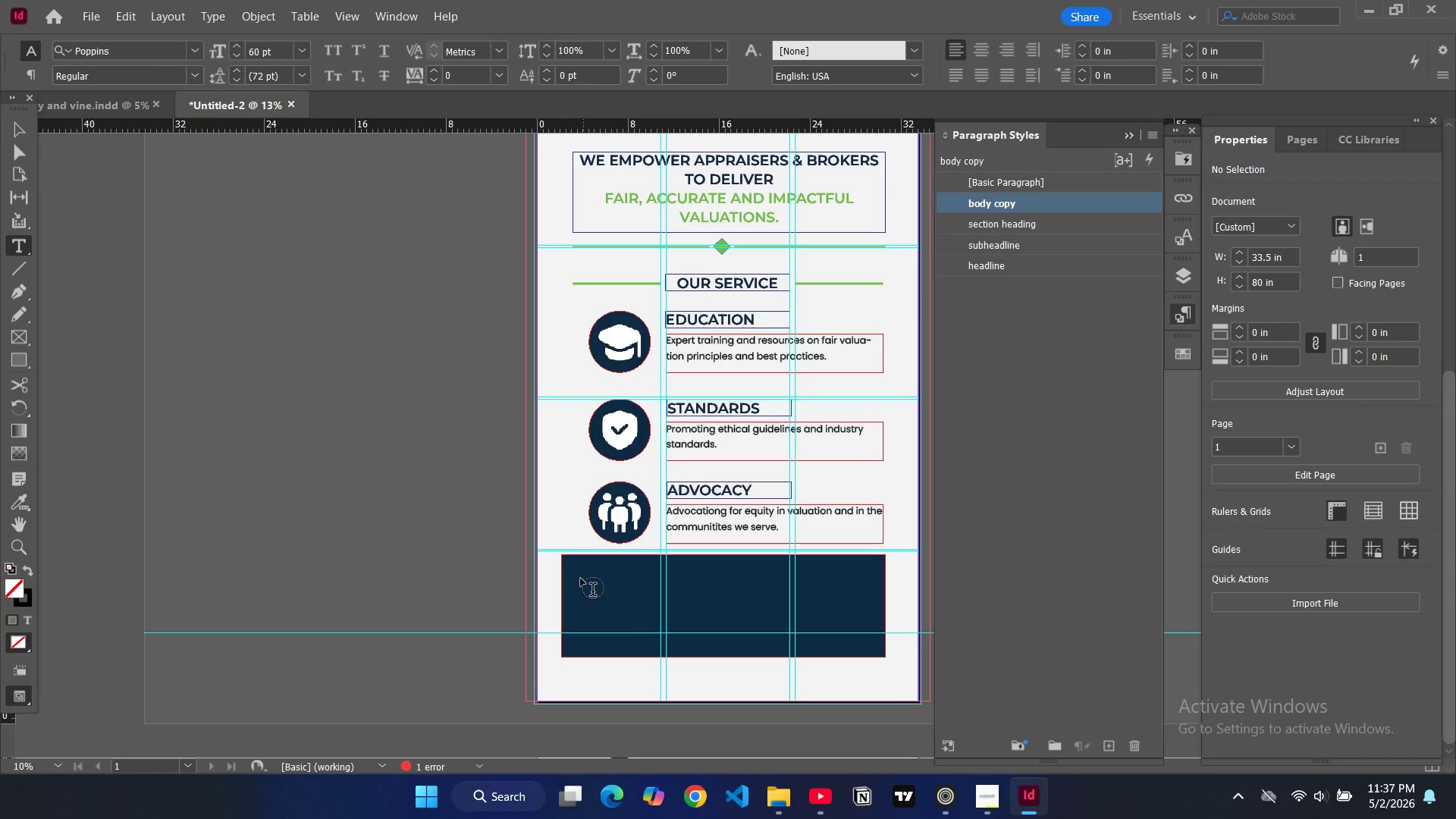 
left_click_drag(start_coordinate=[580, 573], to_coordinate=[648, 634])
 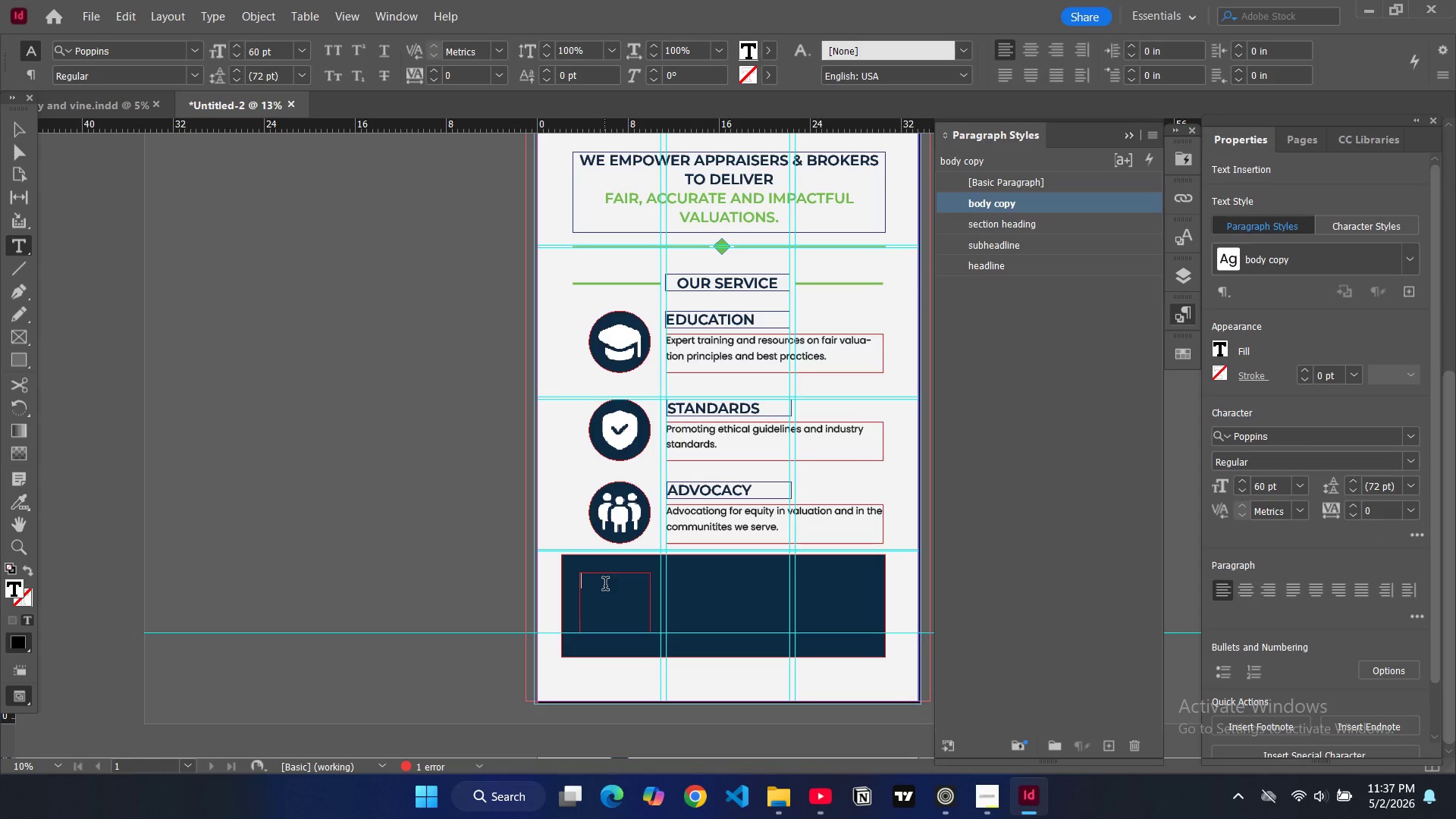 
type(QR )
 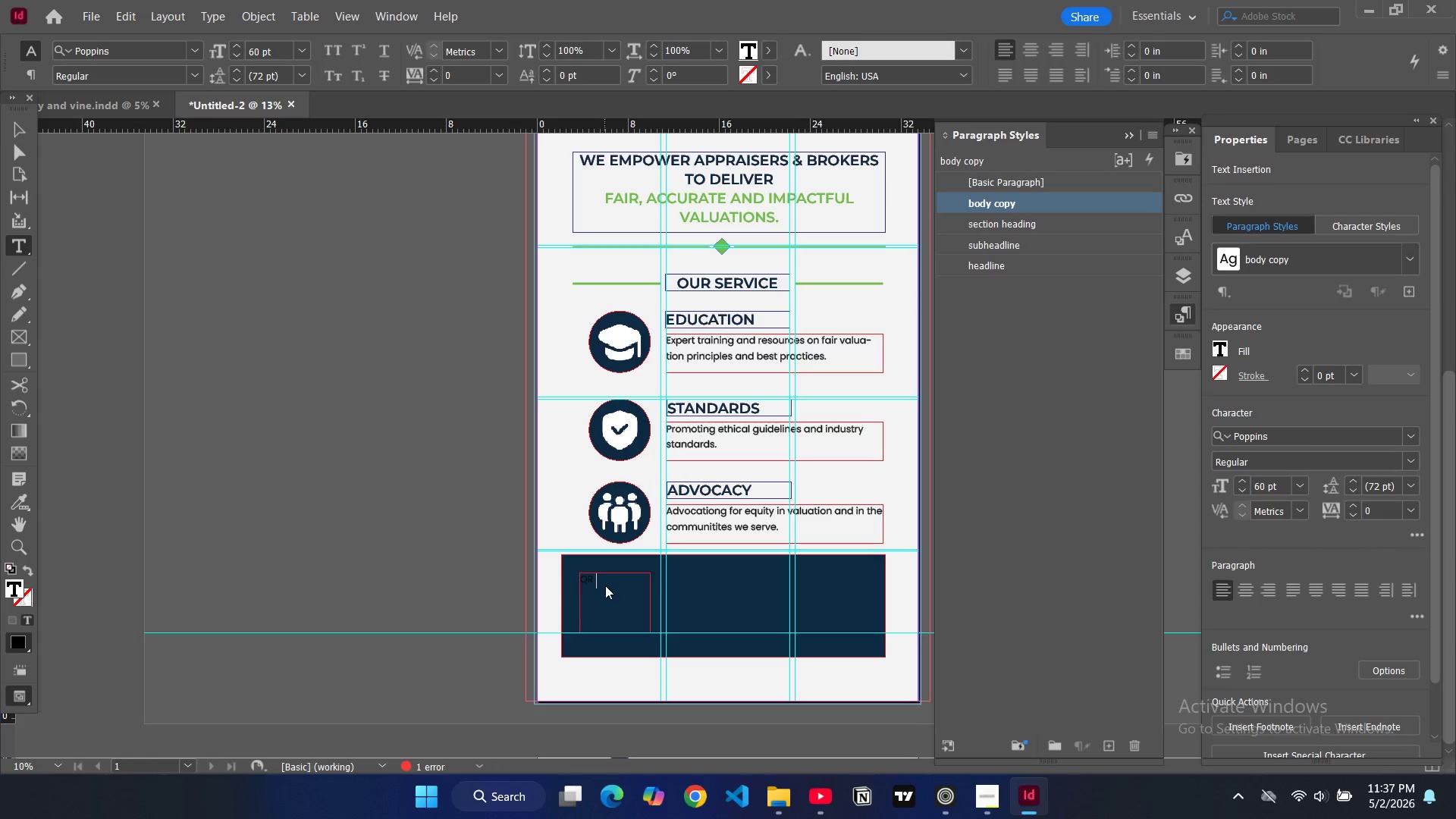 
type(CODE)
 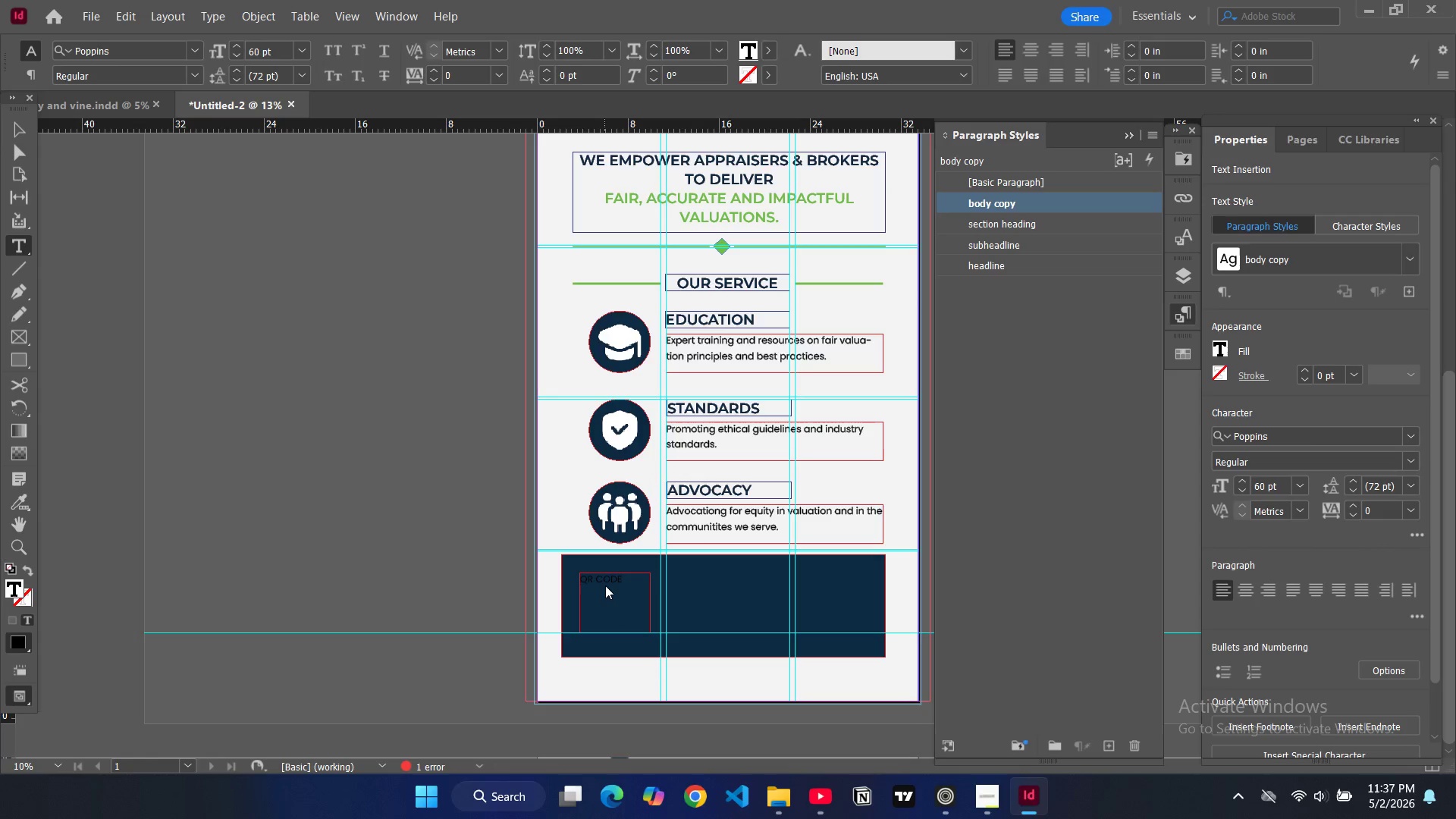 
hold_key(key=ShiftLeft, duration=1.53)
 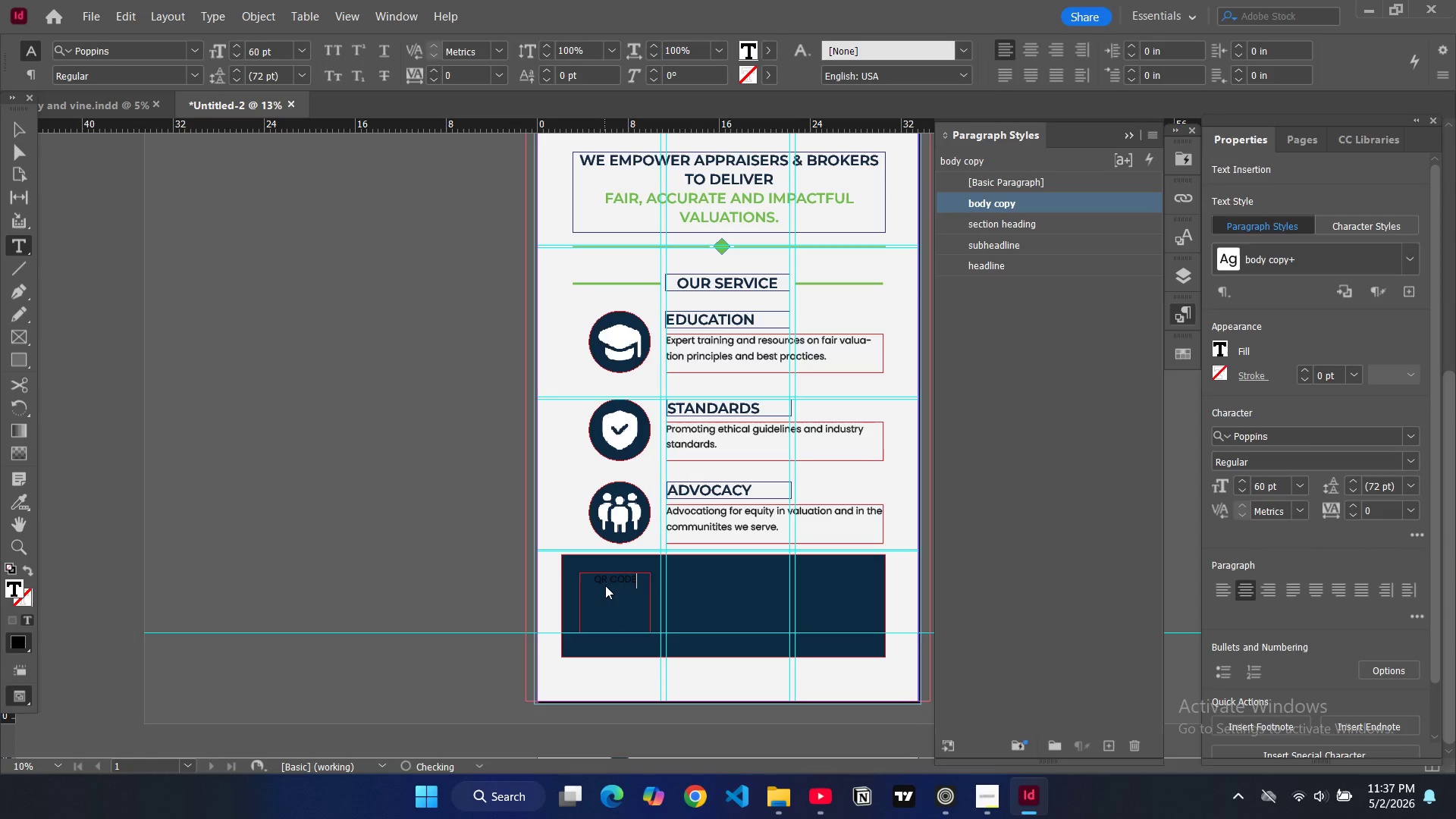 
key(Control+Shift+C)
 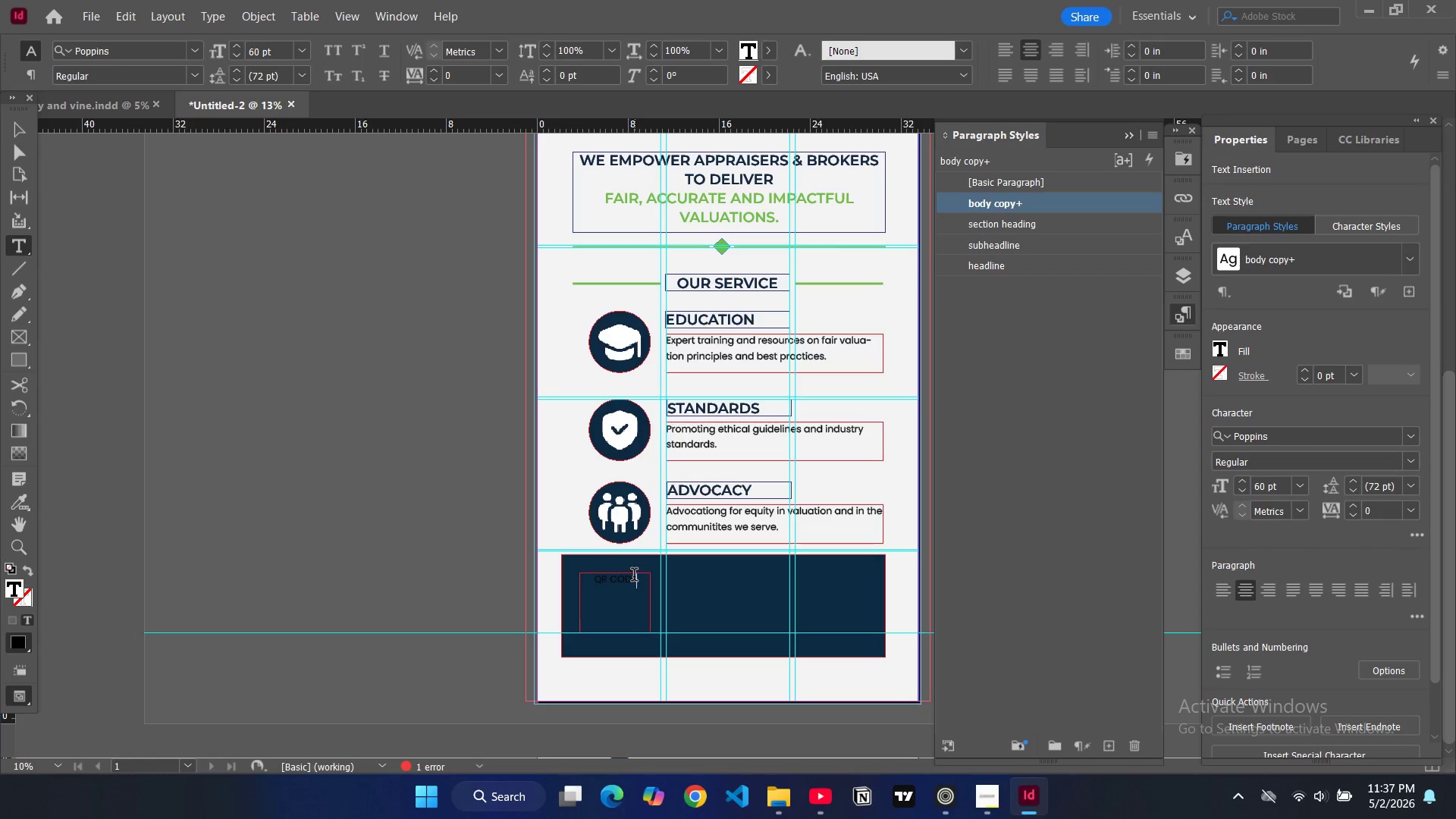 
left_click_drag(start_coordinate=[642, 583], to_coordinate=[594, 582])
 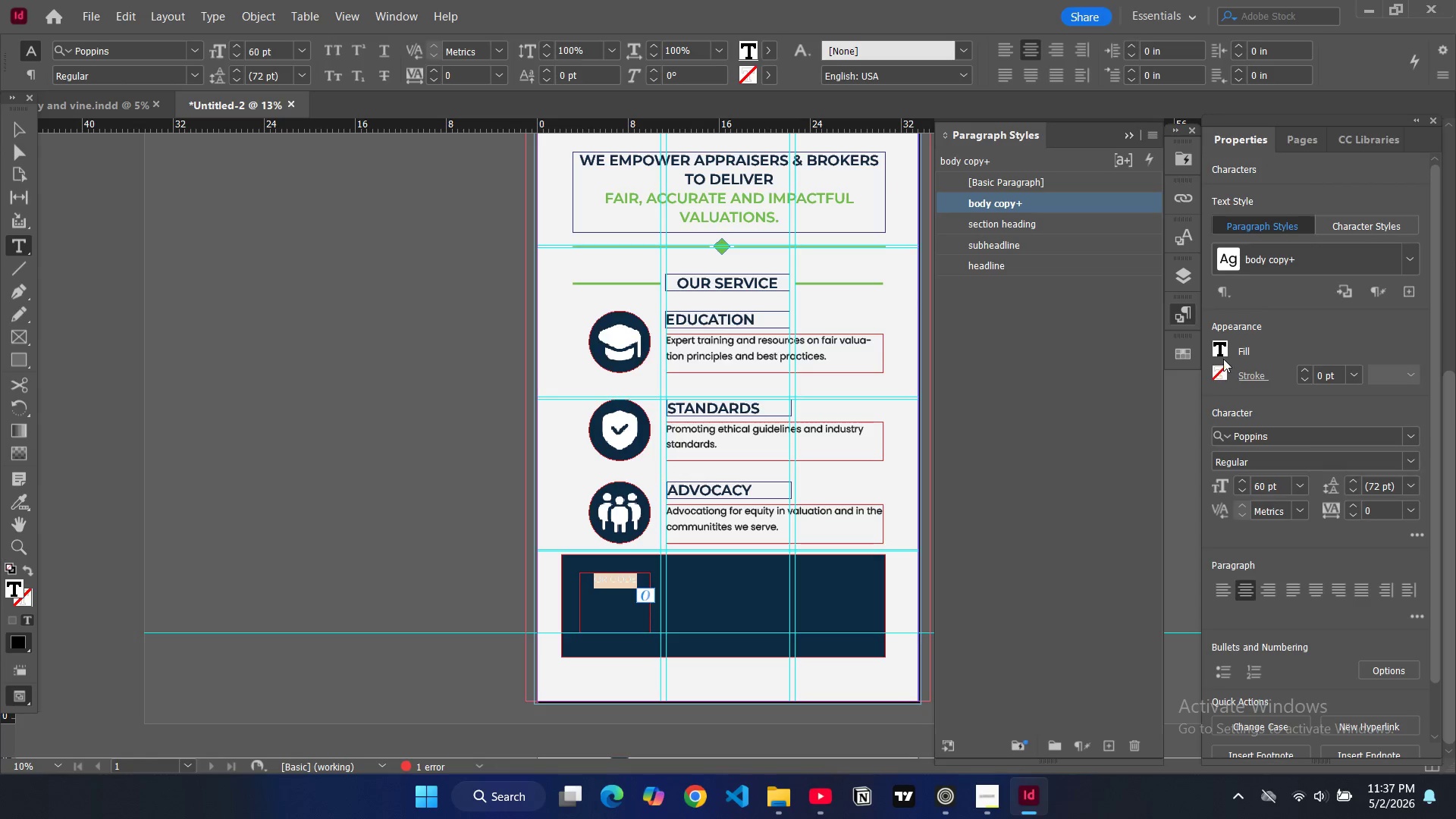 
left_click([1222, 348])
 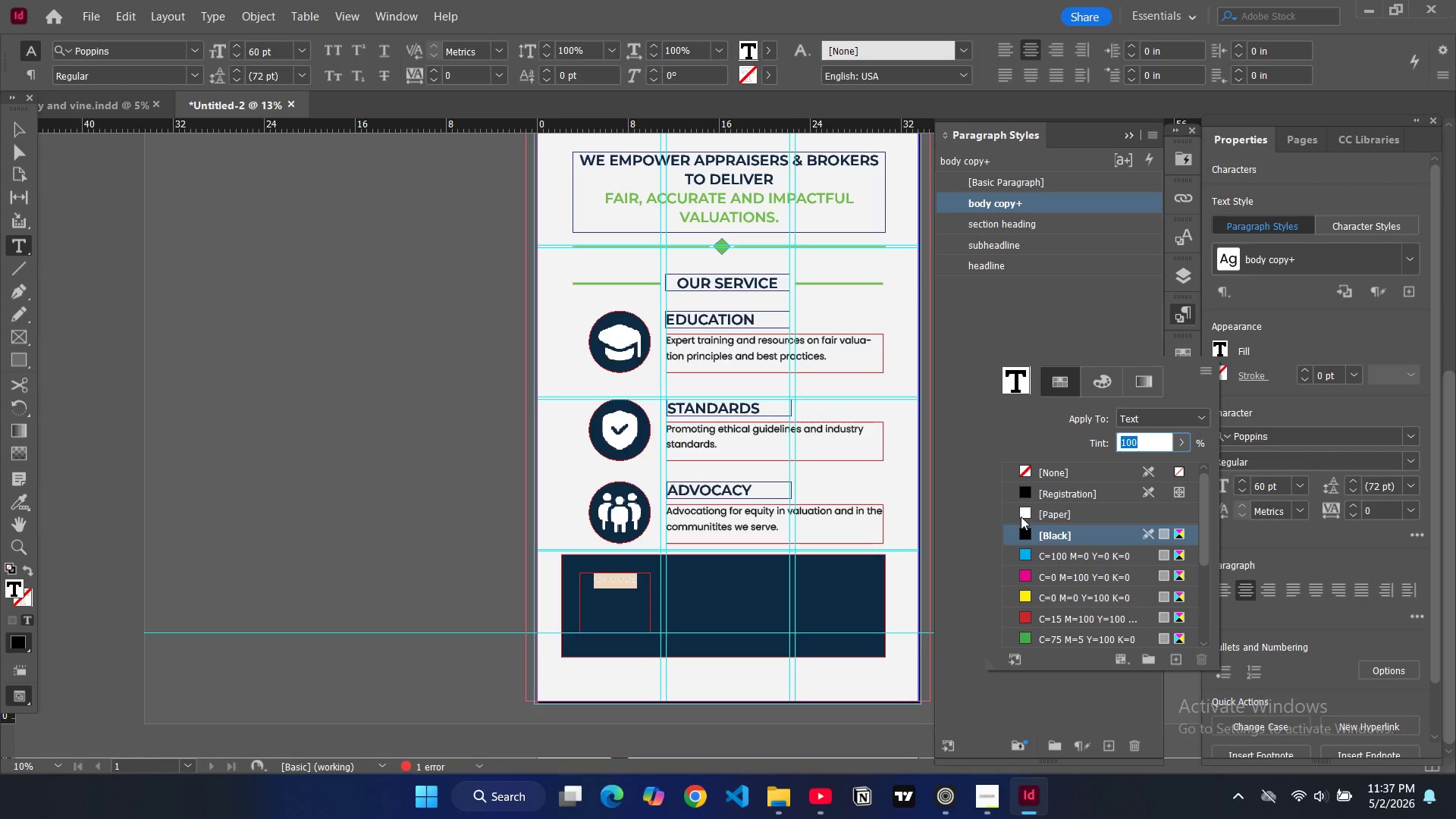 
left_click([1032, 509])
 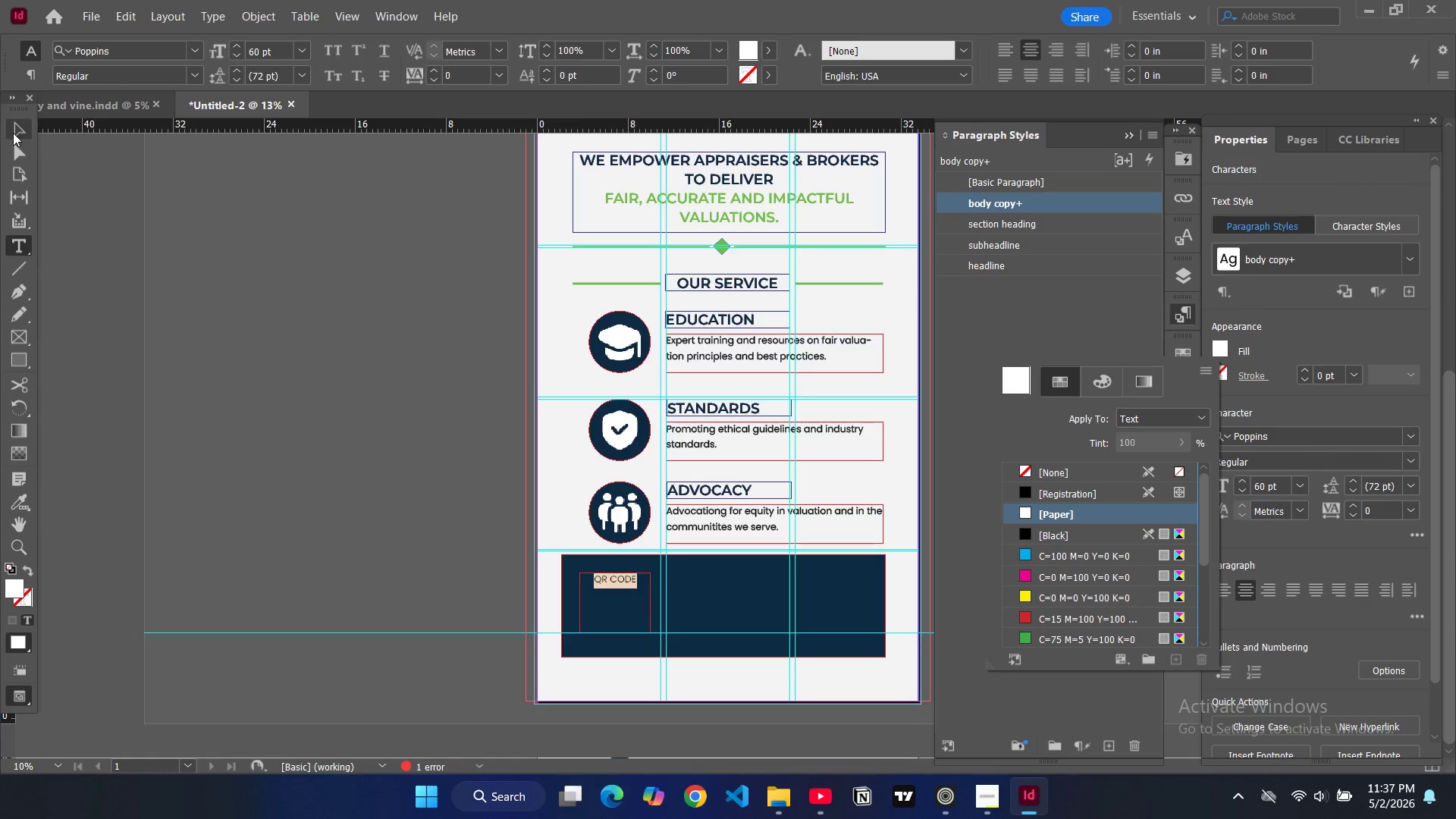 
double_click([311, 334])
 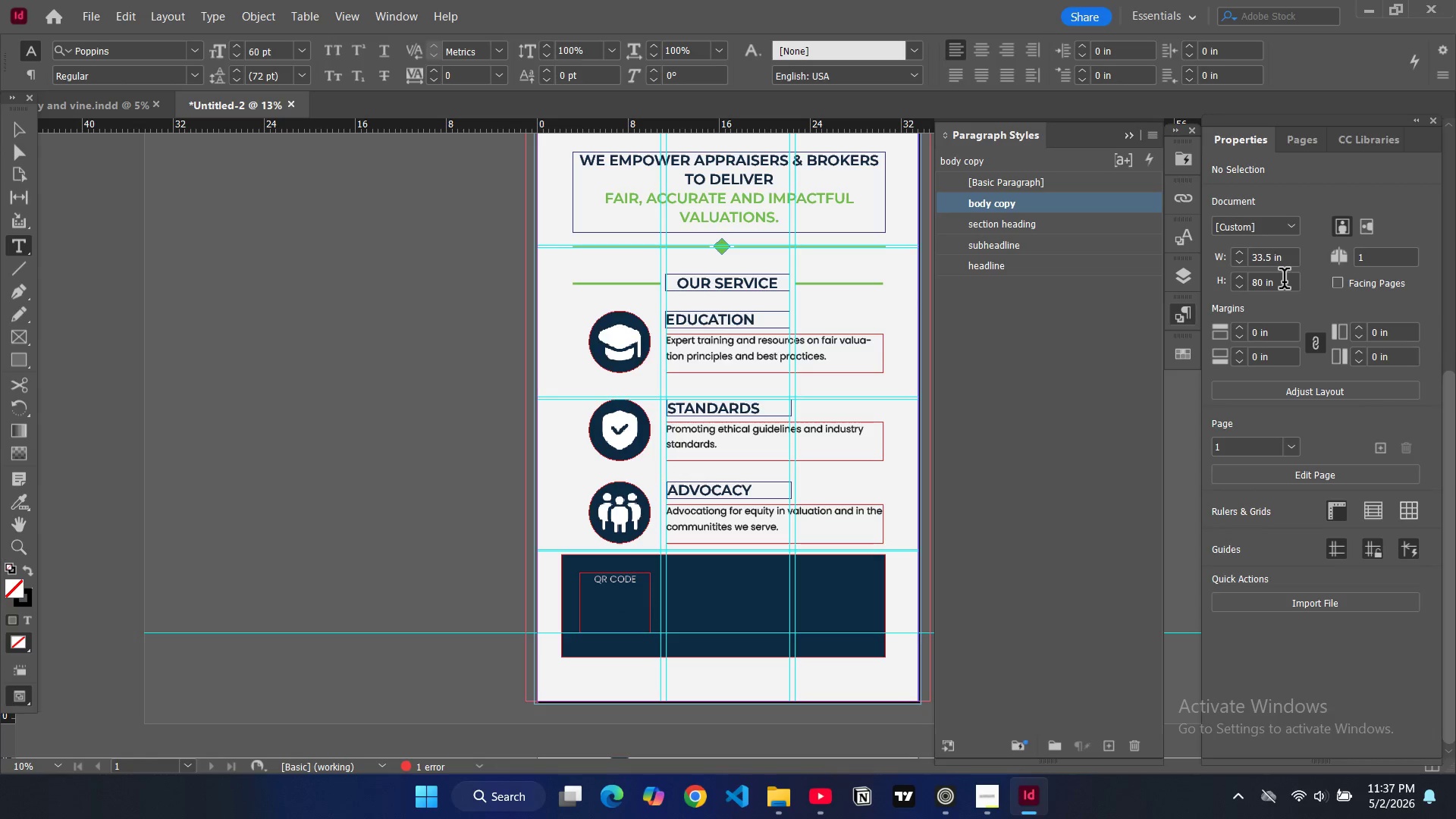 
wait(6.8)
 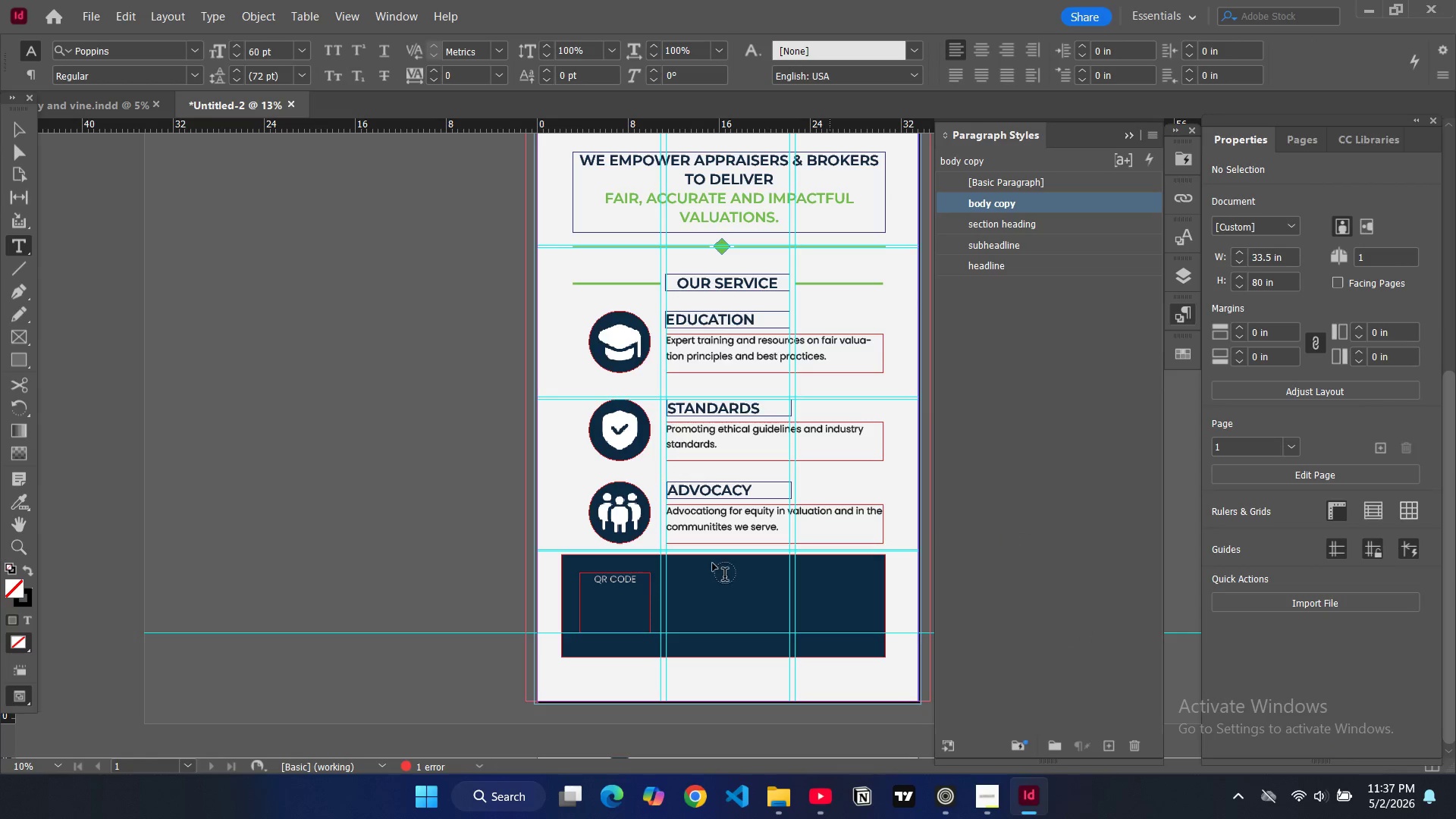 
left_click([15, 131])
 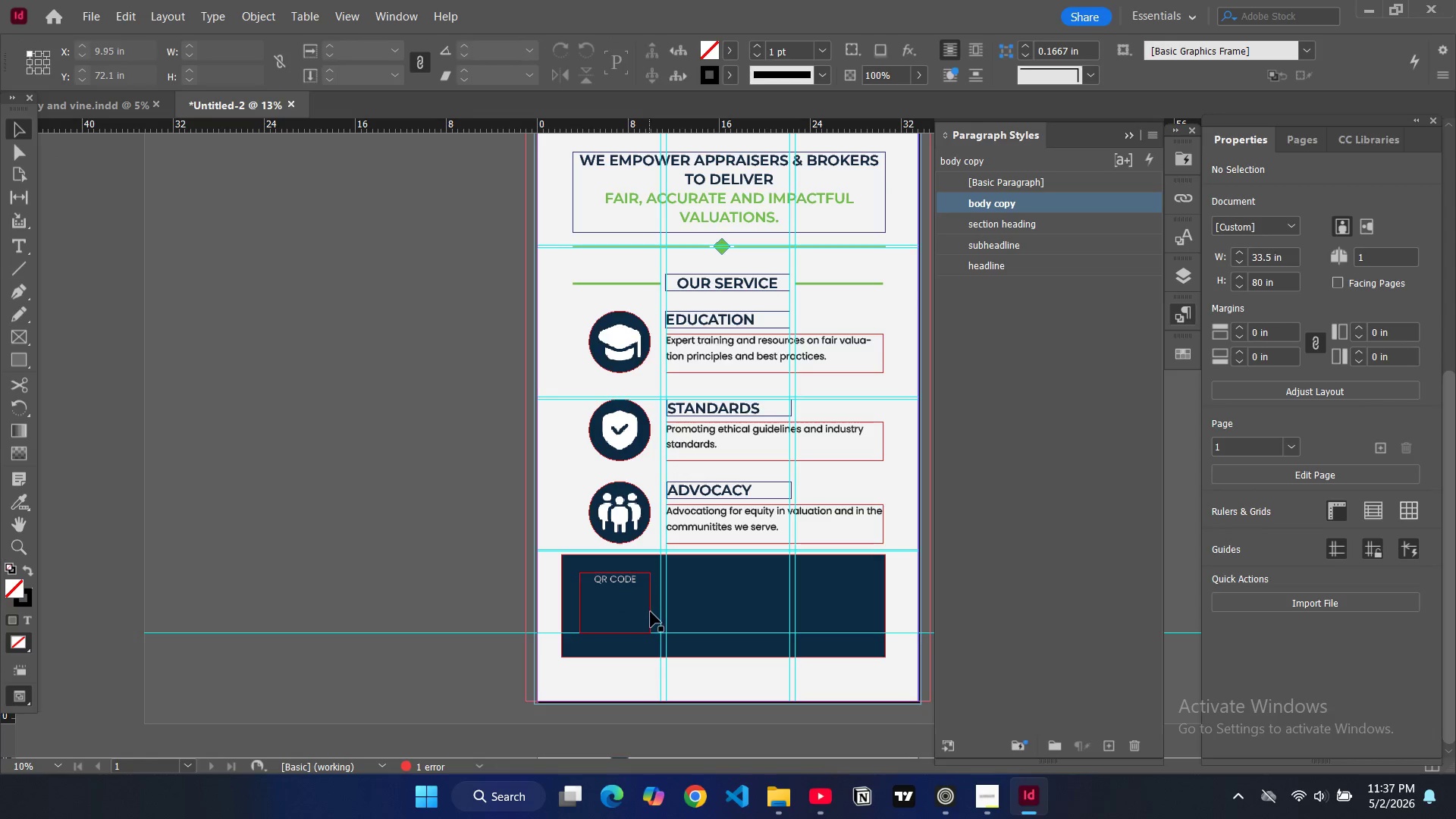 
left_click([651, 612])
 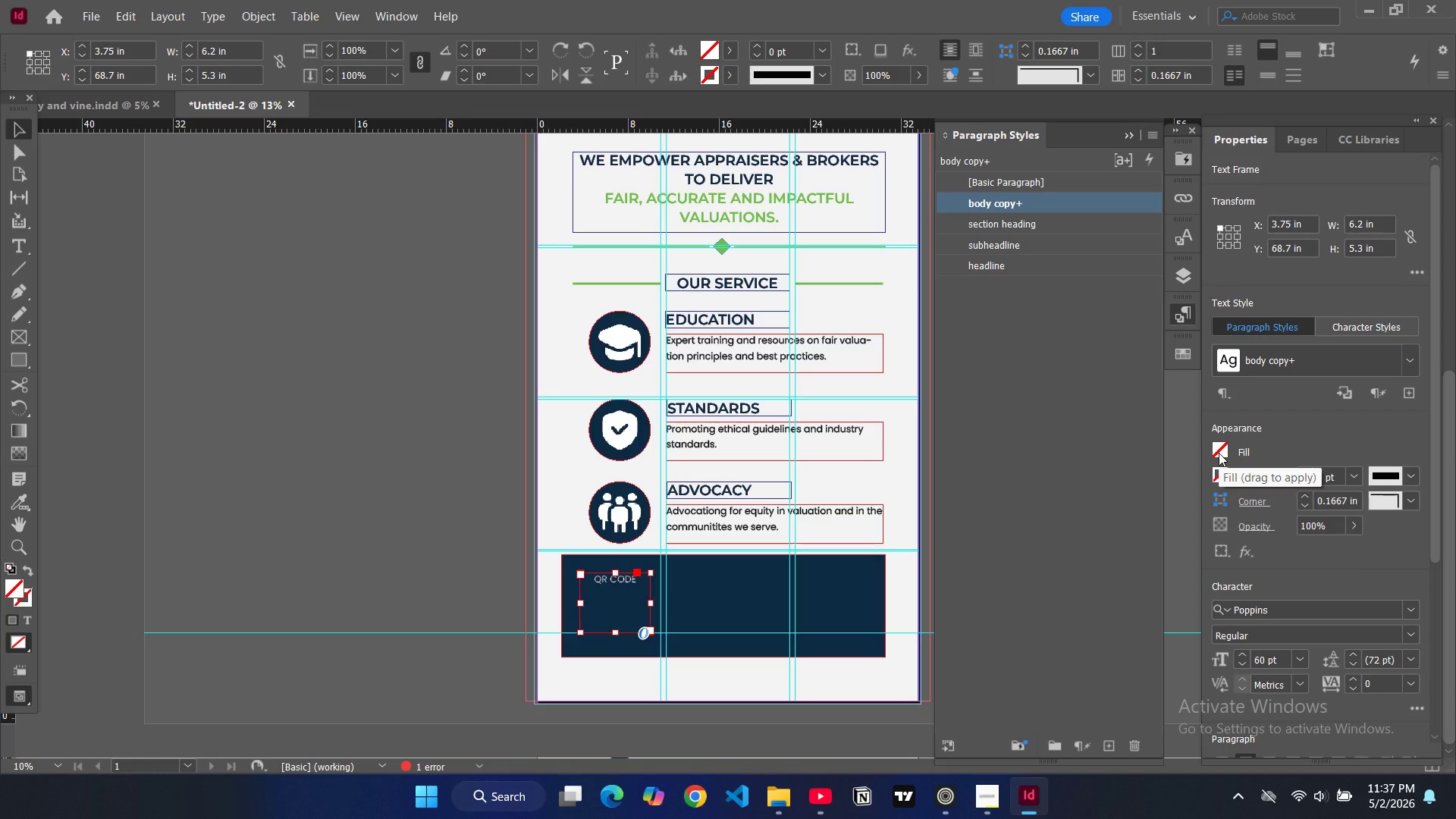 
left_click([1222, 450])
 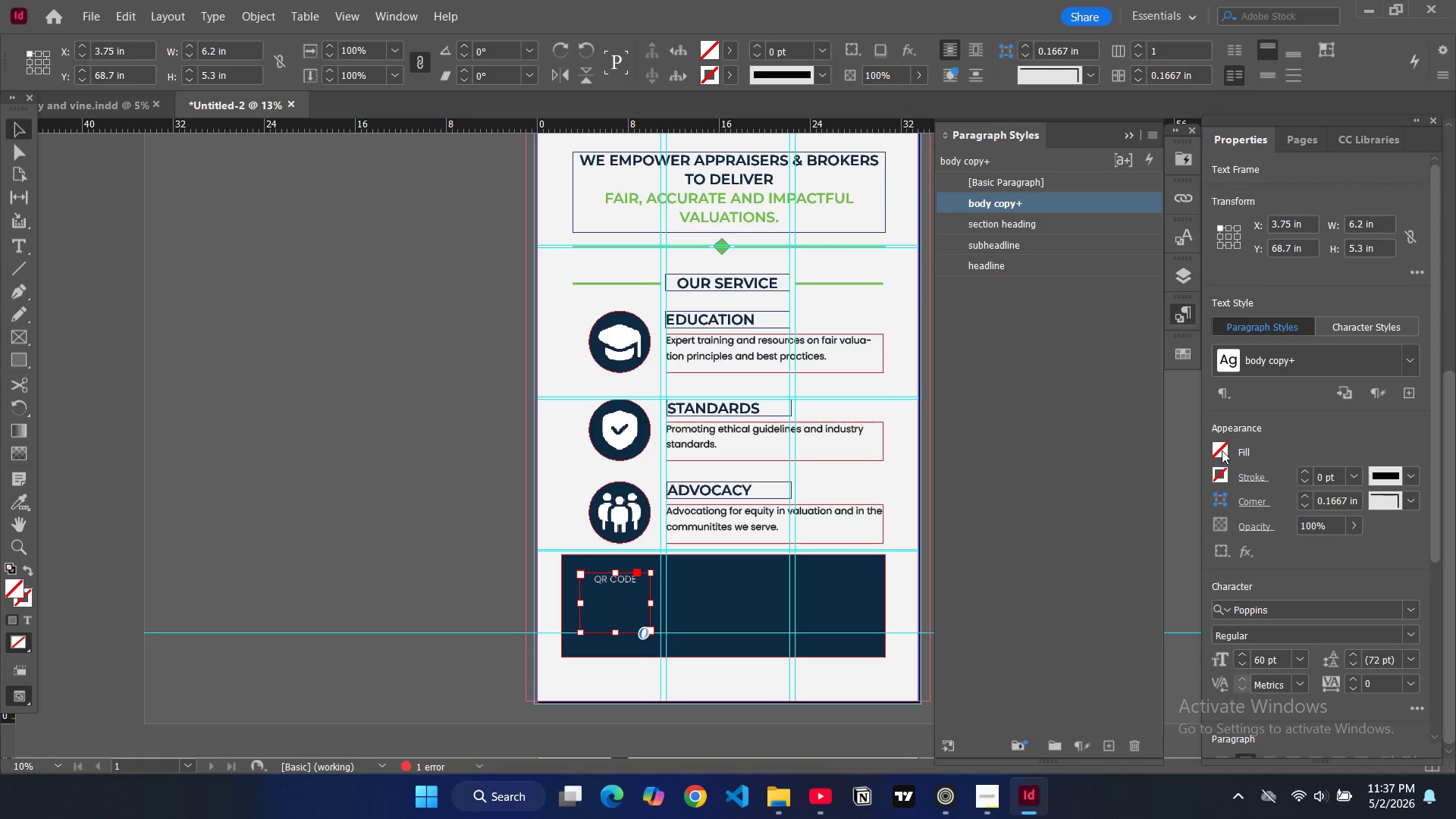 
double_click([1222, 450])
 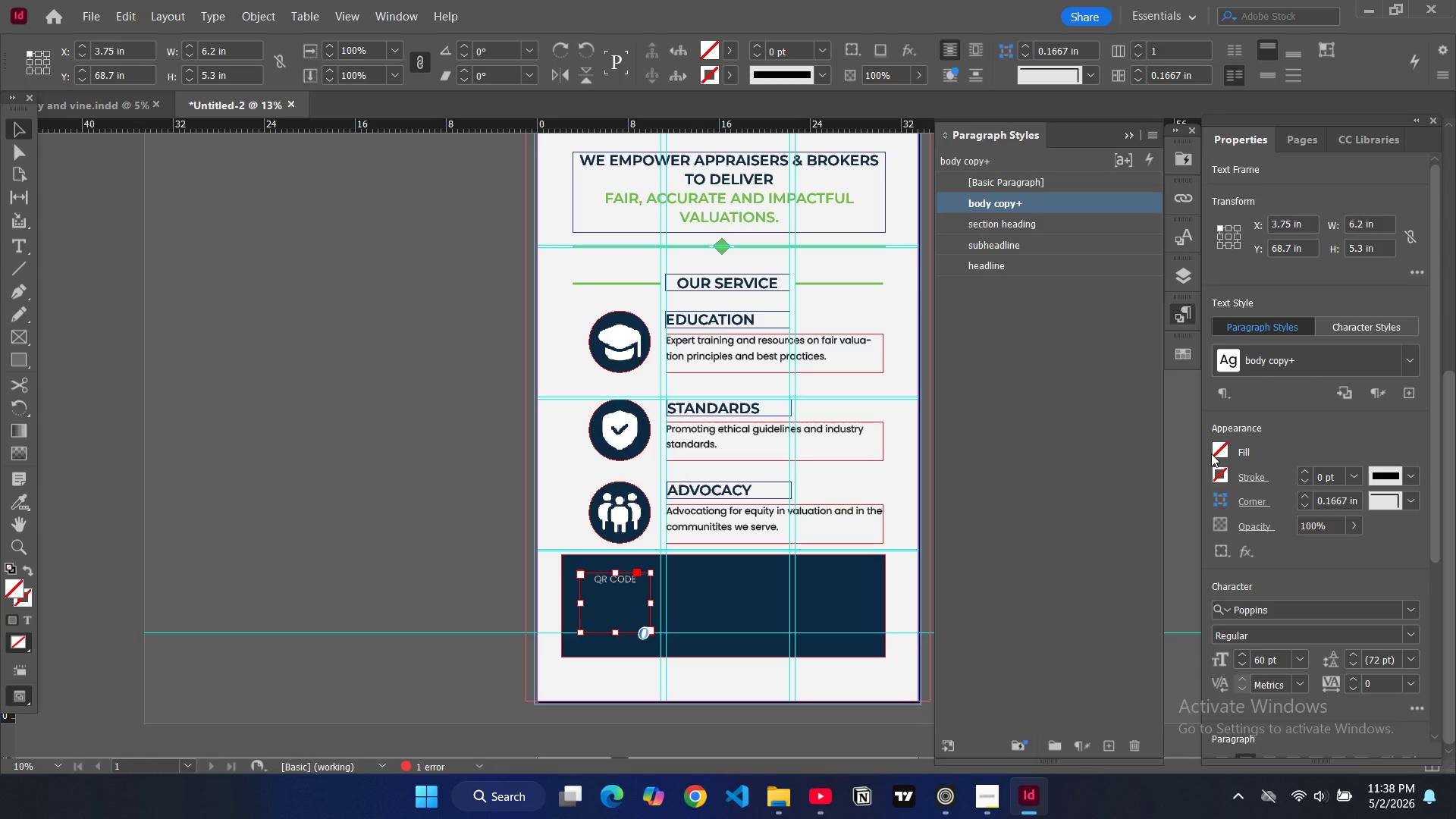 
left_click([1221, 451])
 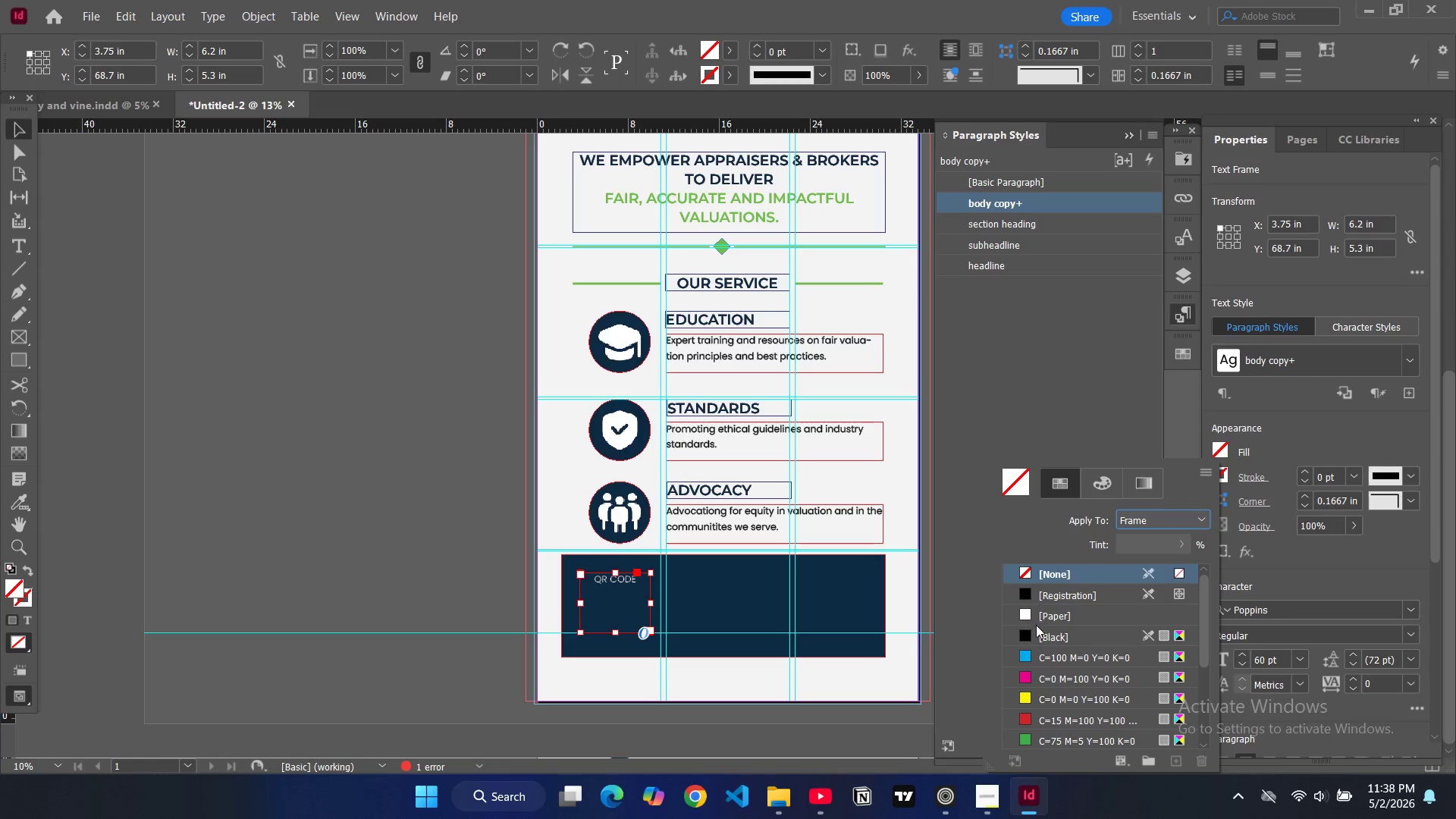 
scroll: coordinate [1031, 612], scroll_direction: down, amount: 7.0
 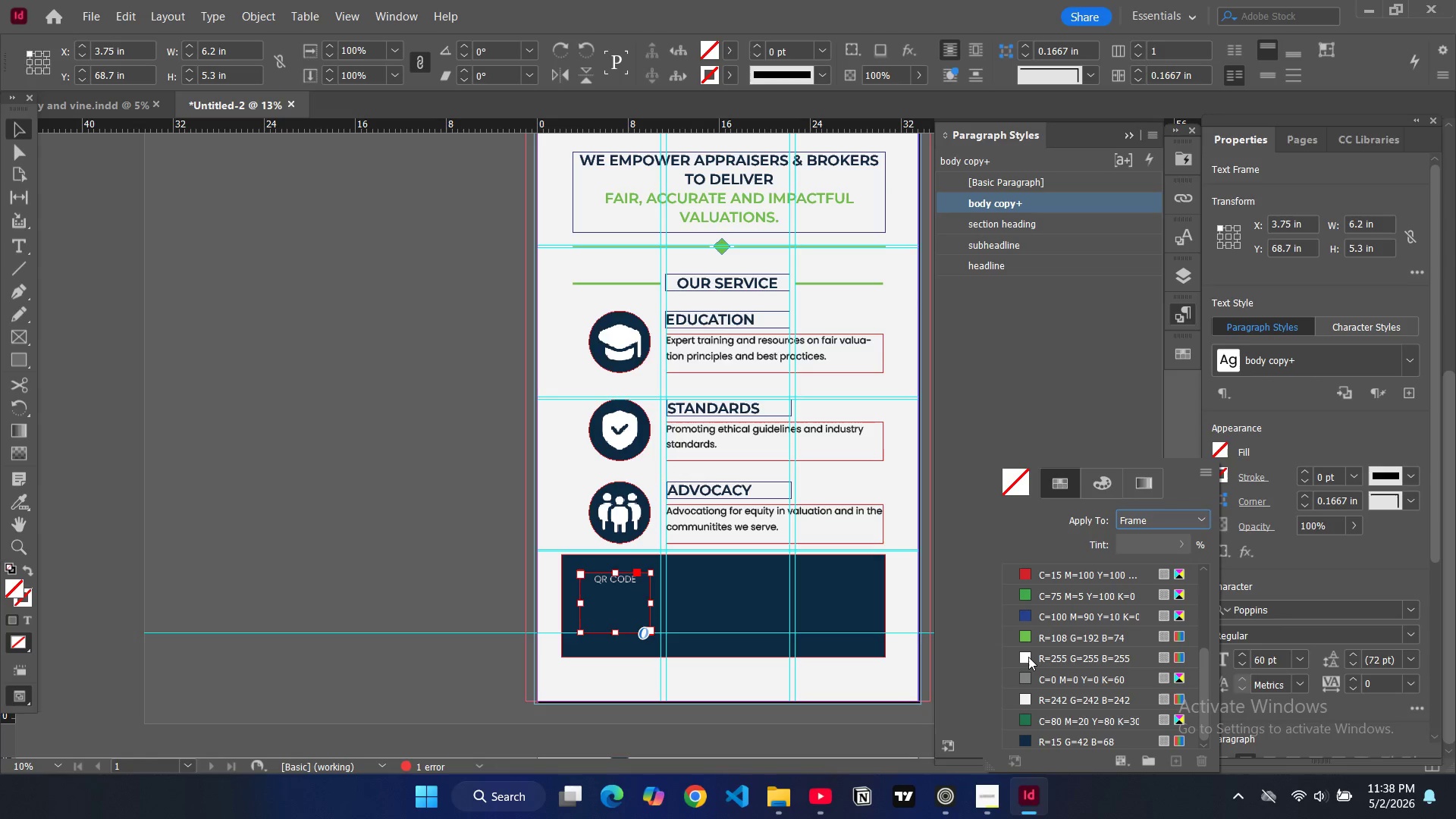 
left_click([1028, 657])
 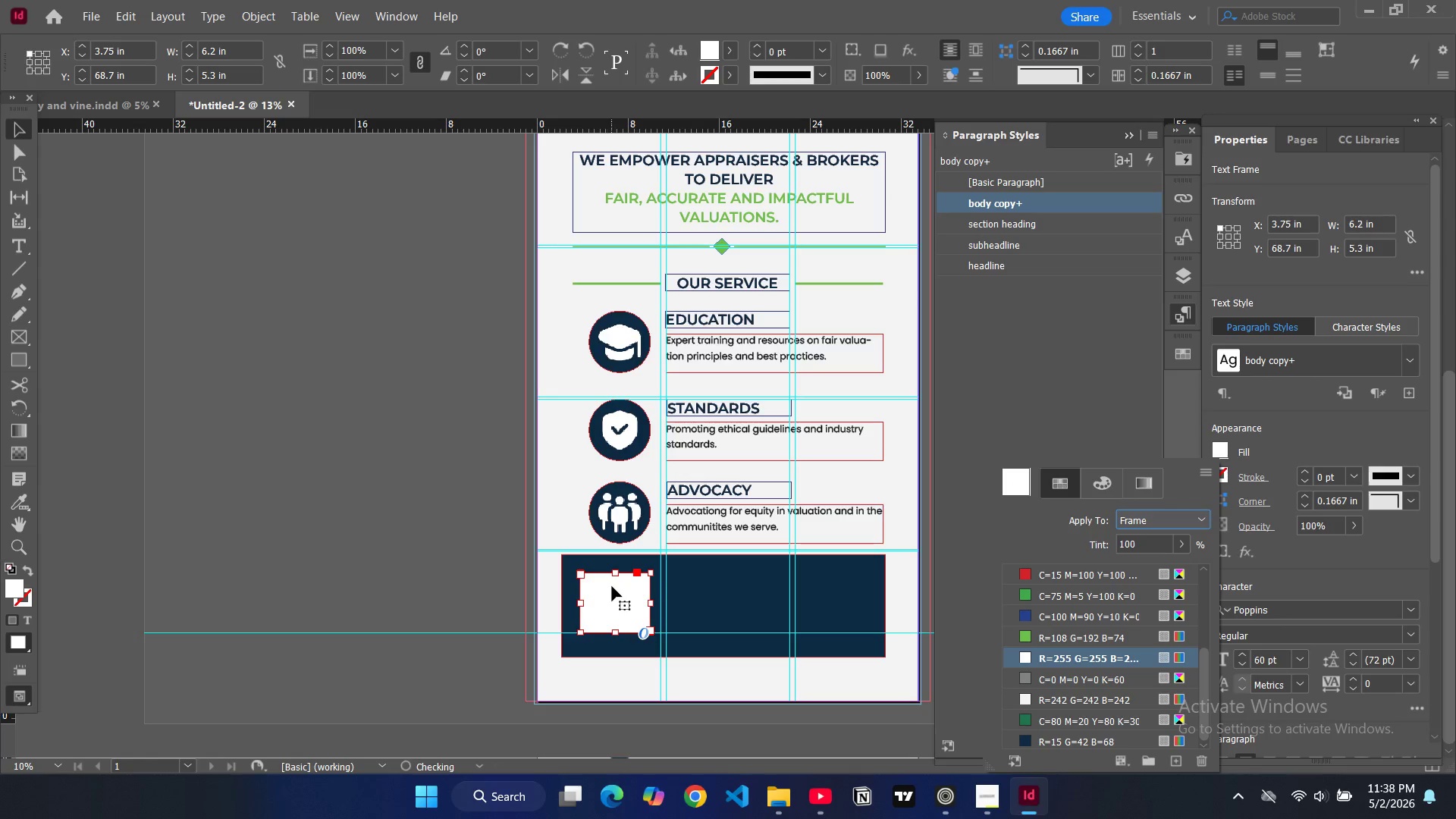 
double_click([611, 585])
 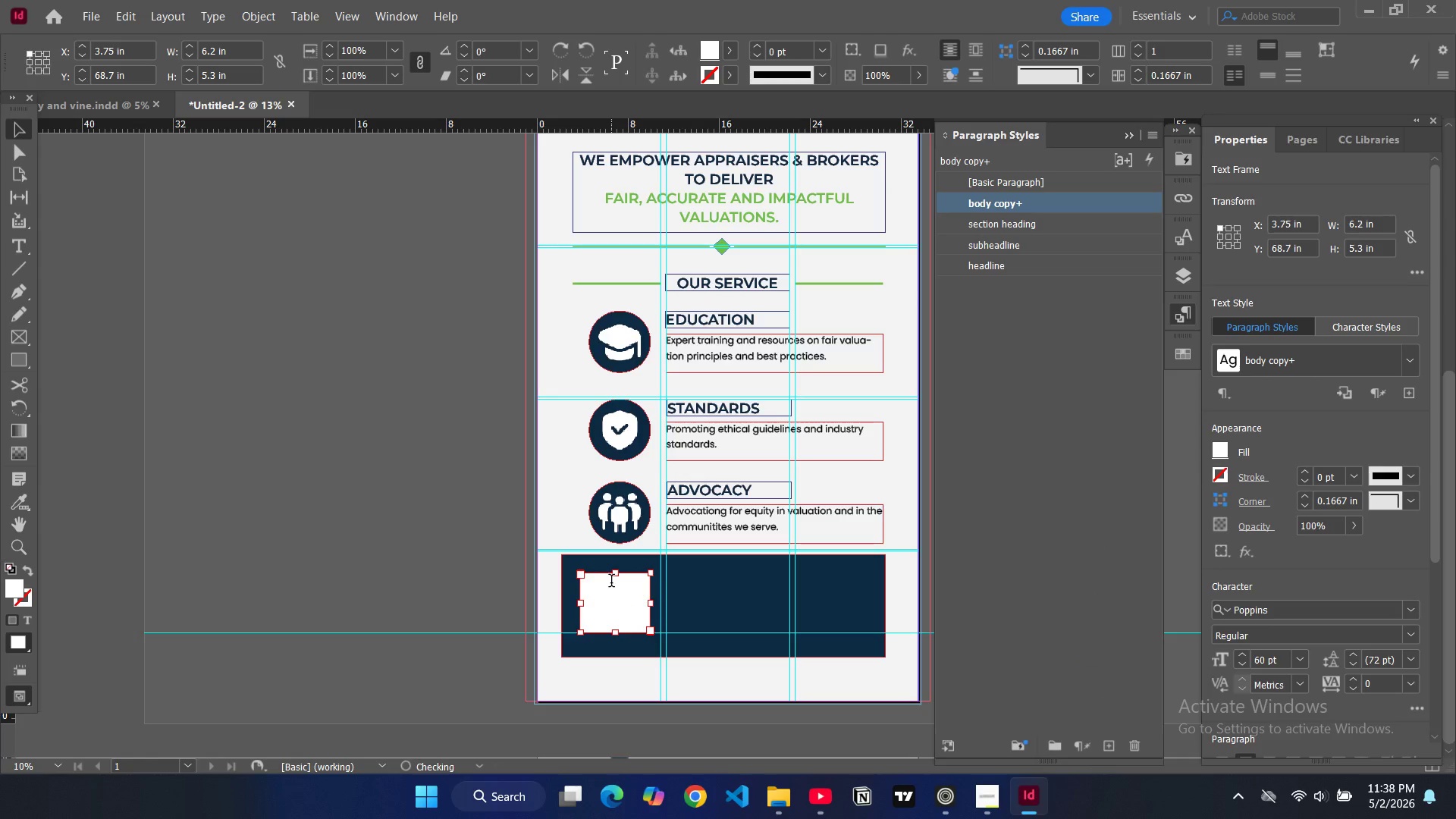 
triple_click([612, 582])
 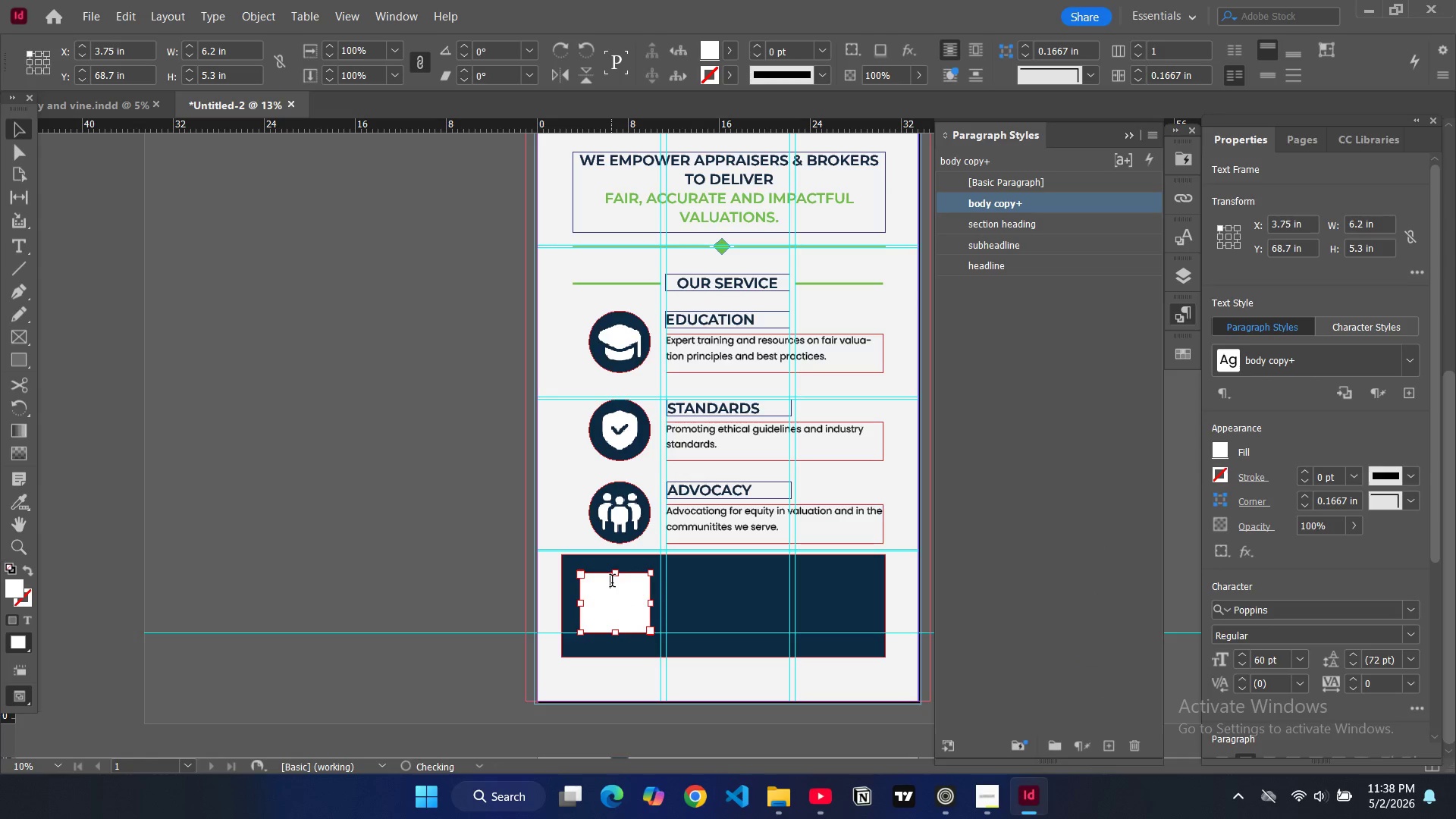 
triple_click([612, 582])
 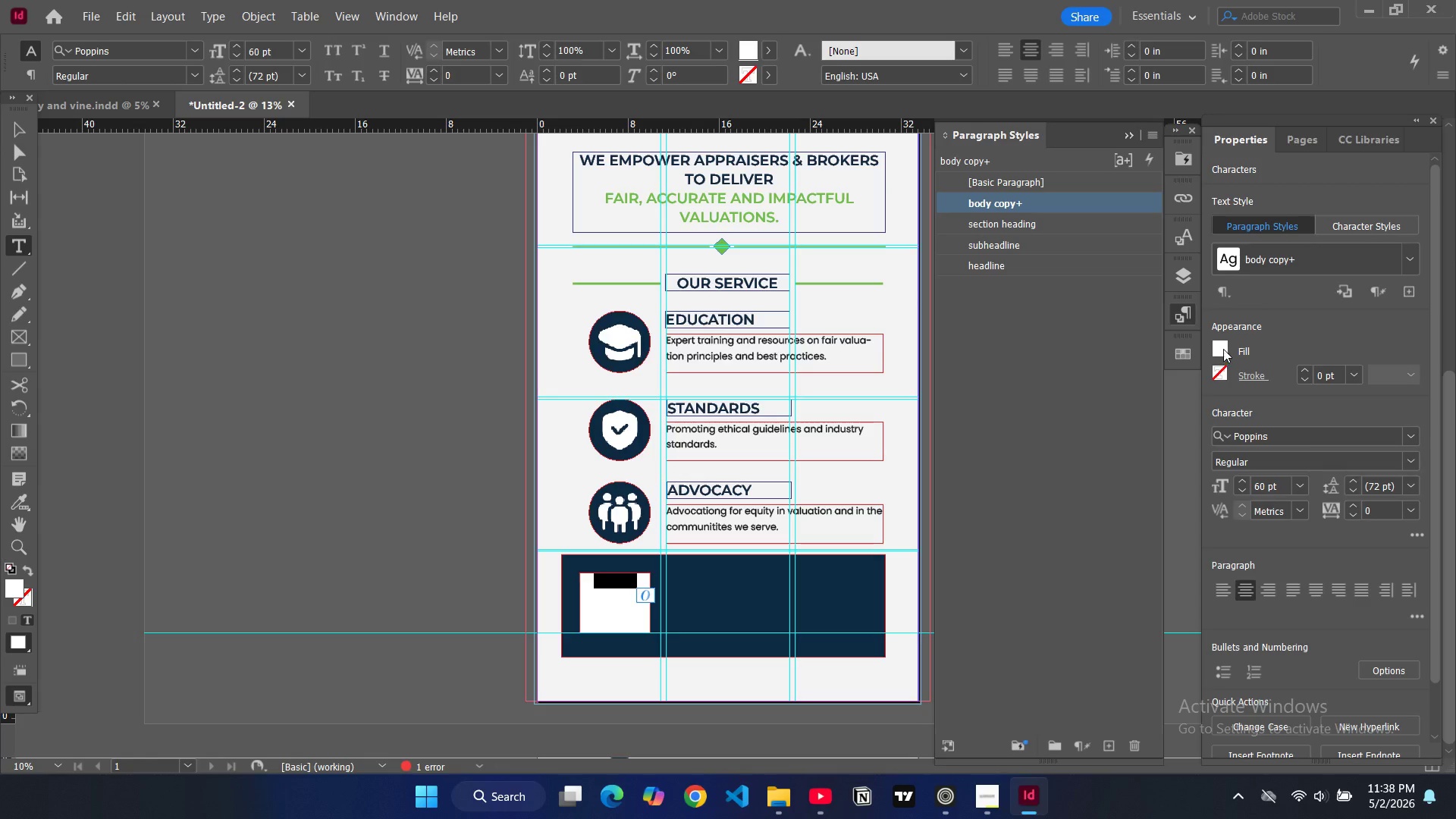 
left_click([1223, 349])
 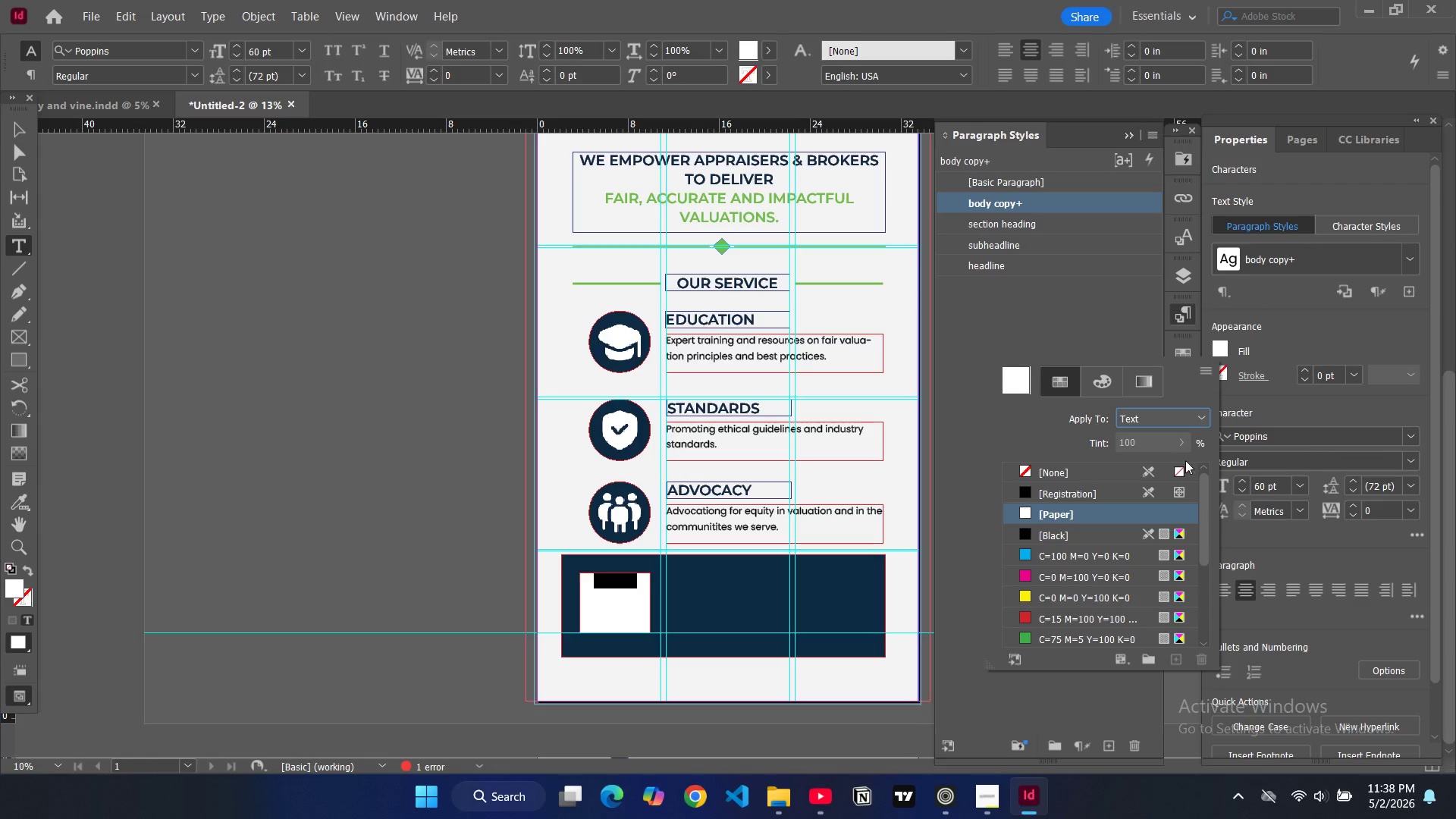 
scroll: coordinate [1028, 622], scroll_direction: down, amount: 10.0
 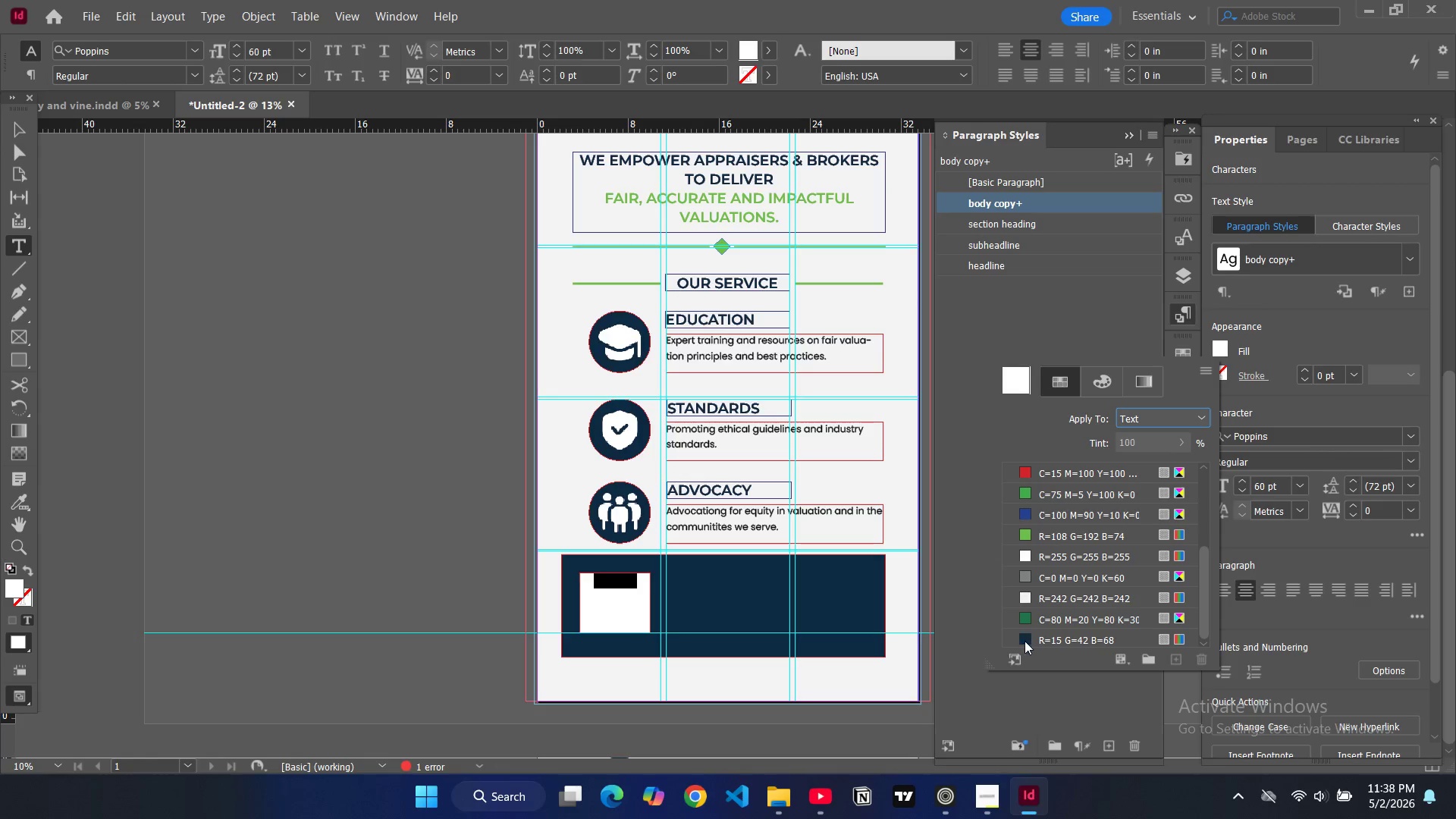 
left_click([1026, 639])
 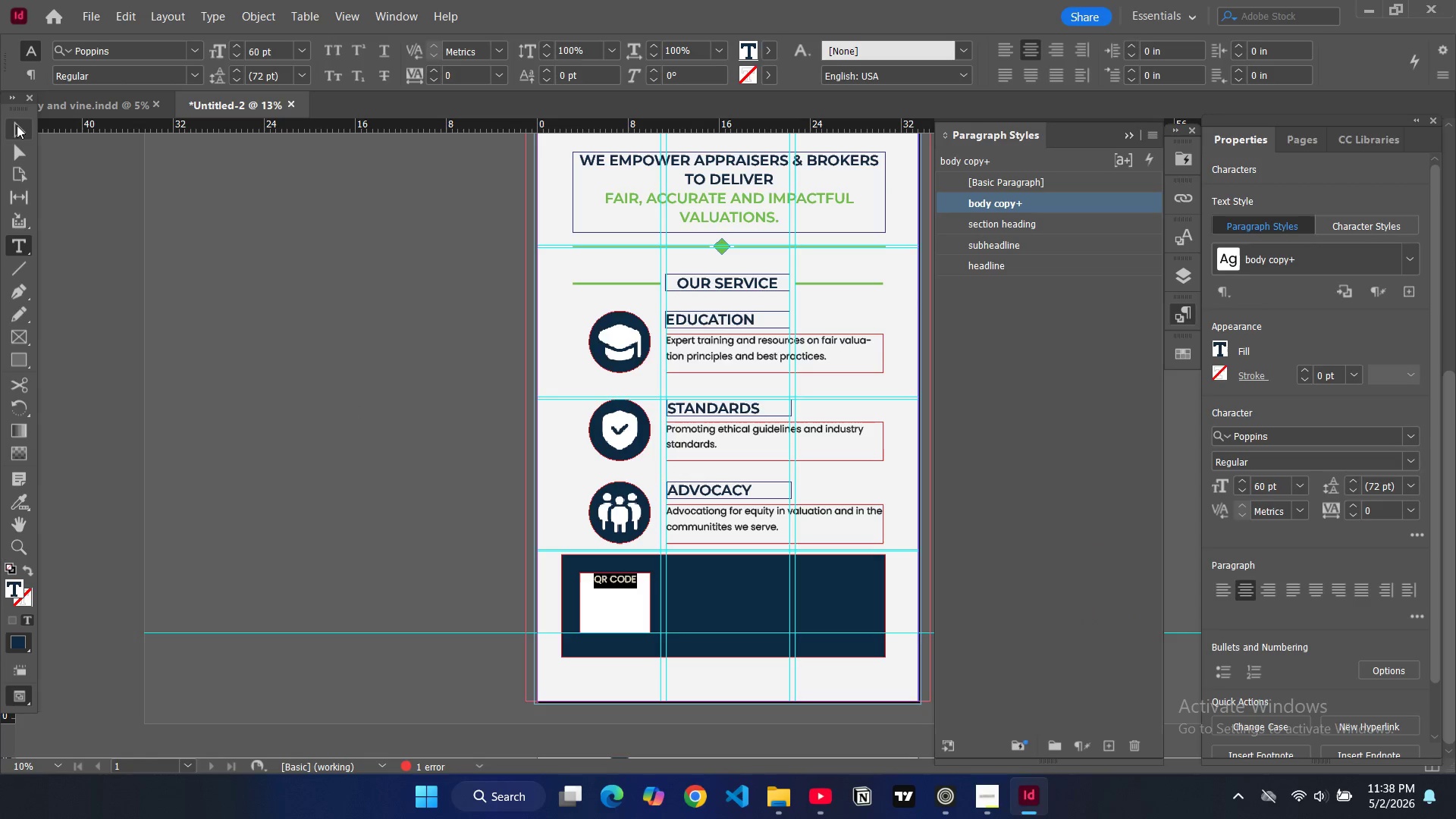 
double_click([306, 300])
 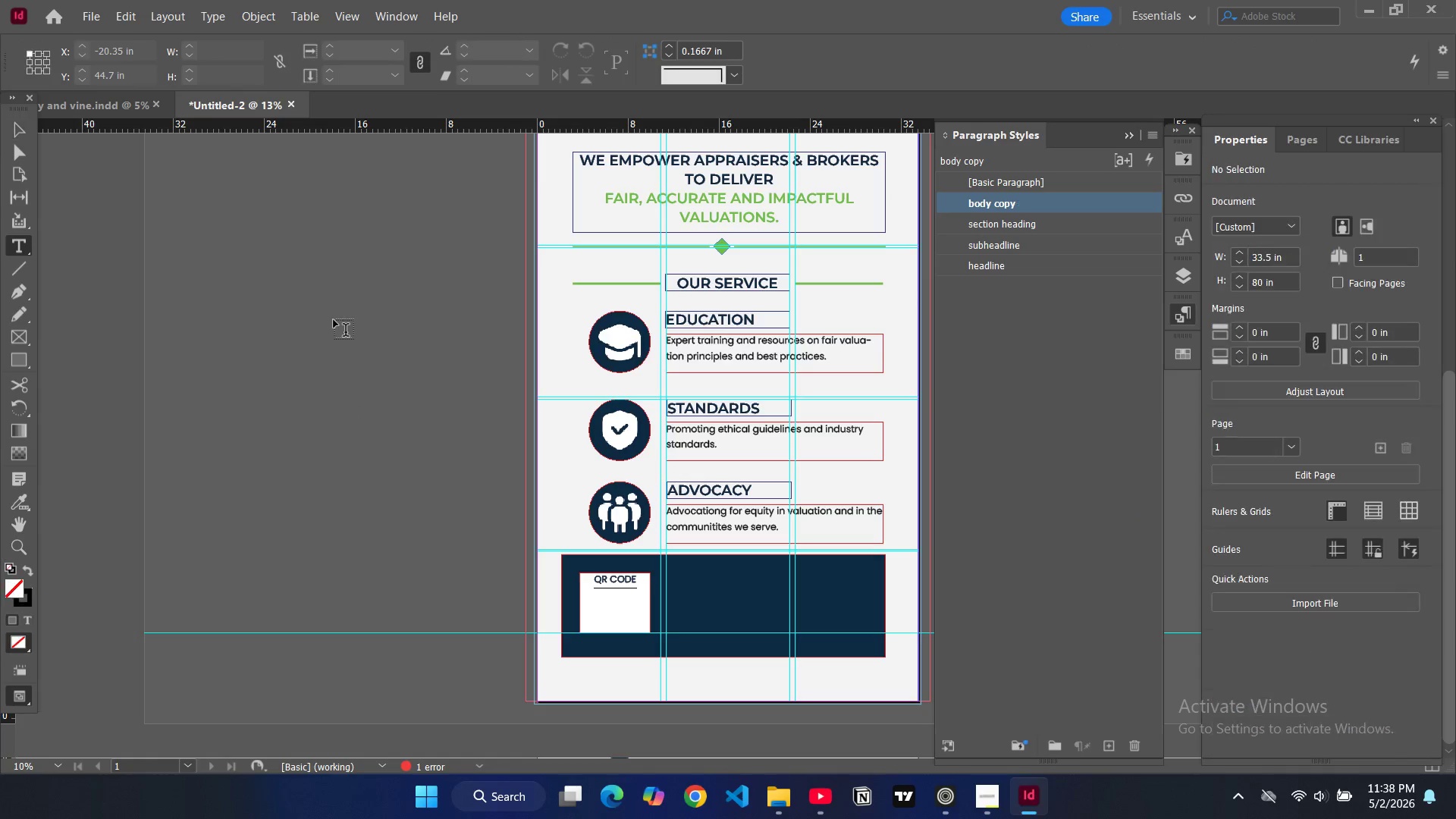 
type(WW)
 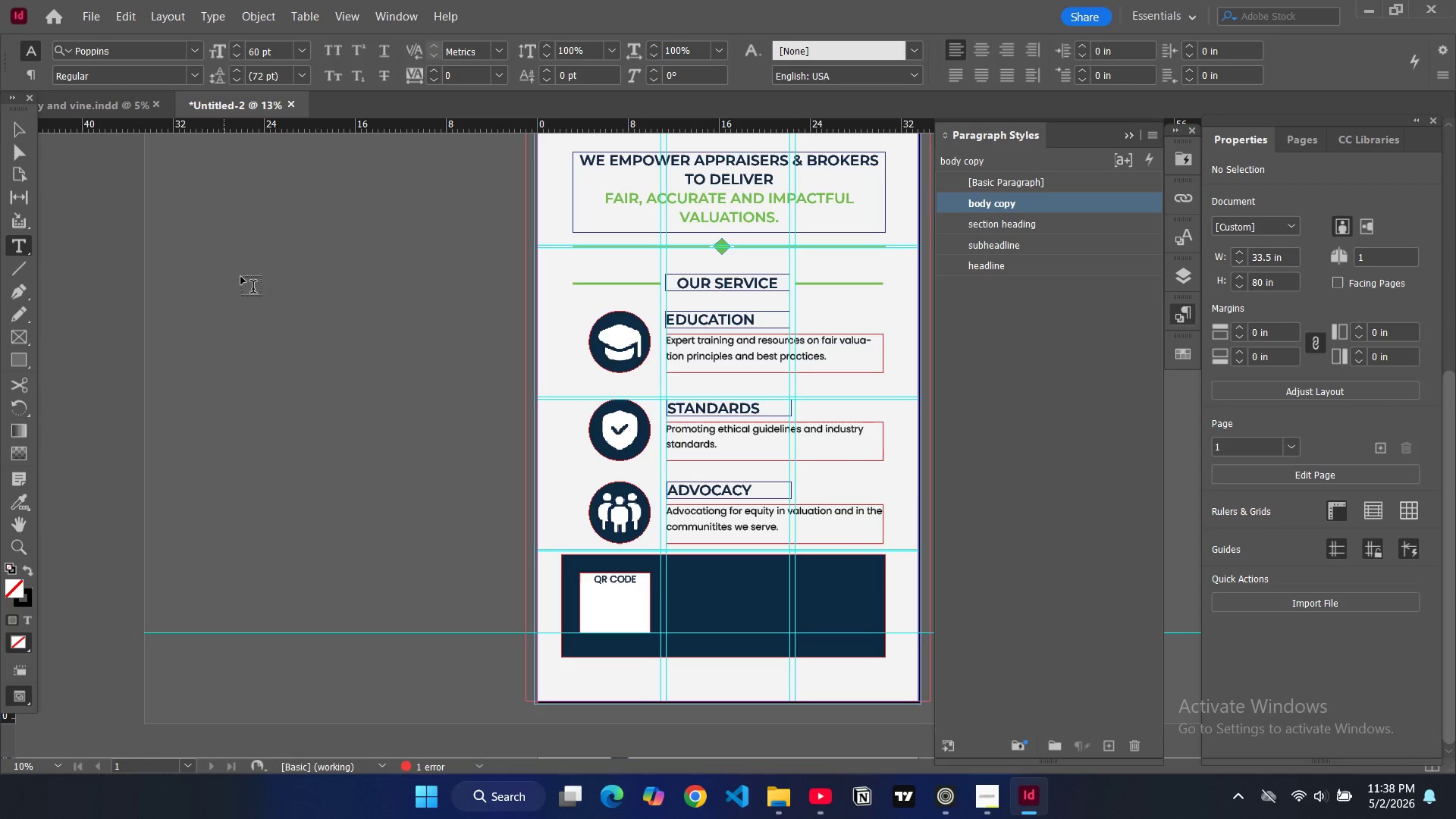 
left_click([20, 130])
 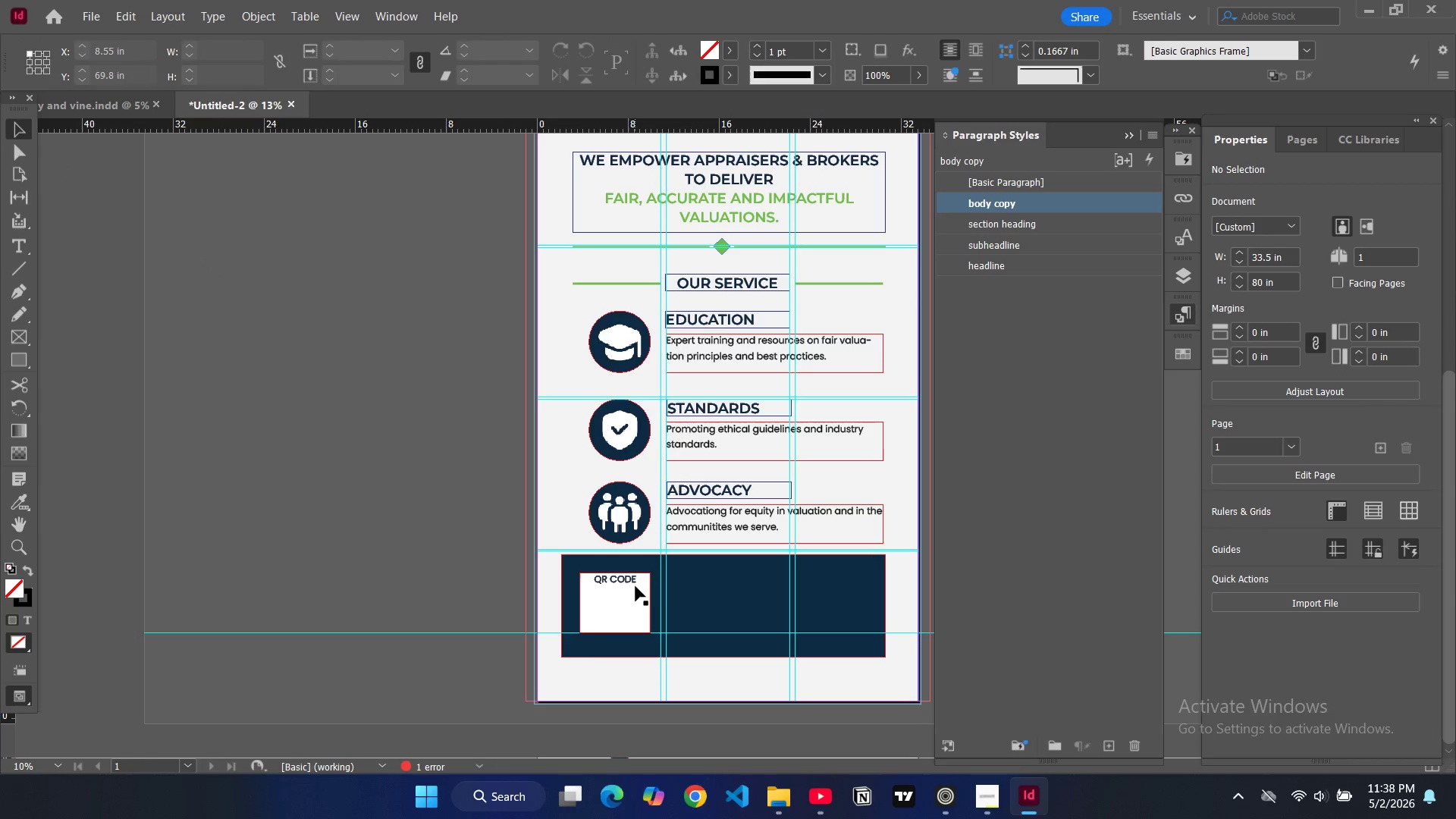 
left_click([634, 585])
 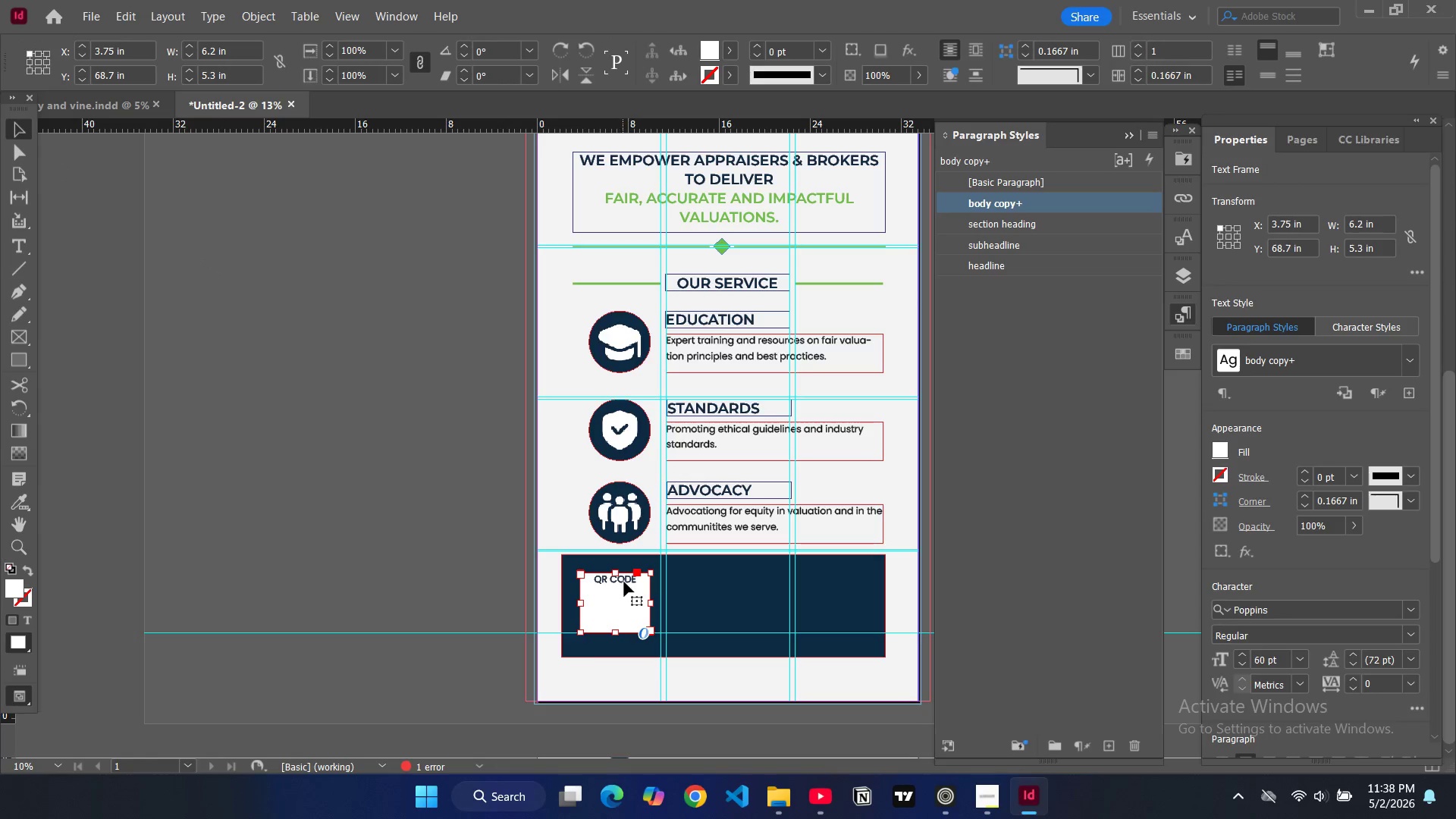 
left_click([624, 582])
 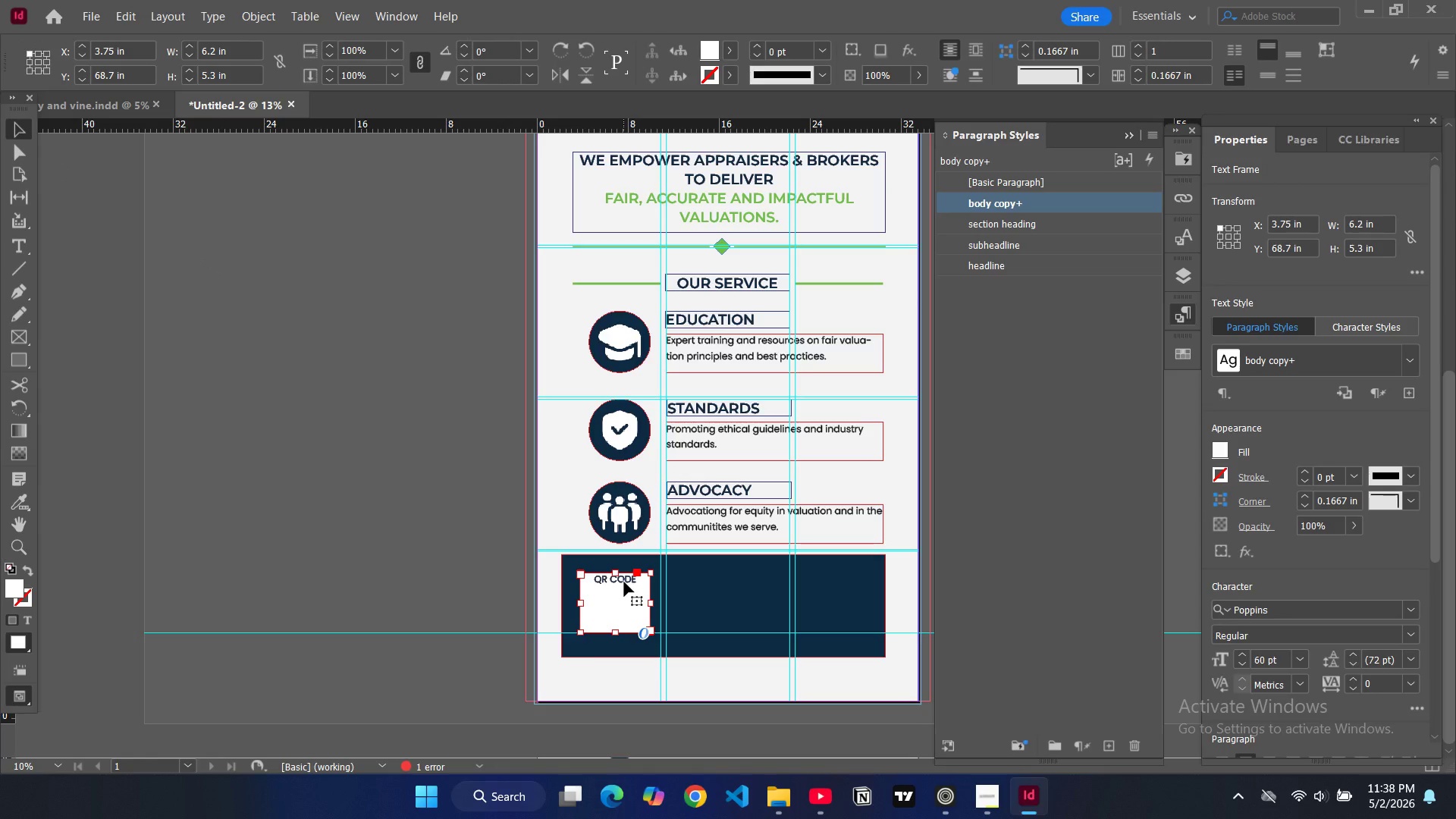 
wait(35.88)
 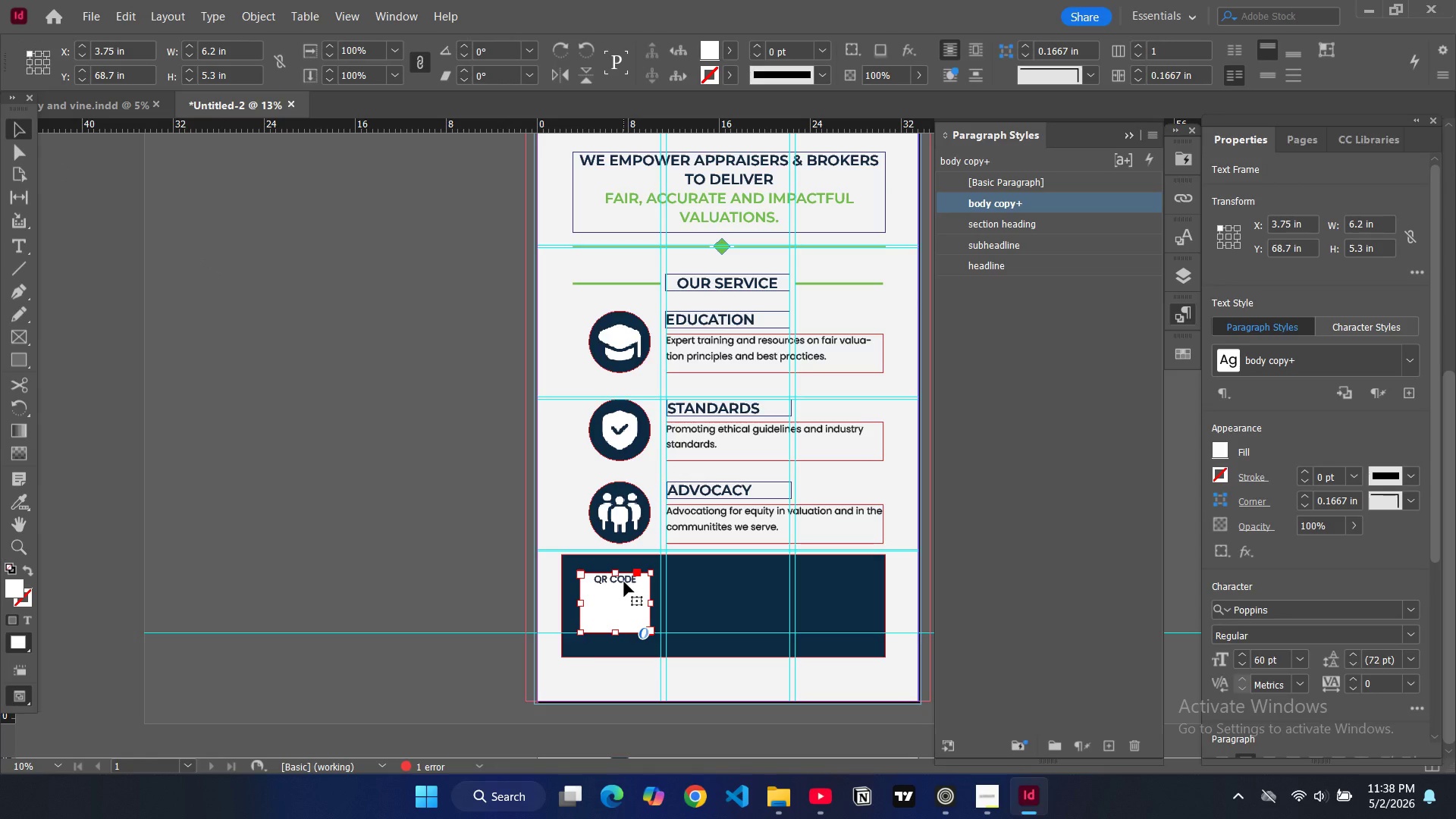 
left_click([500, 807])
 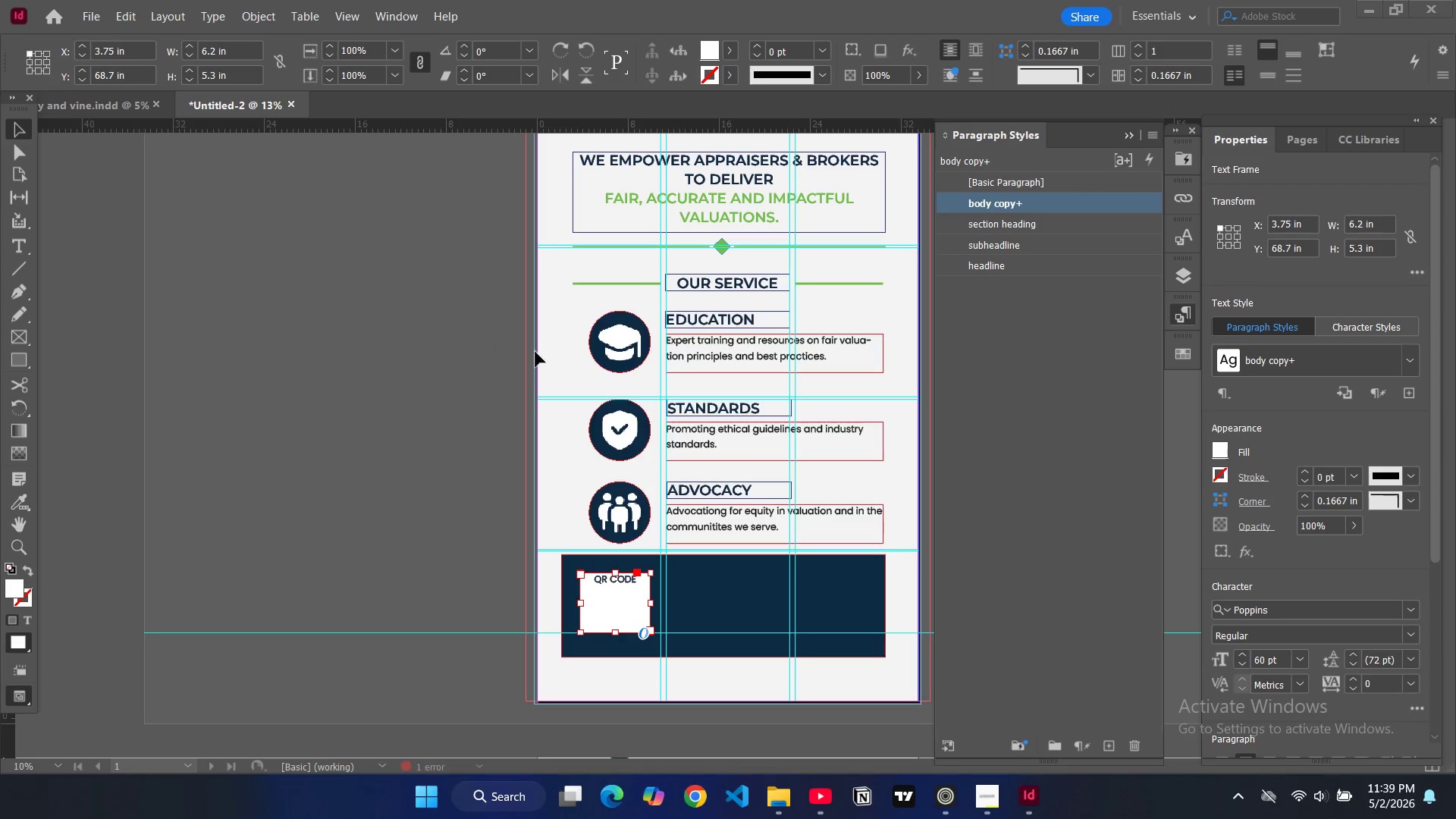 
wait(9.12)
 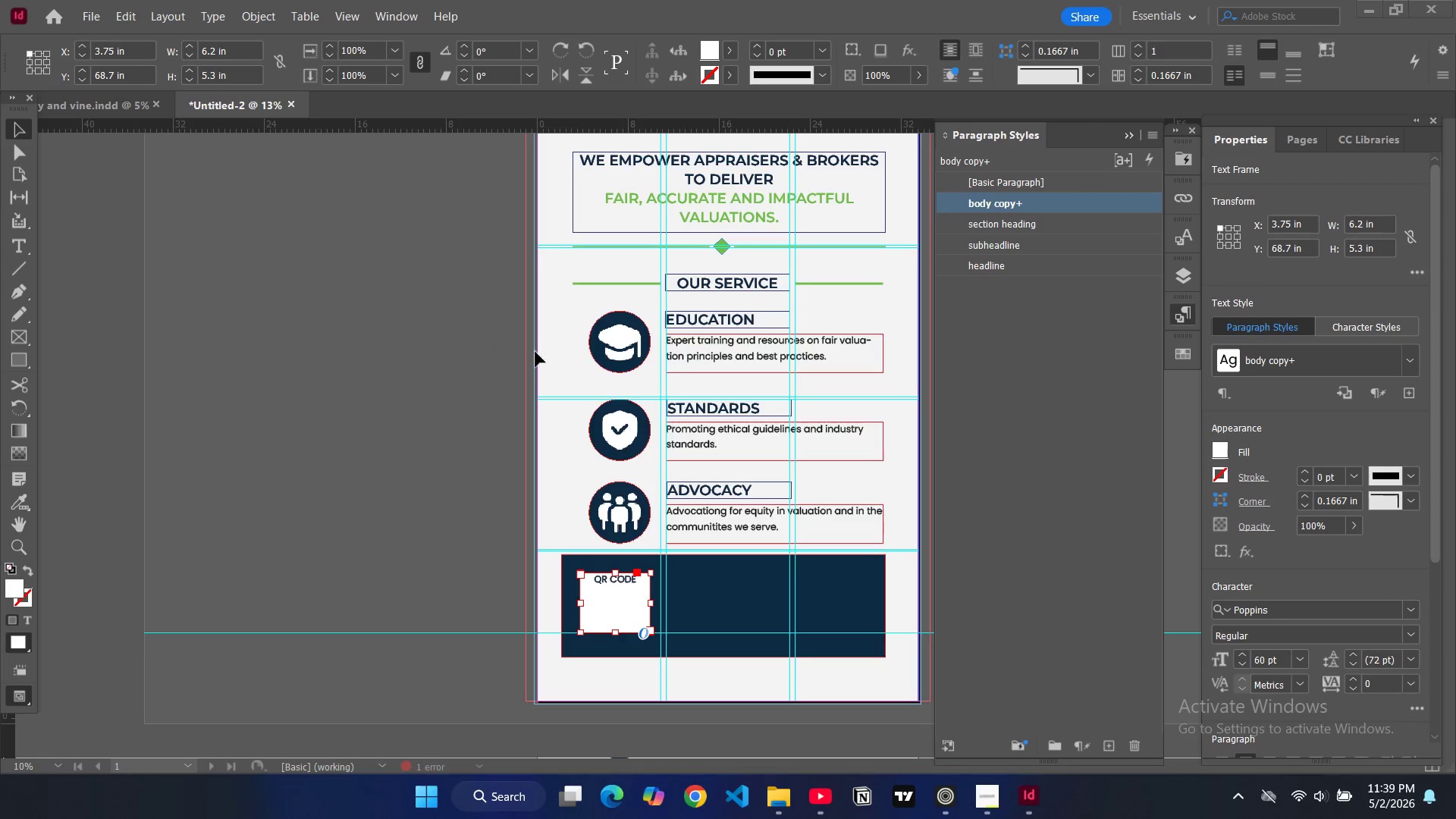 
left_click([182, 58])
 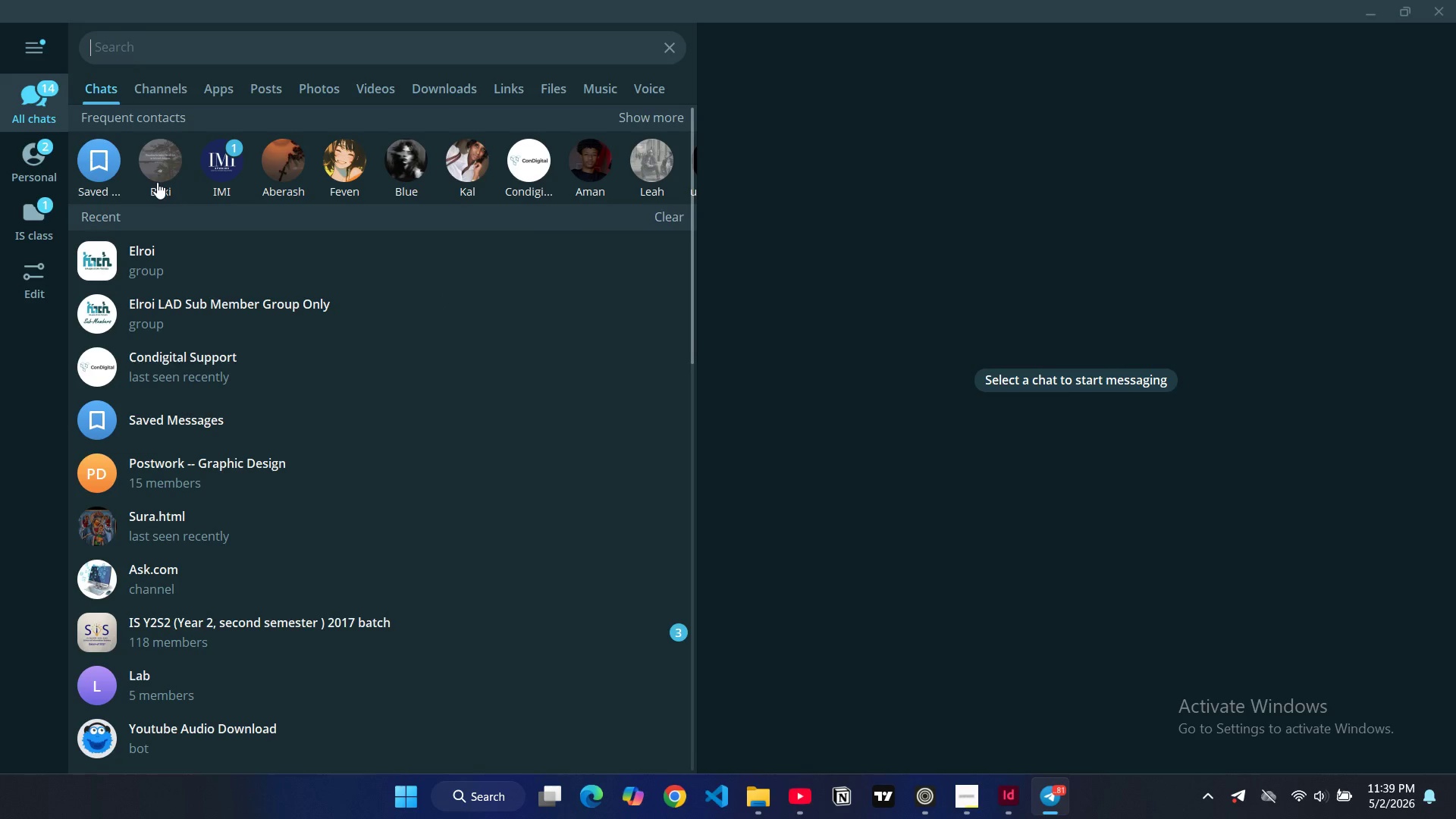 
left_click([107, 167])
 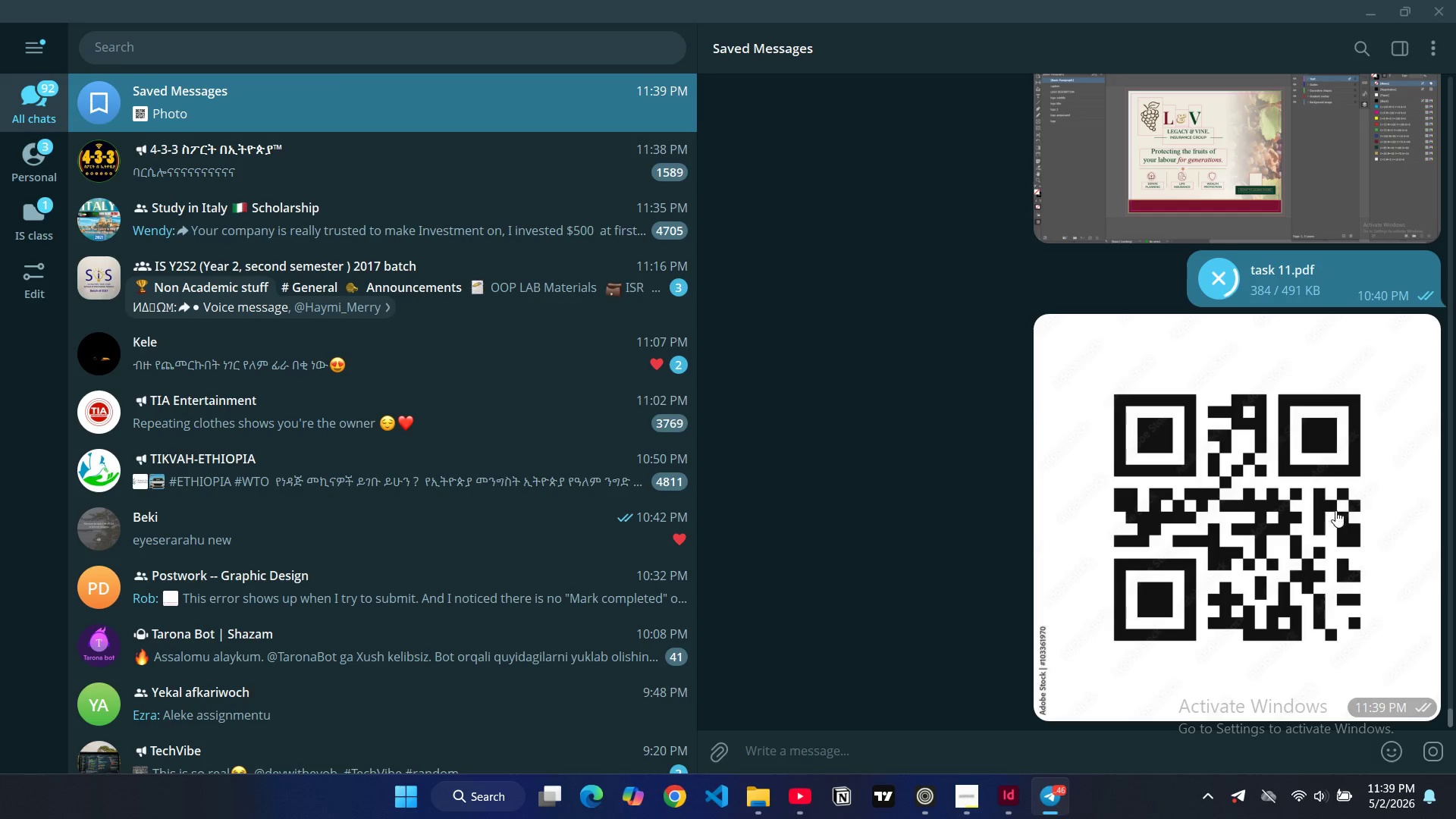 
right_click([1298, 503])
 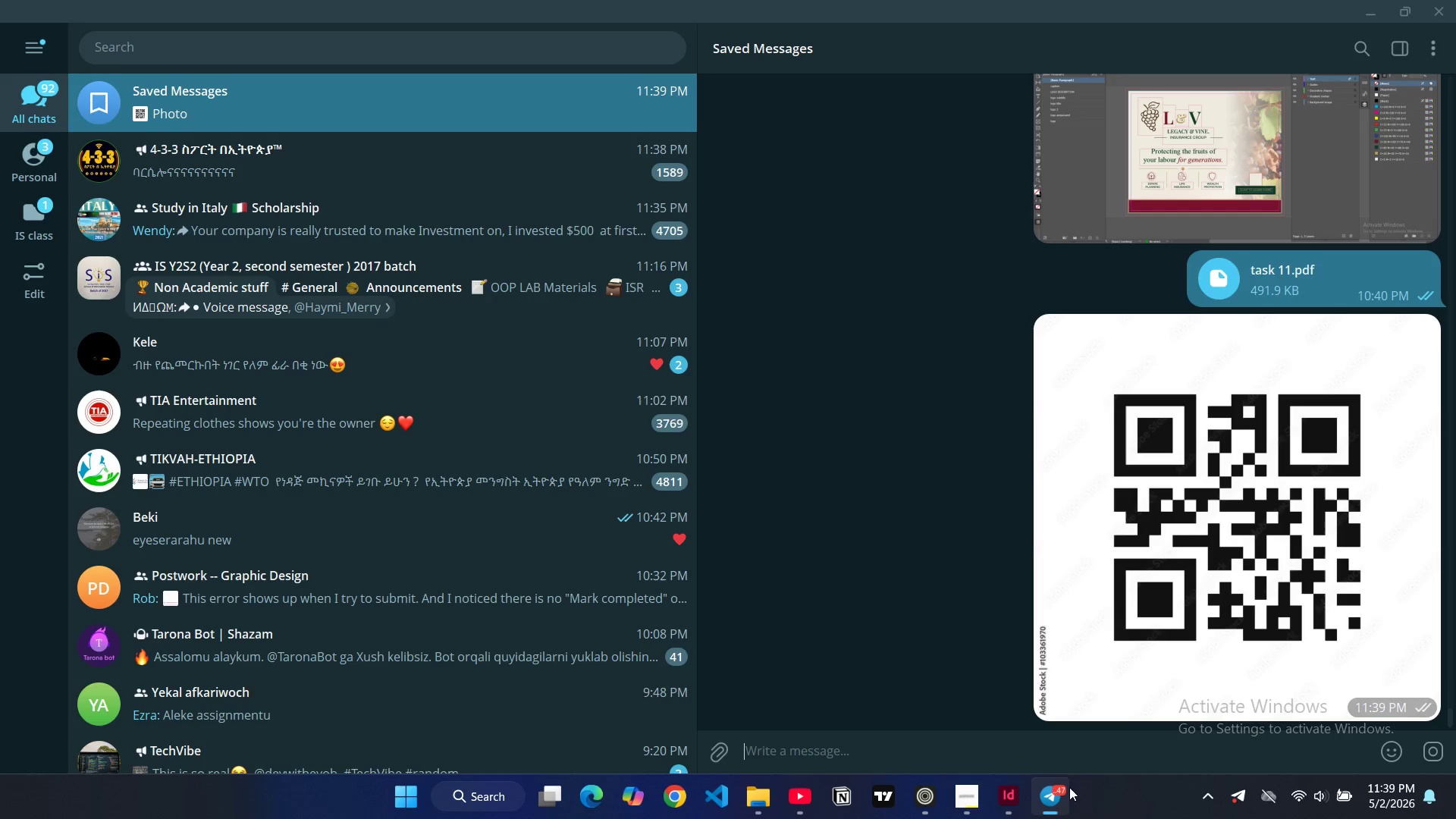 
left_click([994, 798])
 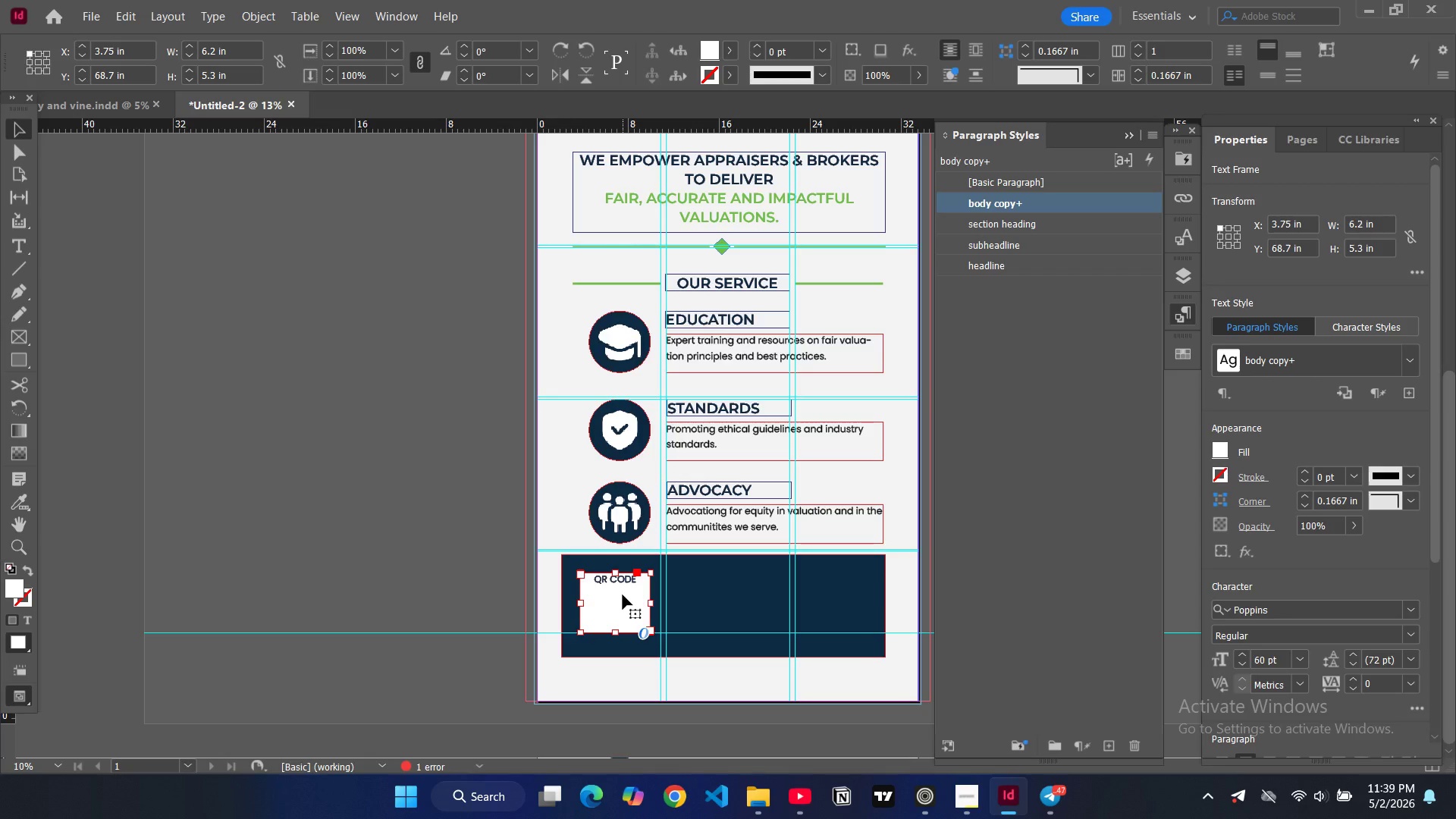 
key(Control+V)
 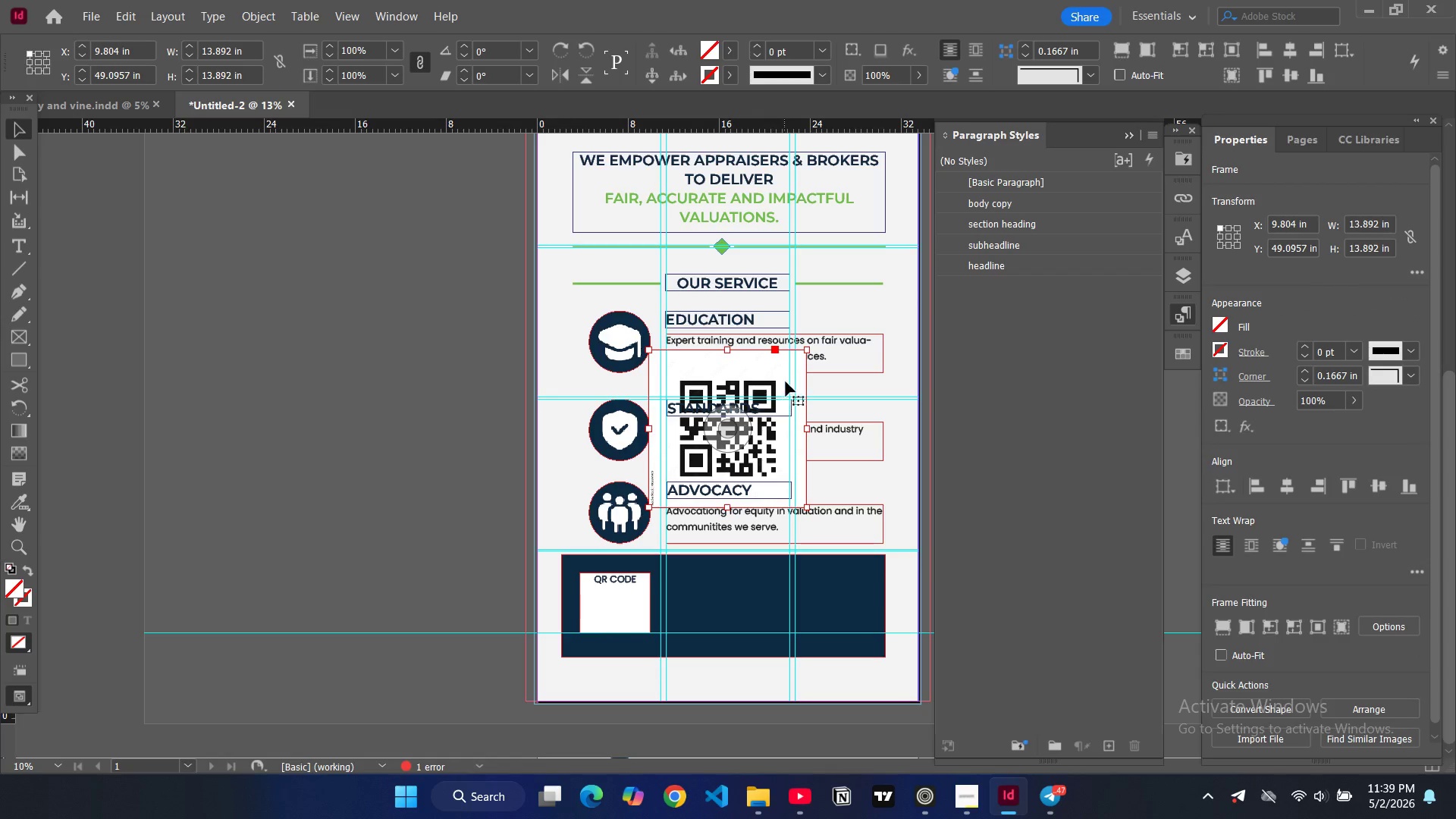 
left_click_drag(start_coordinate=[785, 378], to_coordinate=[682, 594])
 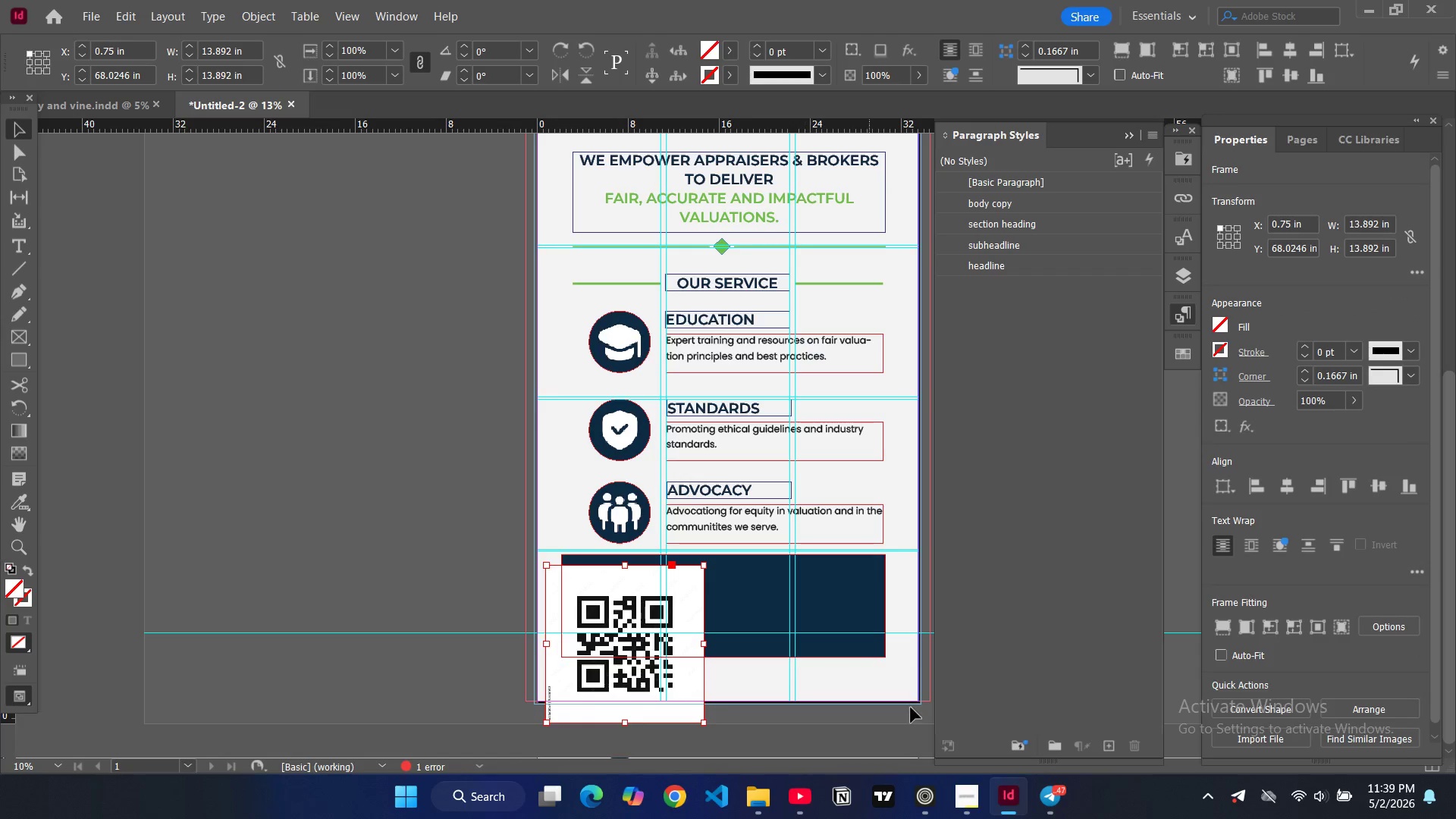 
key(Backspace)
 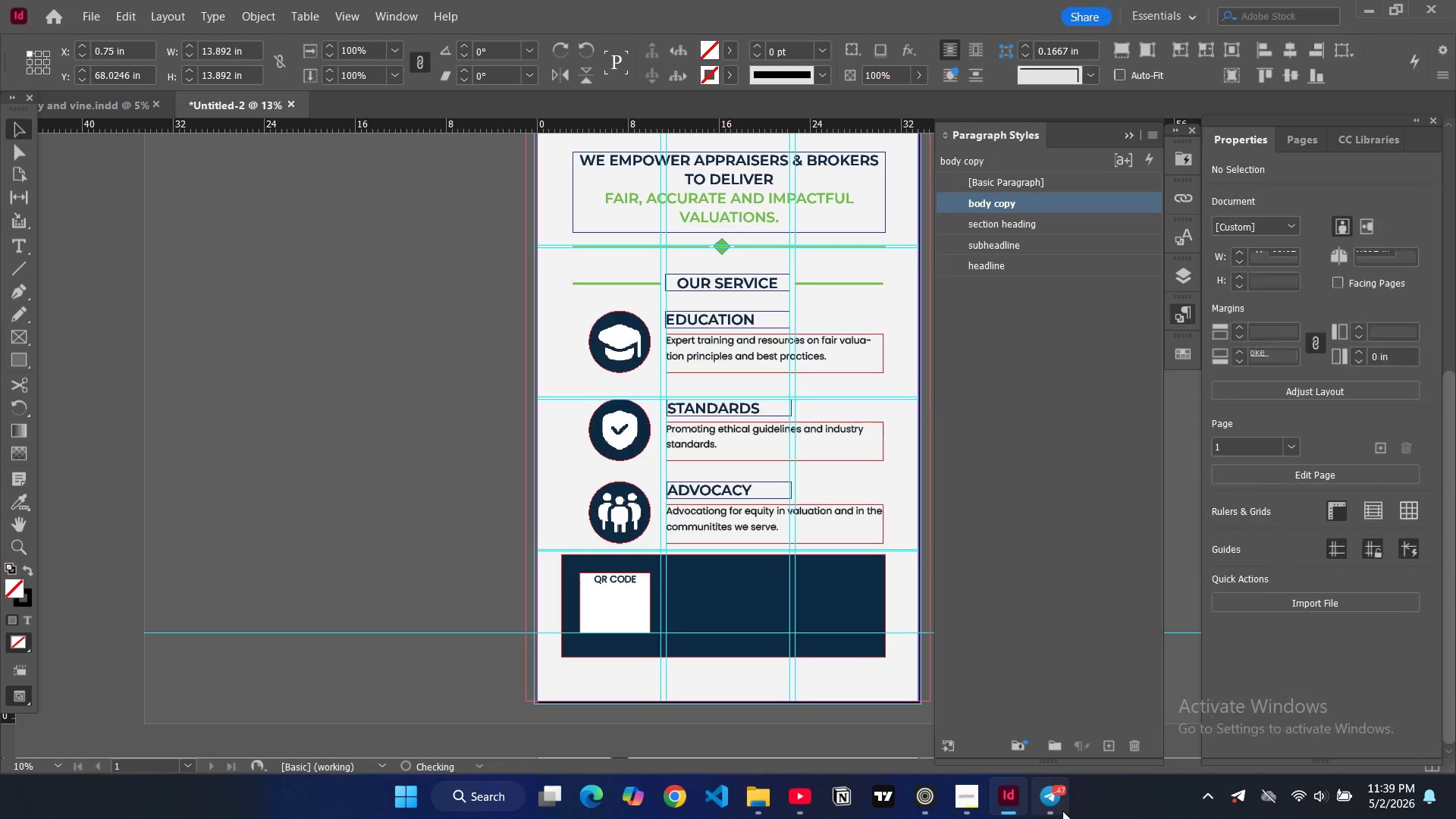 
left_click([1062, 811])
 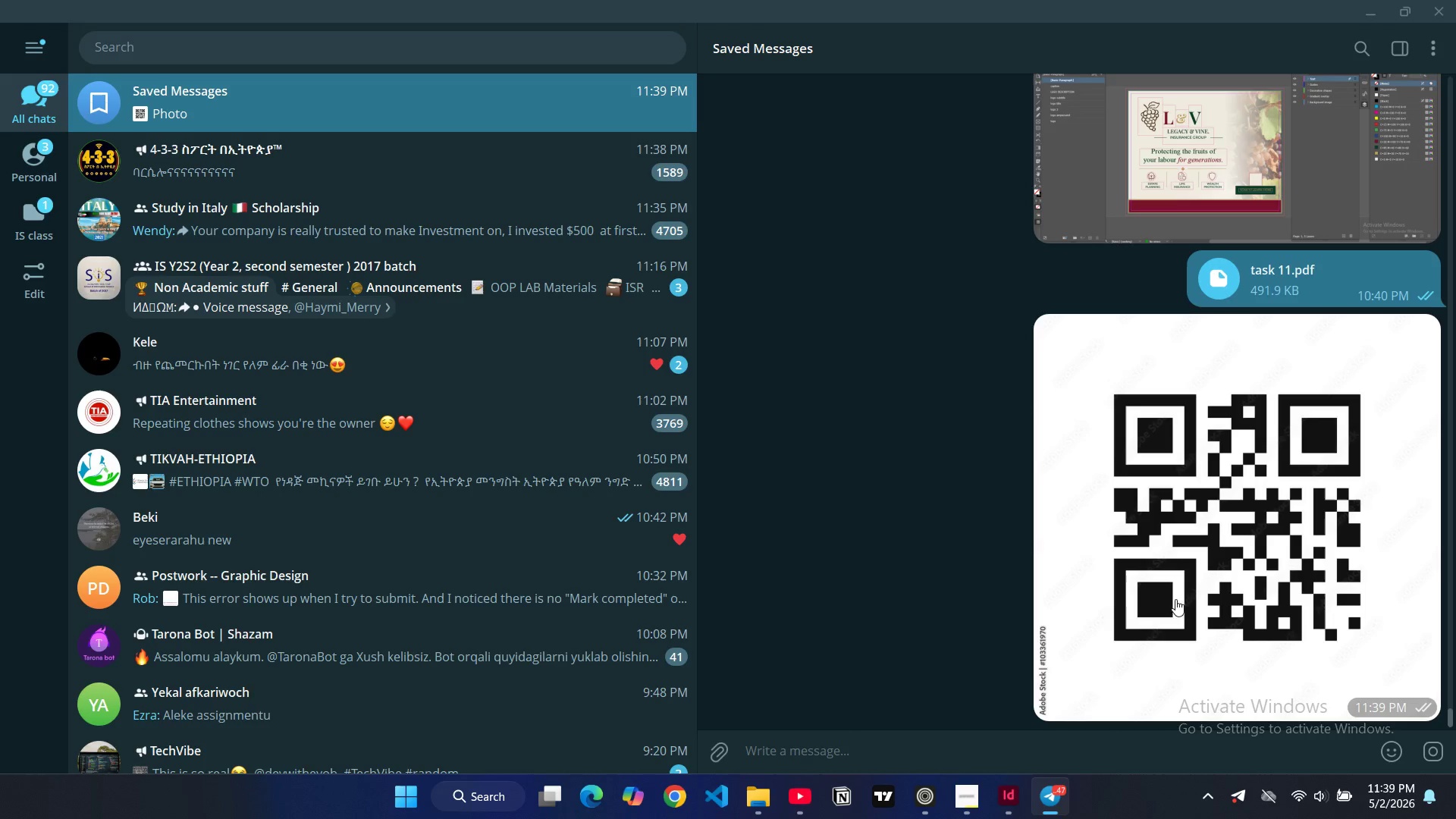 
right_click([1180, 573])
 